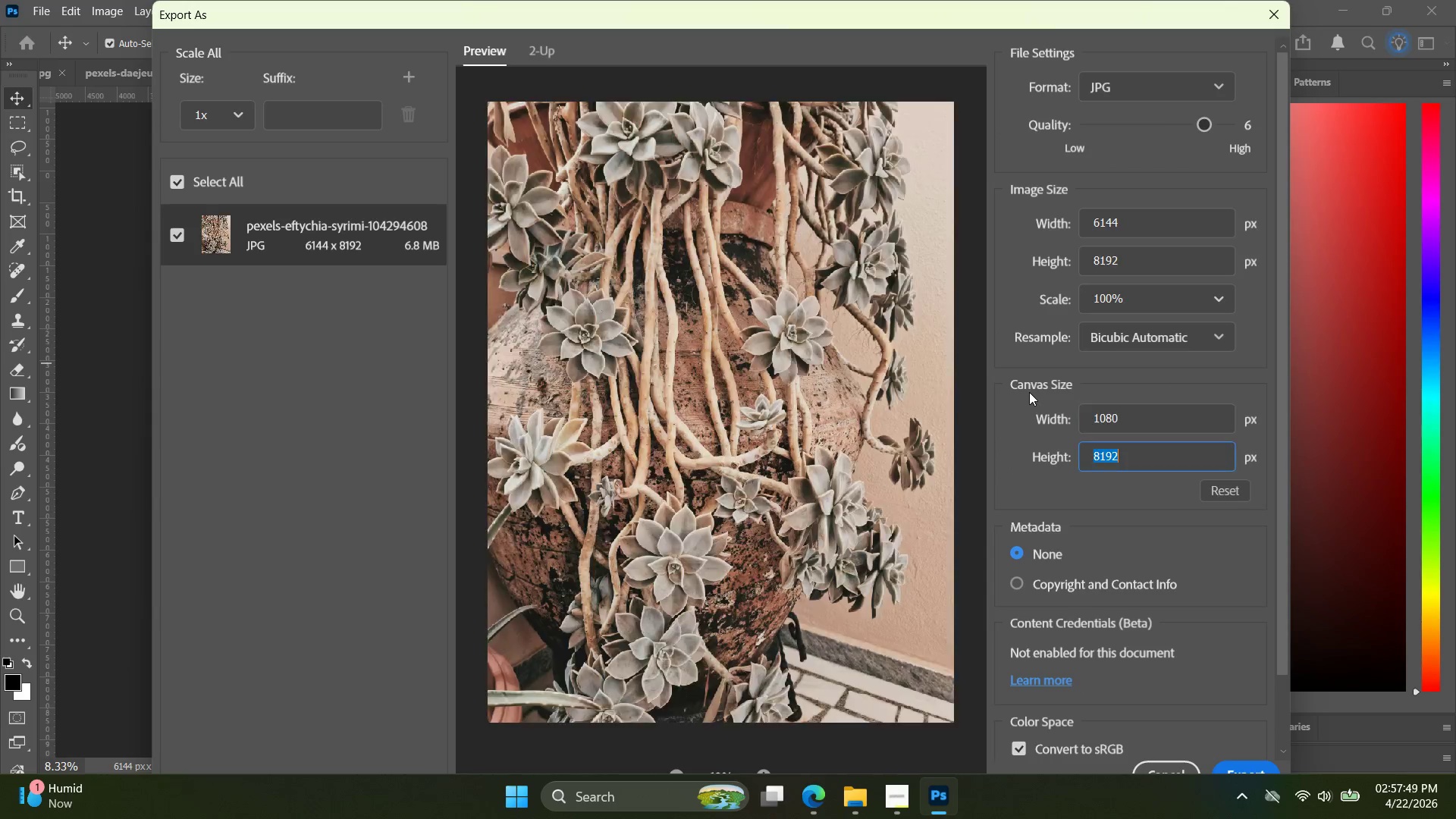 
key(Tab)
type(1080)
 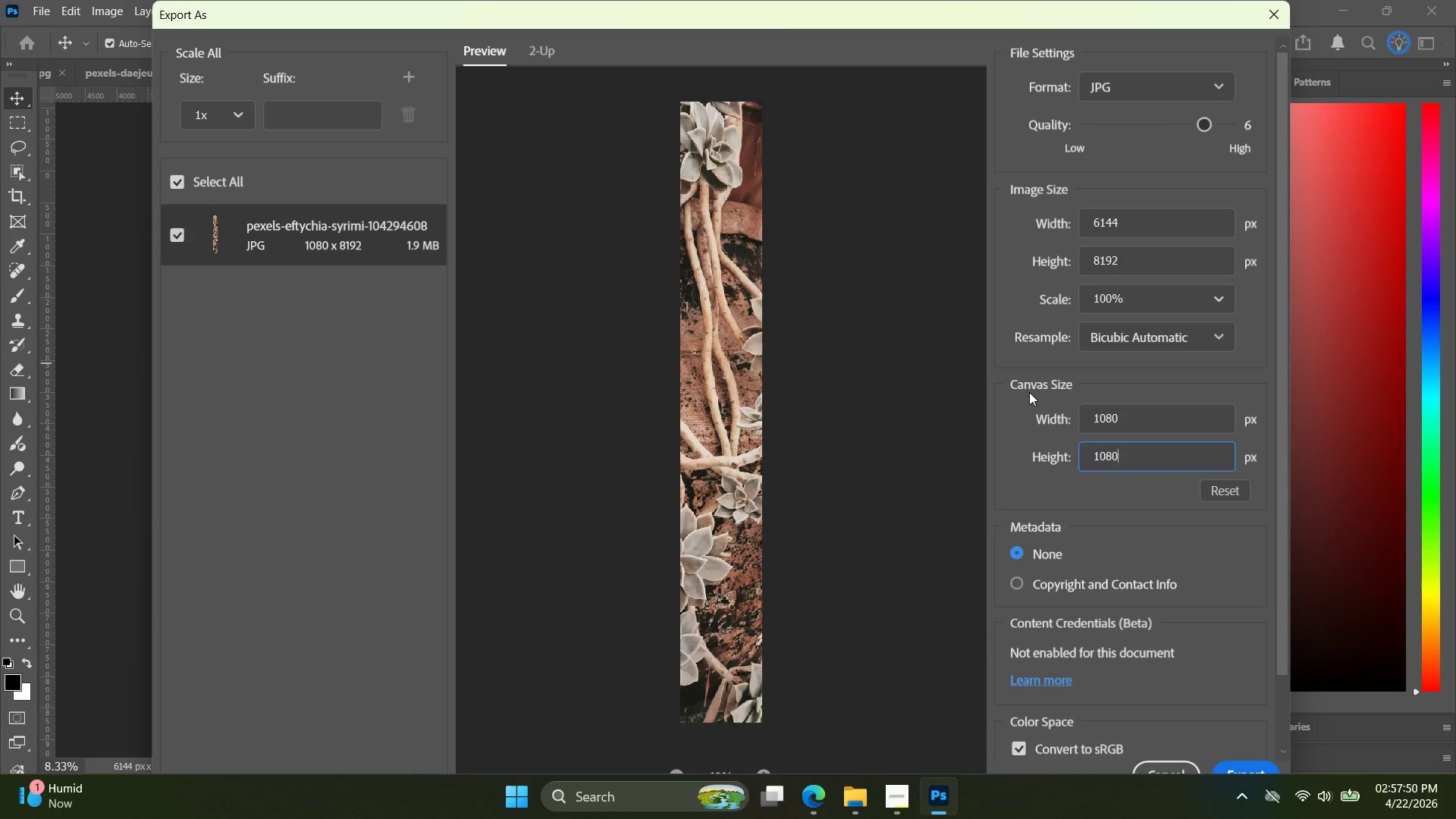 
key(Enter)
 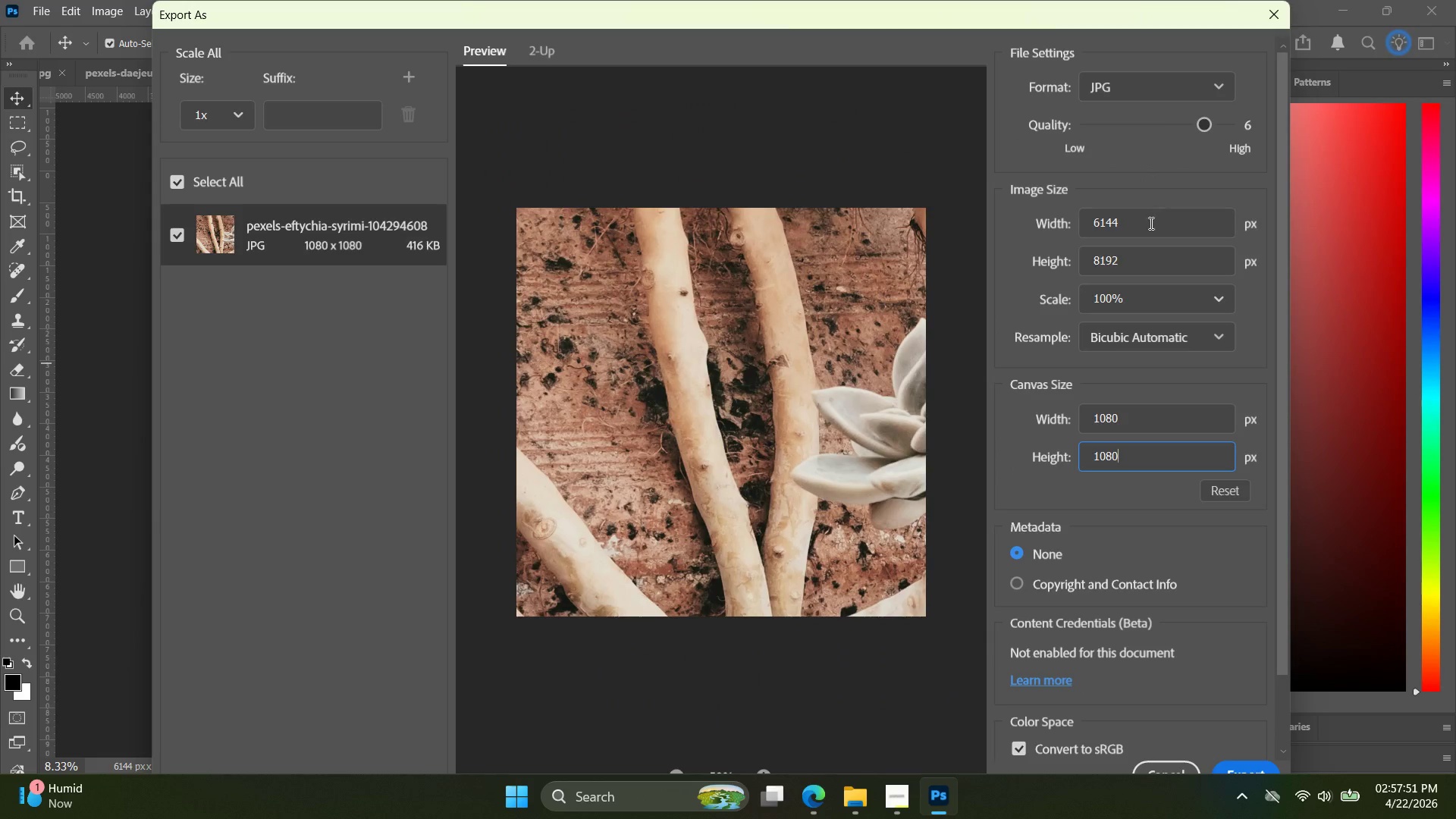 
left_click_drag(start_coordinate=[1150, 223], to_coordinate=[1034, 215])
 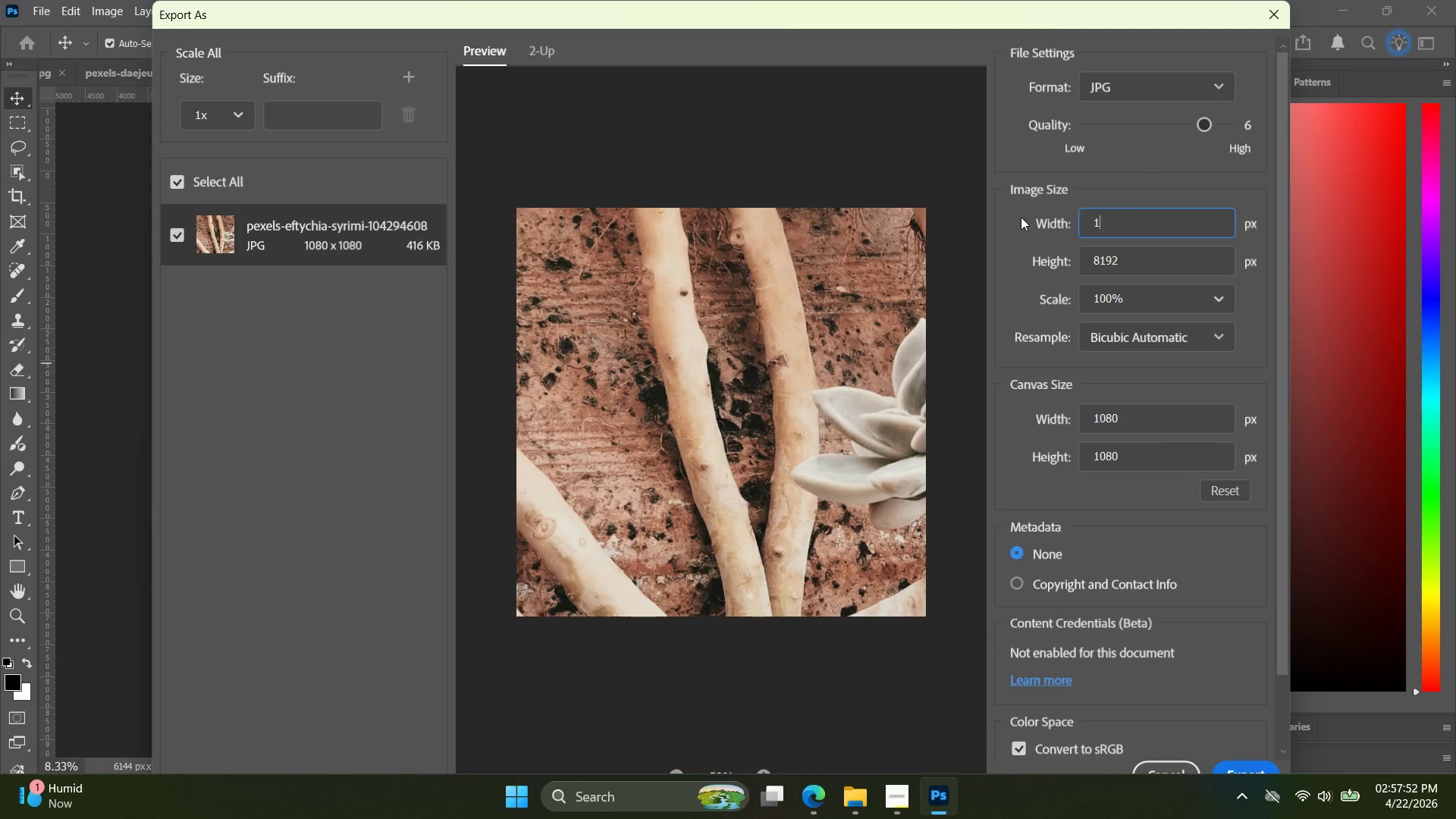 
type(1)
key(Backspace)
type(1080)
 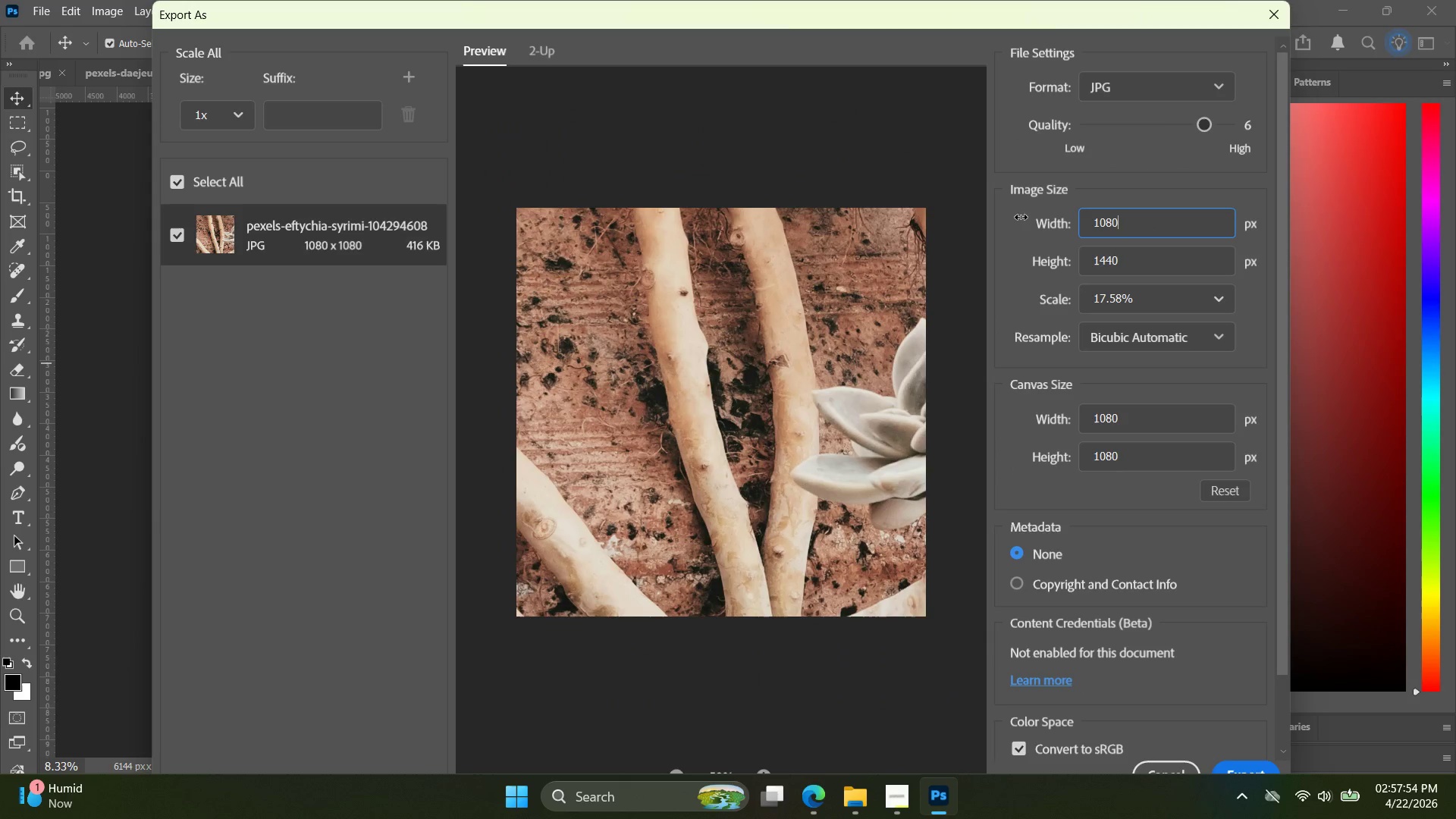 
key(Enter)
 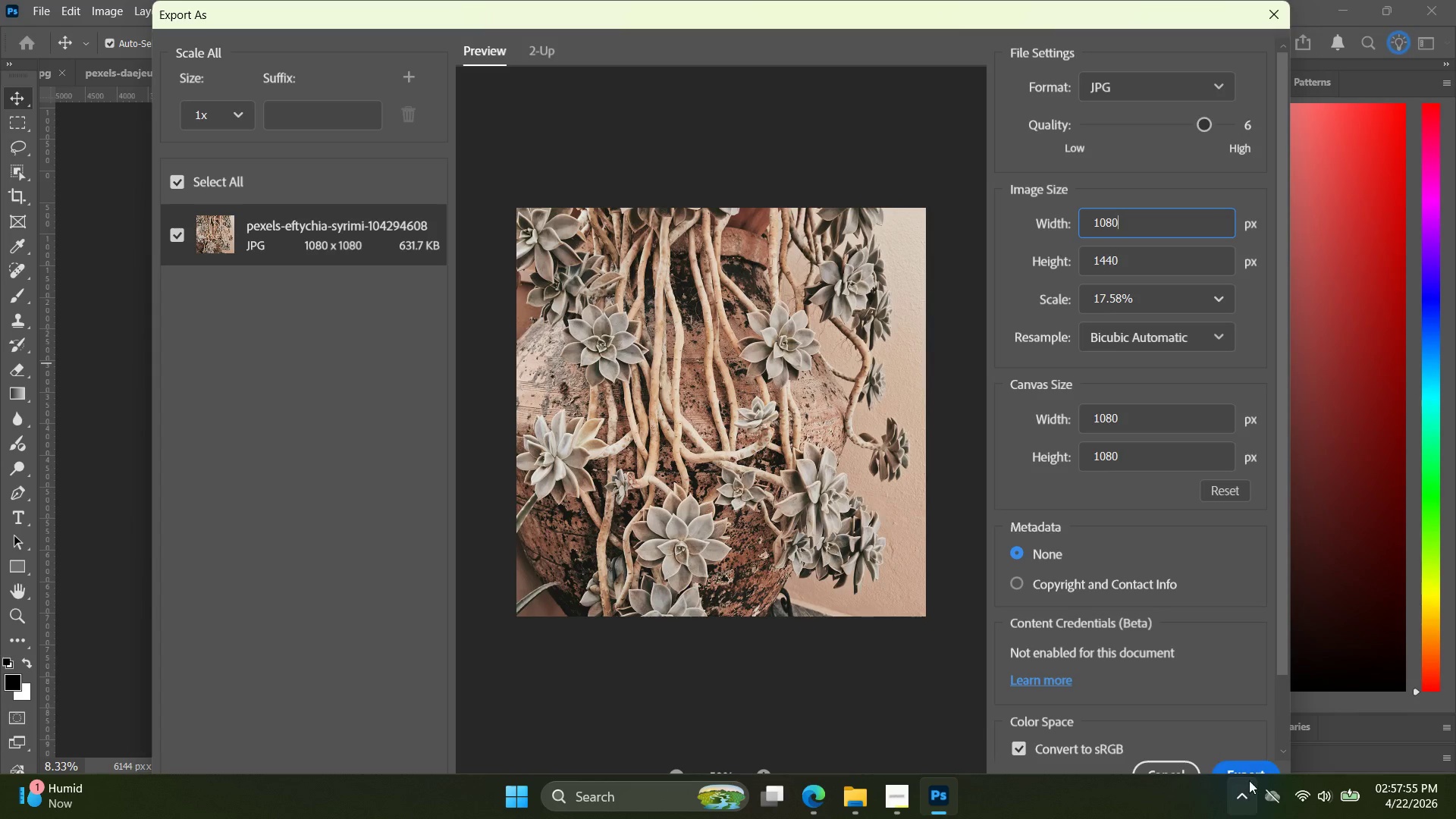 
left_click([1252, 771])
 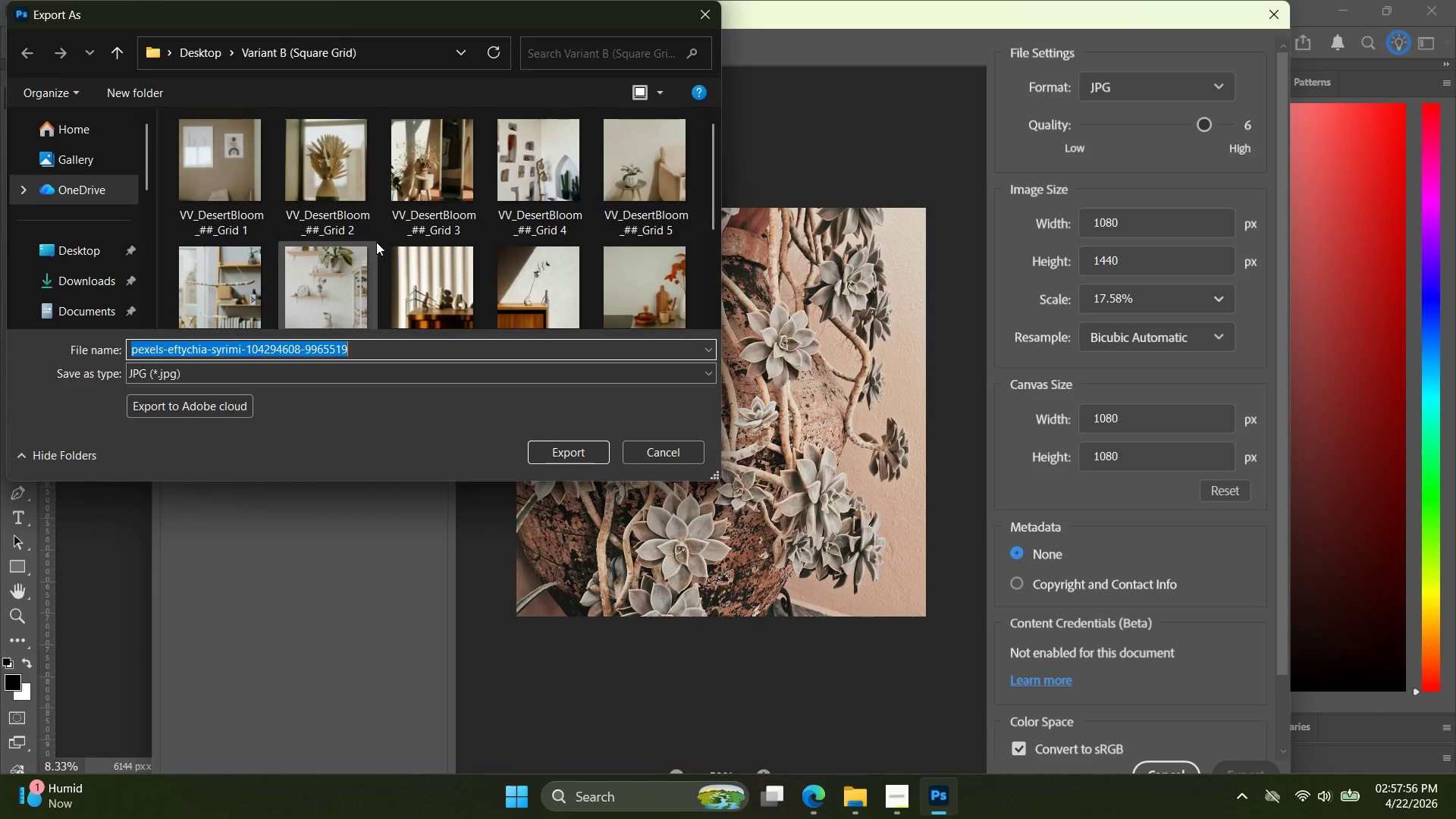 
key(Control+ControlLeft)
 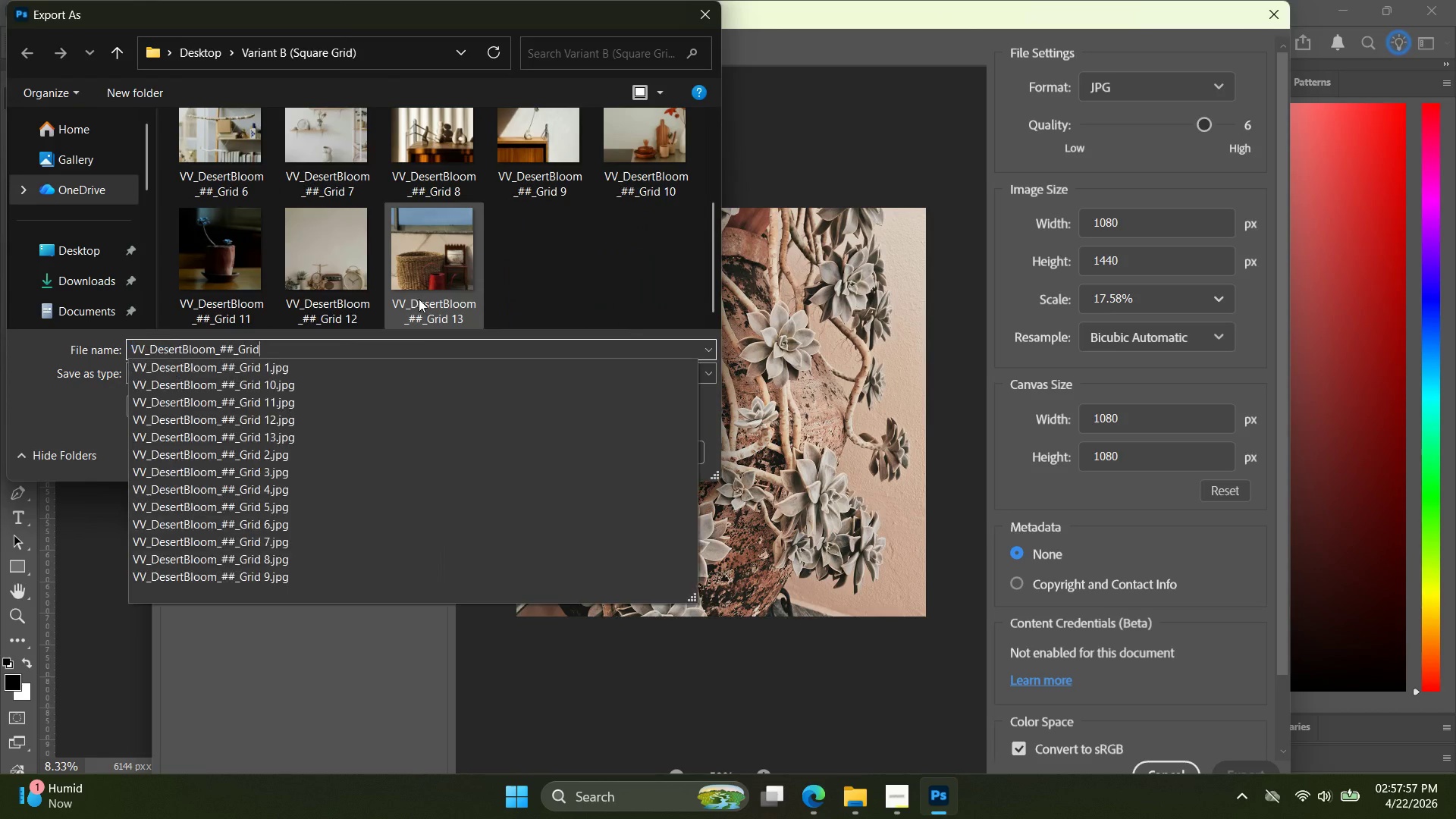 
key(Control+V)
 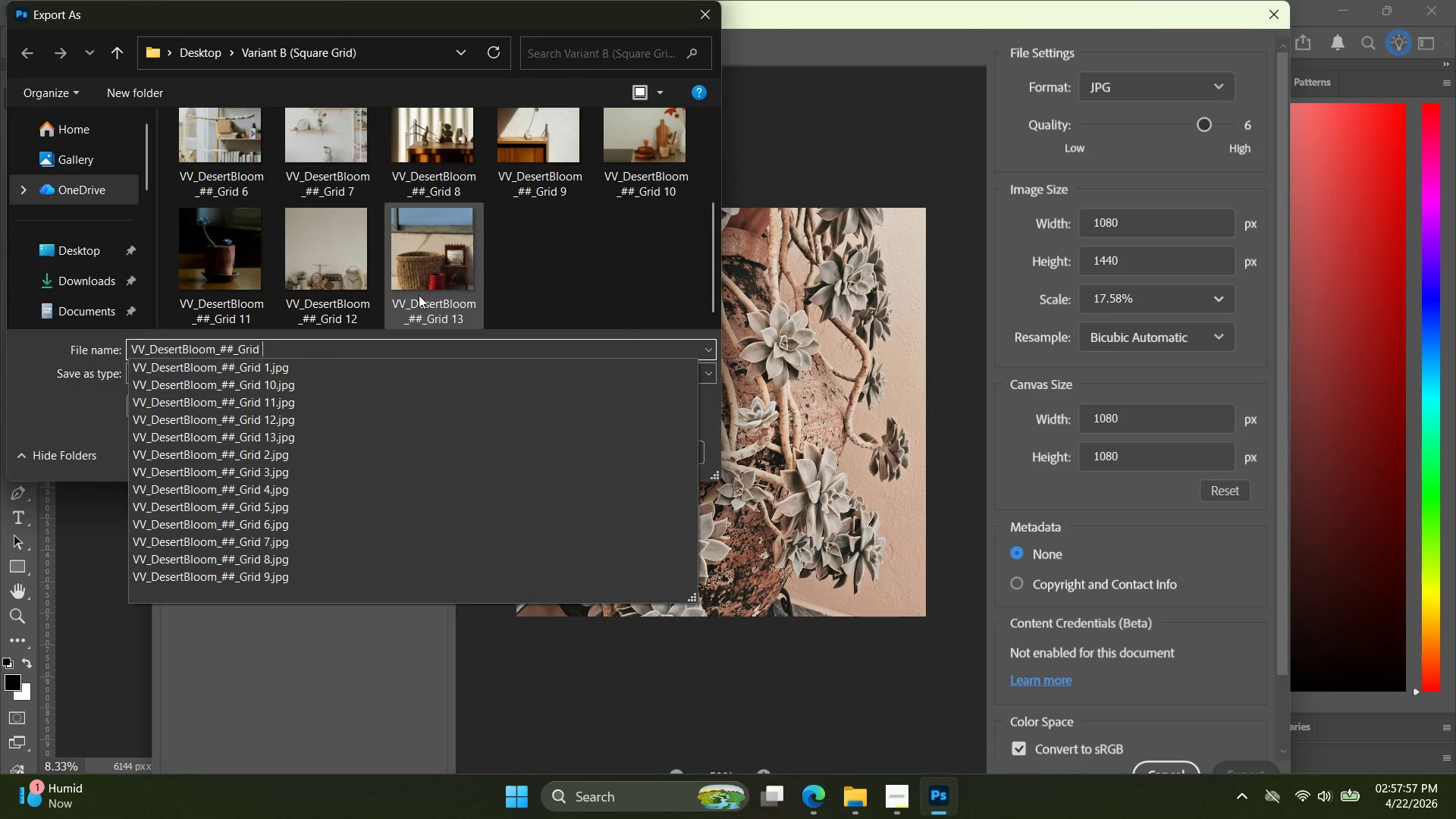 
scroll: coordinate [387, 231], scroll_direction: down, amount: 7.0
 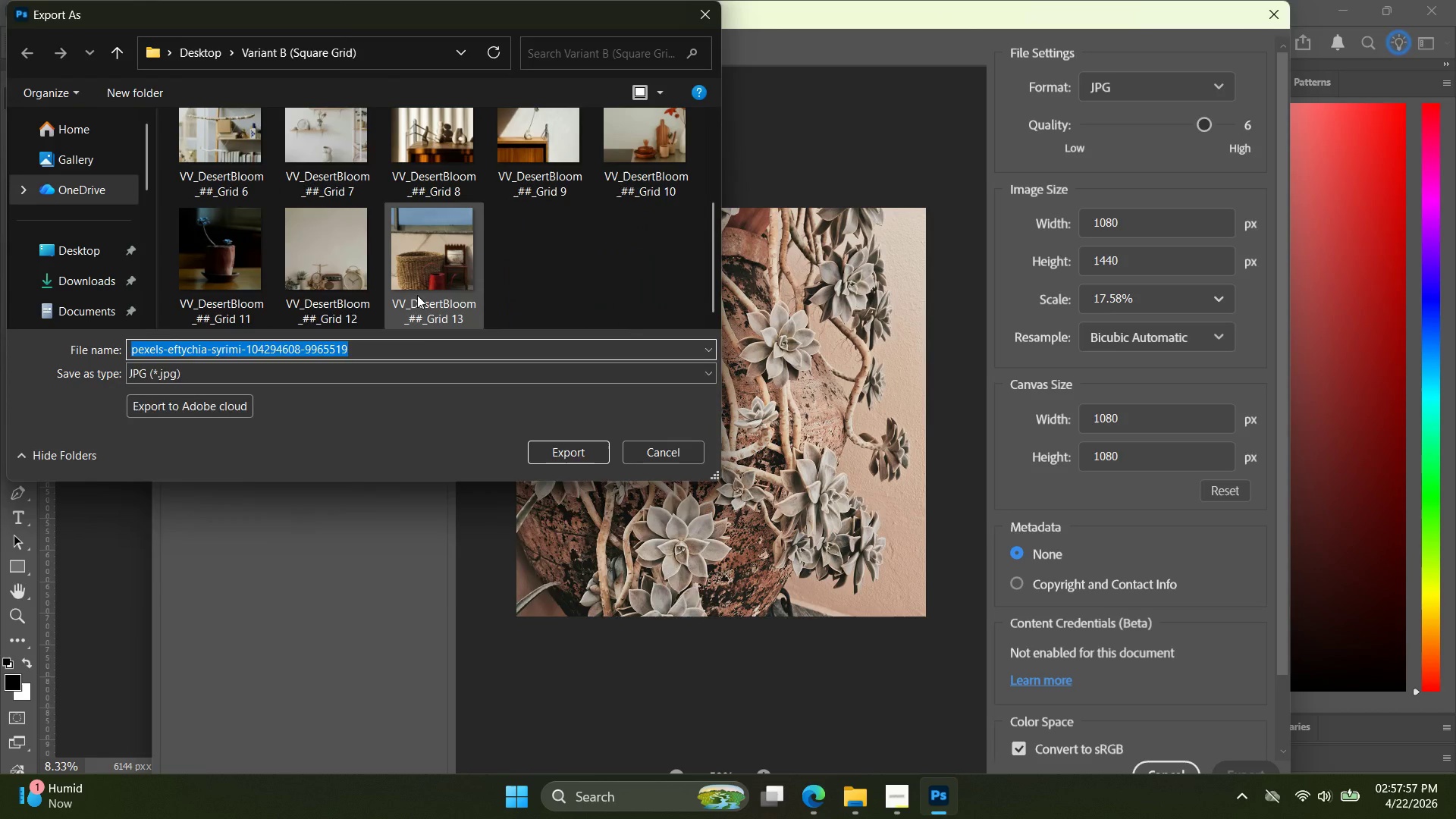 
type( 14)
 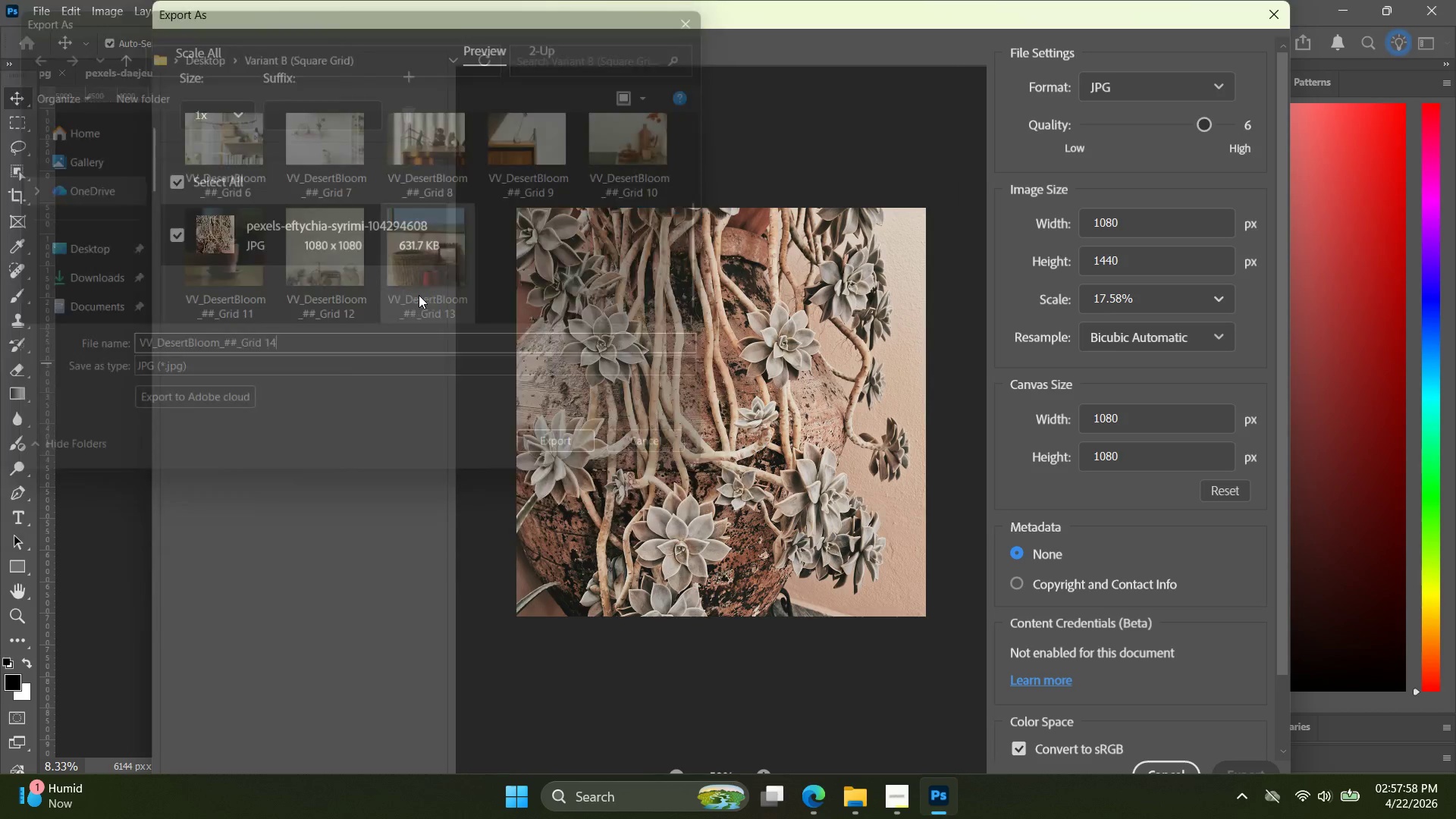 
key(Enter)
 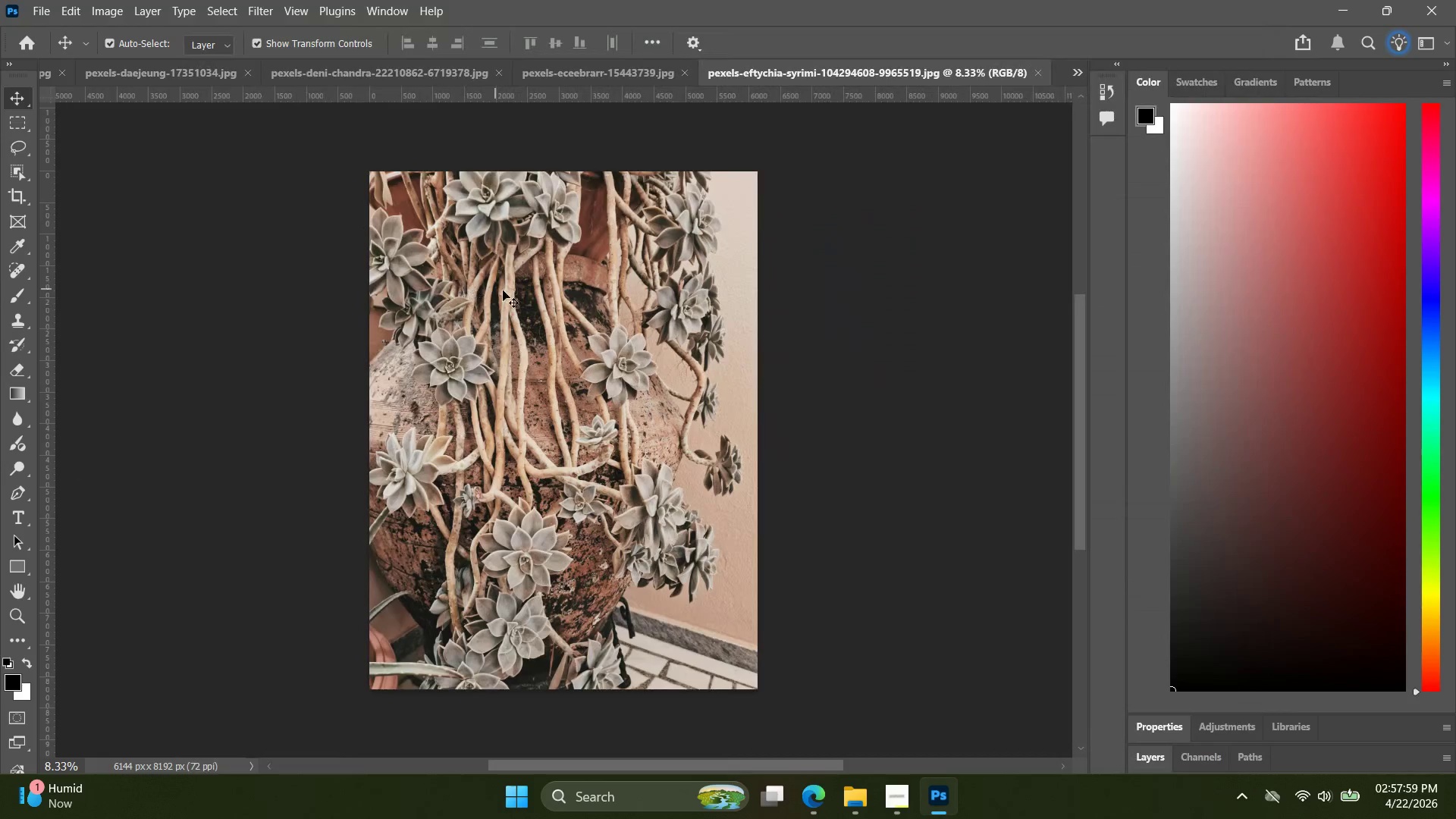 
key(Alt+AltLeft)
 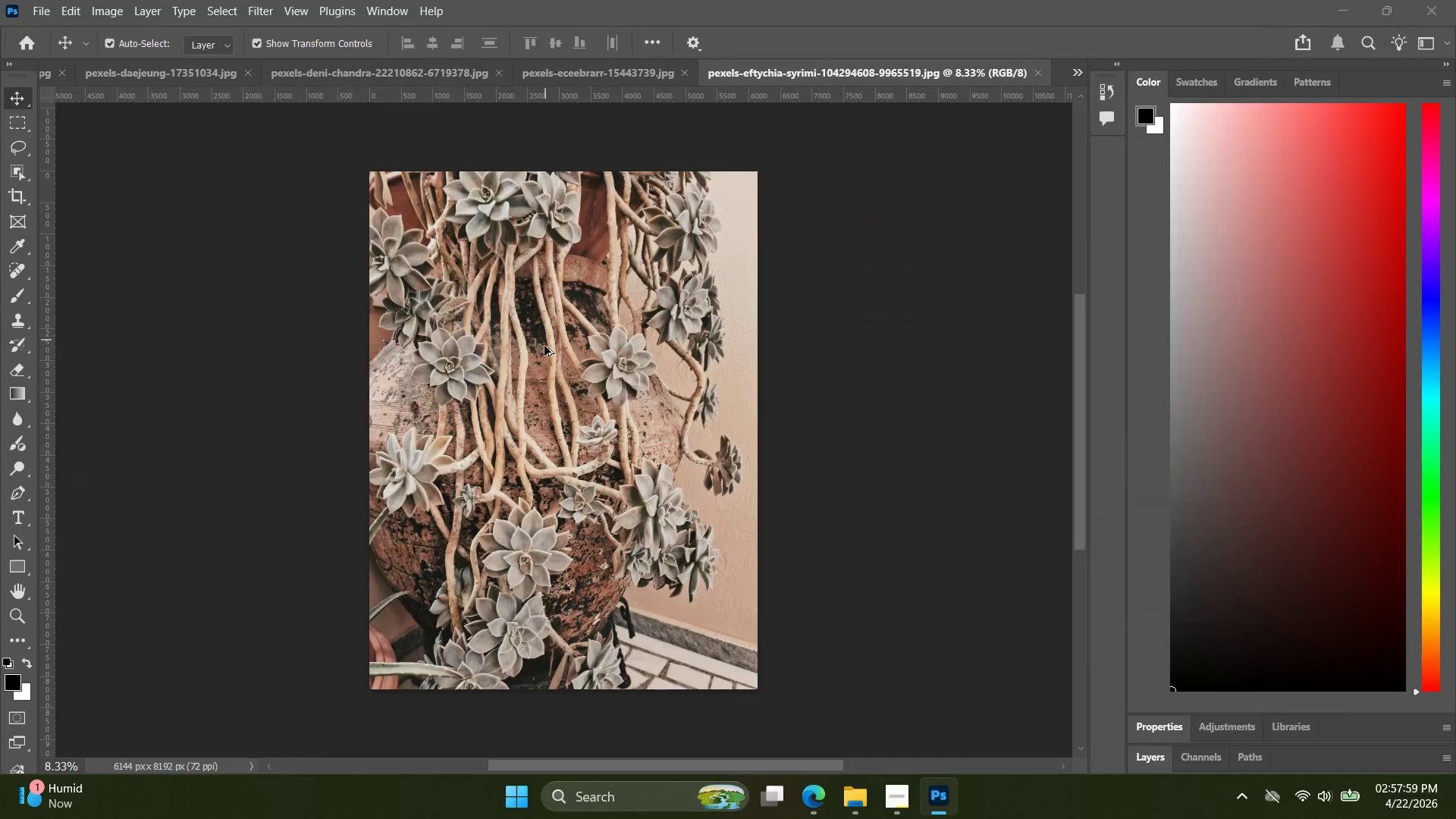 
key(Alt+Tab)
 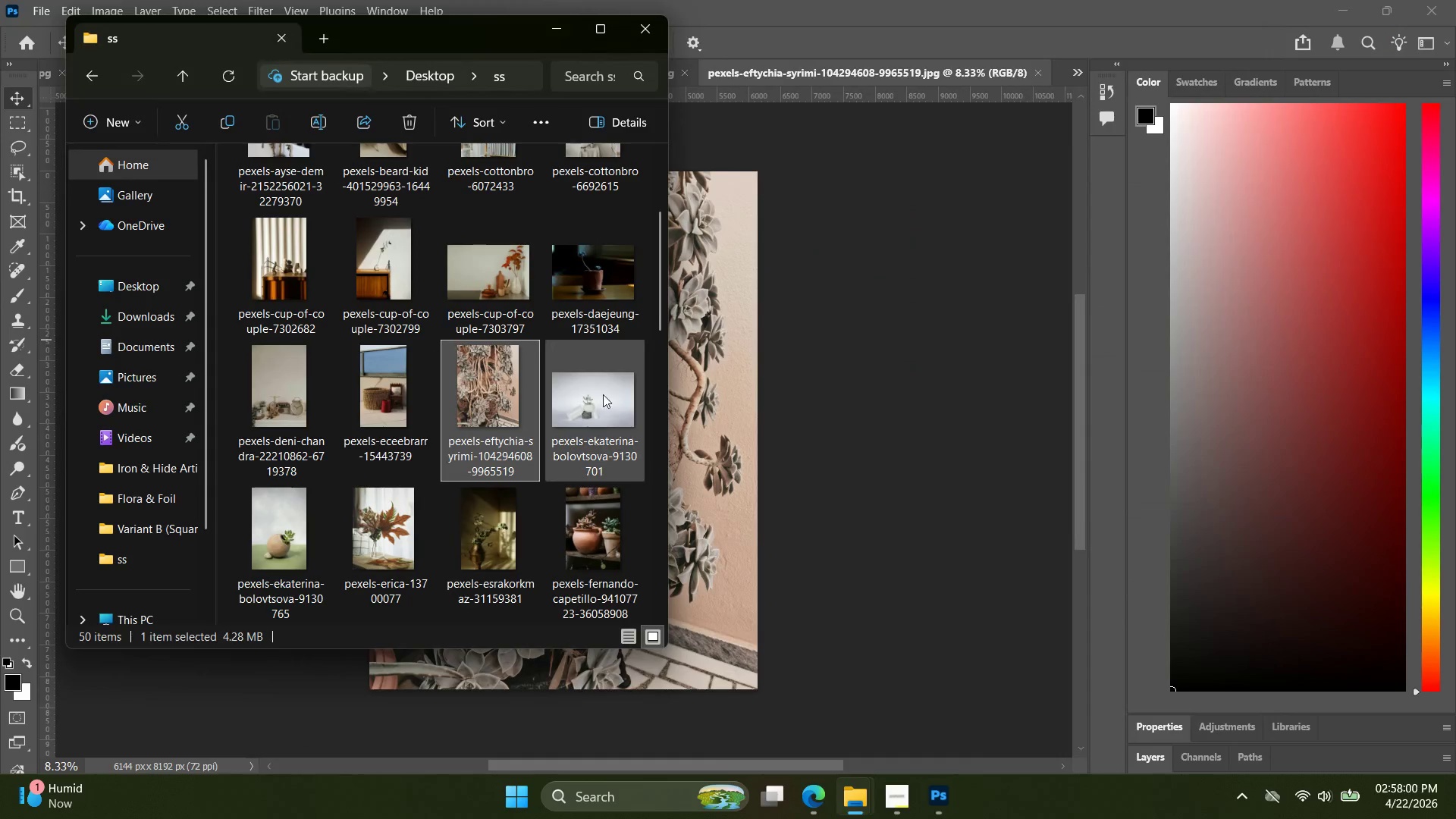 
left_click_drag(start_coordinate=[603, 394], to_coordinate=[1066, 77])
 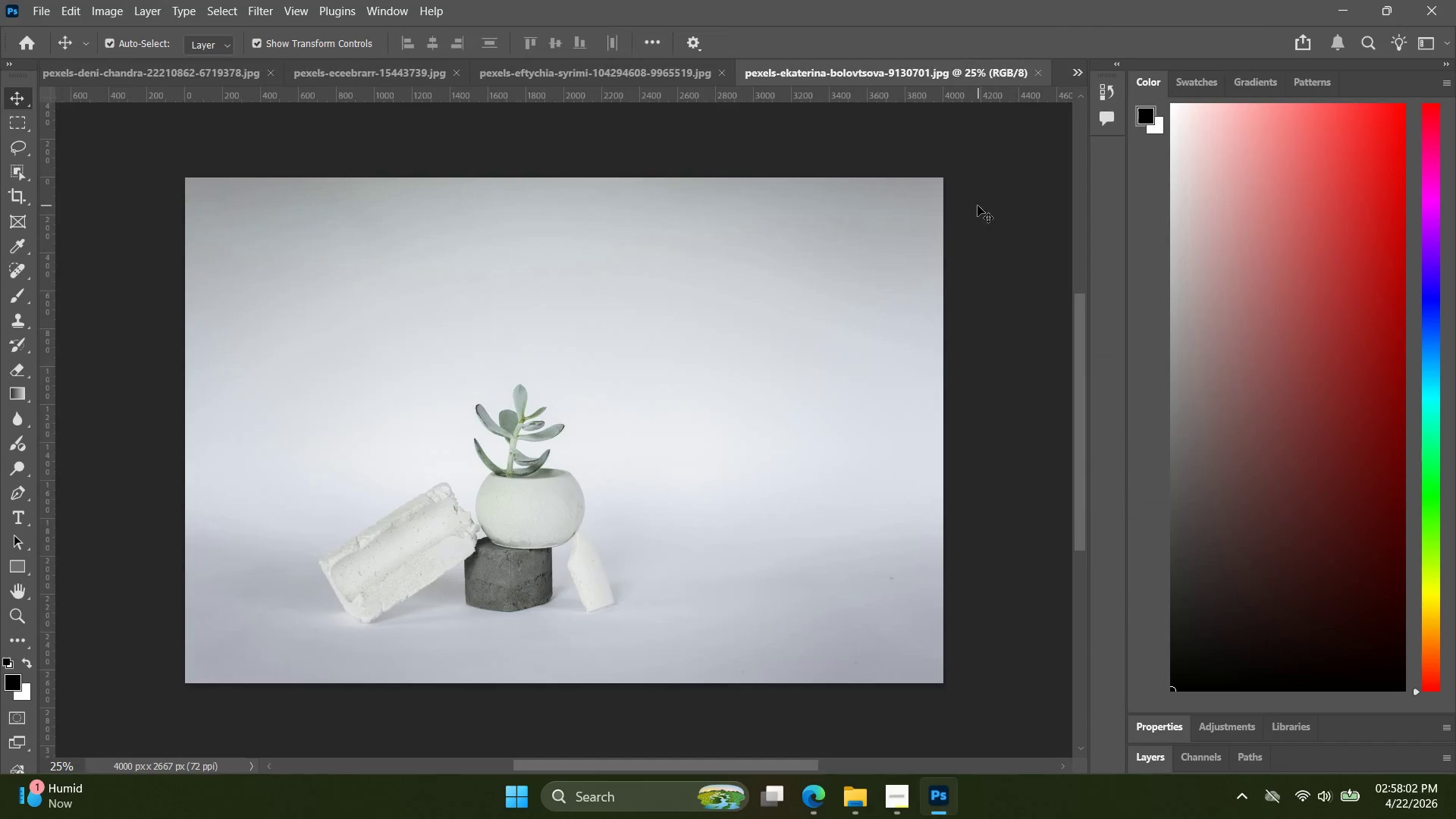 
key(Alt+Control+Shift+W)
 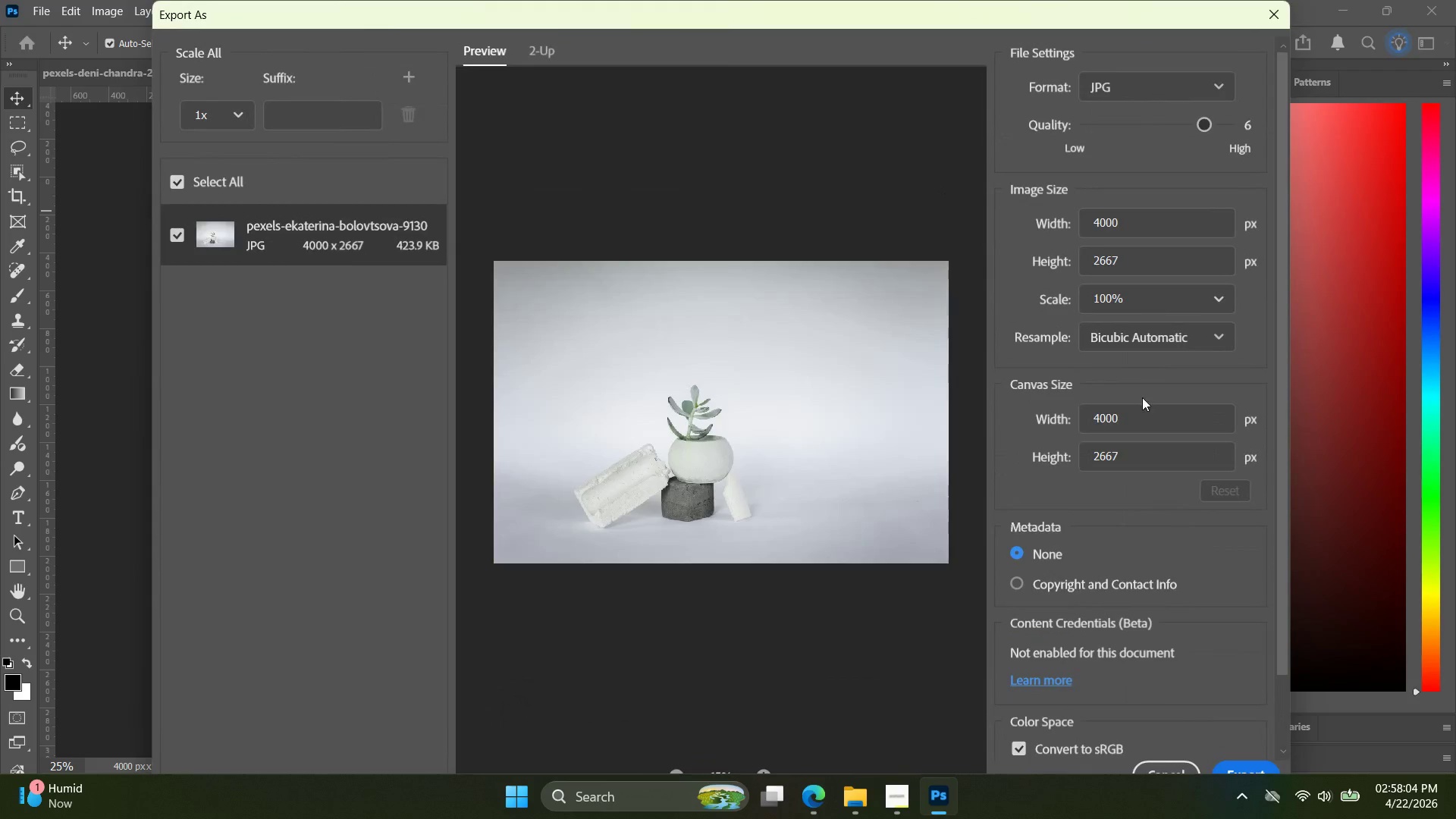 
left_click_drag(start_coordinate=[1125, 419], to_coordinate=[1016, 395])
 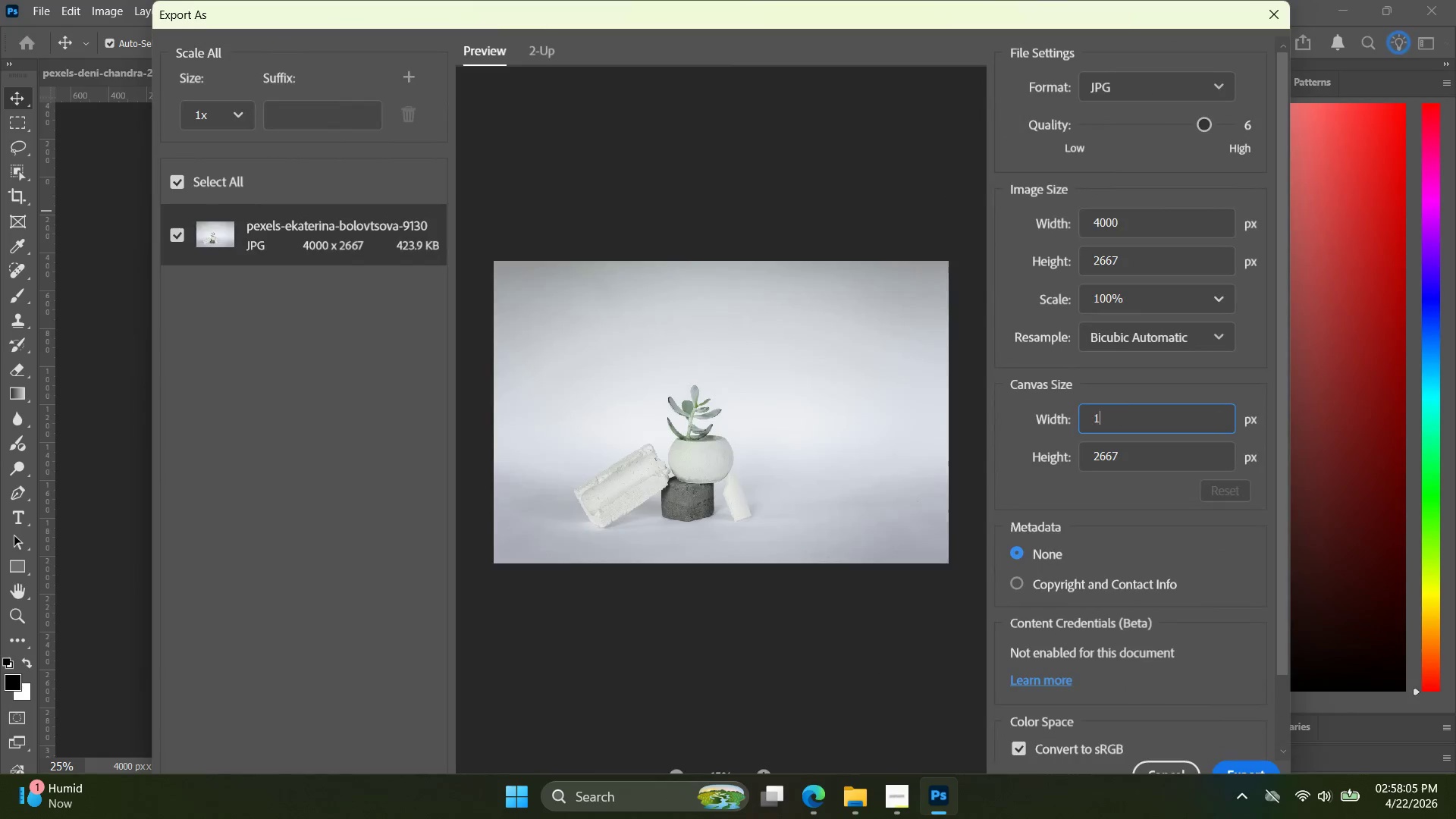 
type(1080)
 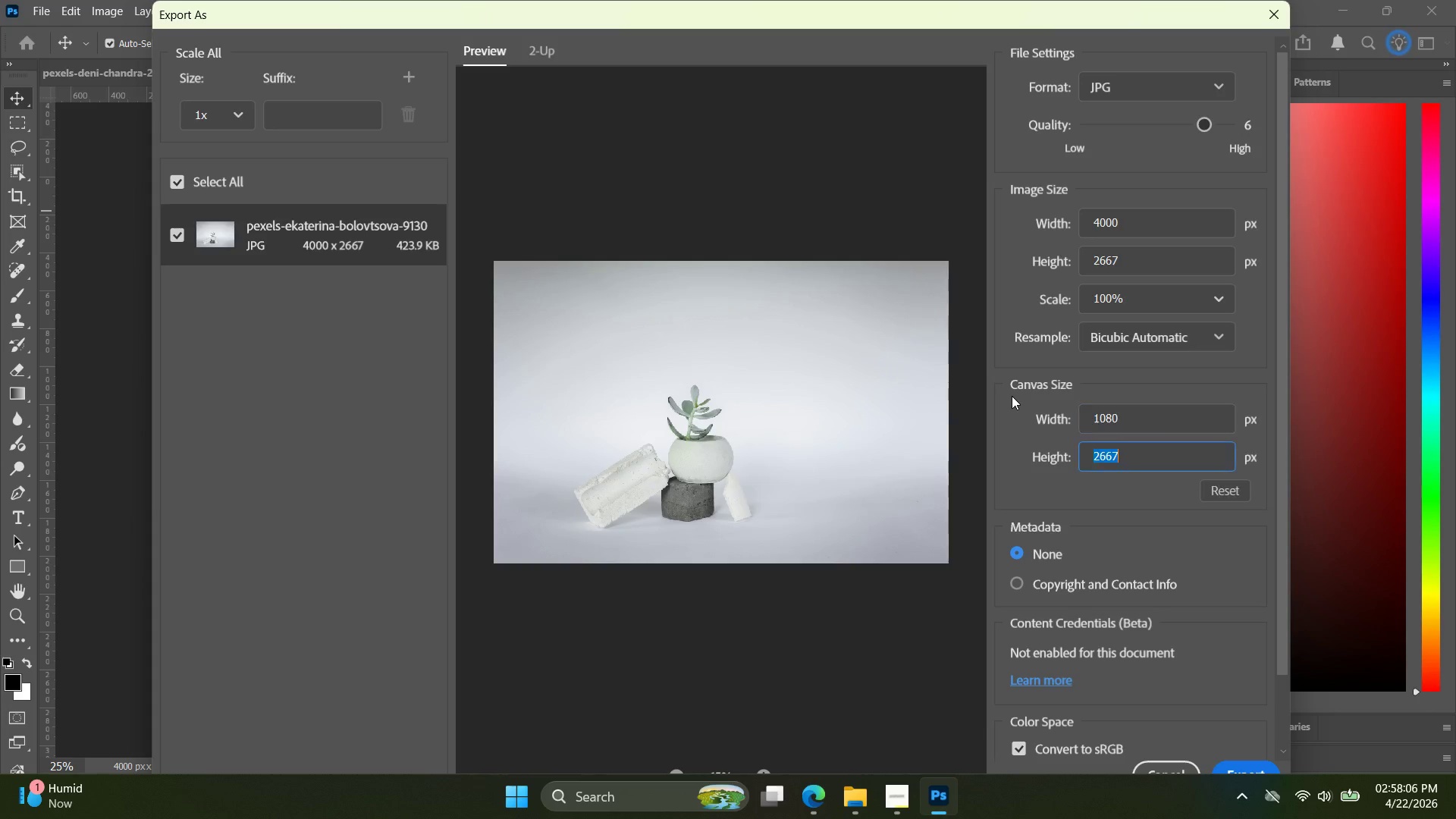 
key(Enter)
 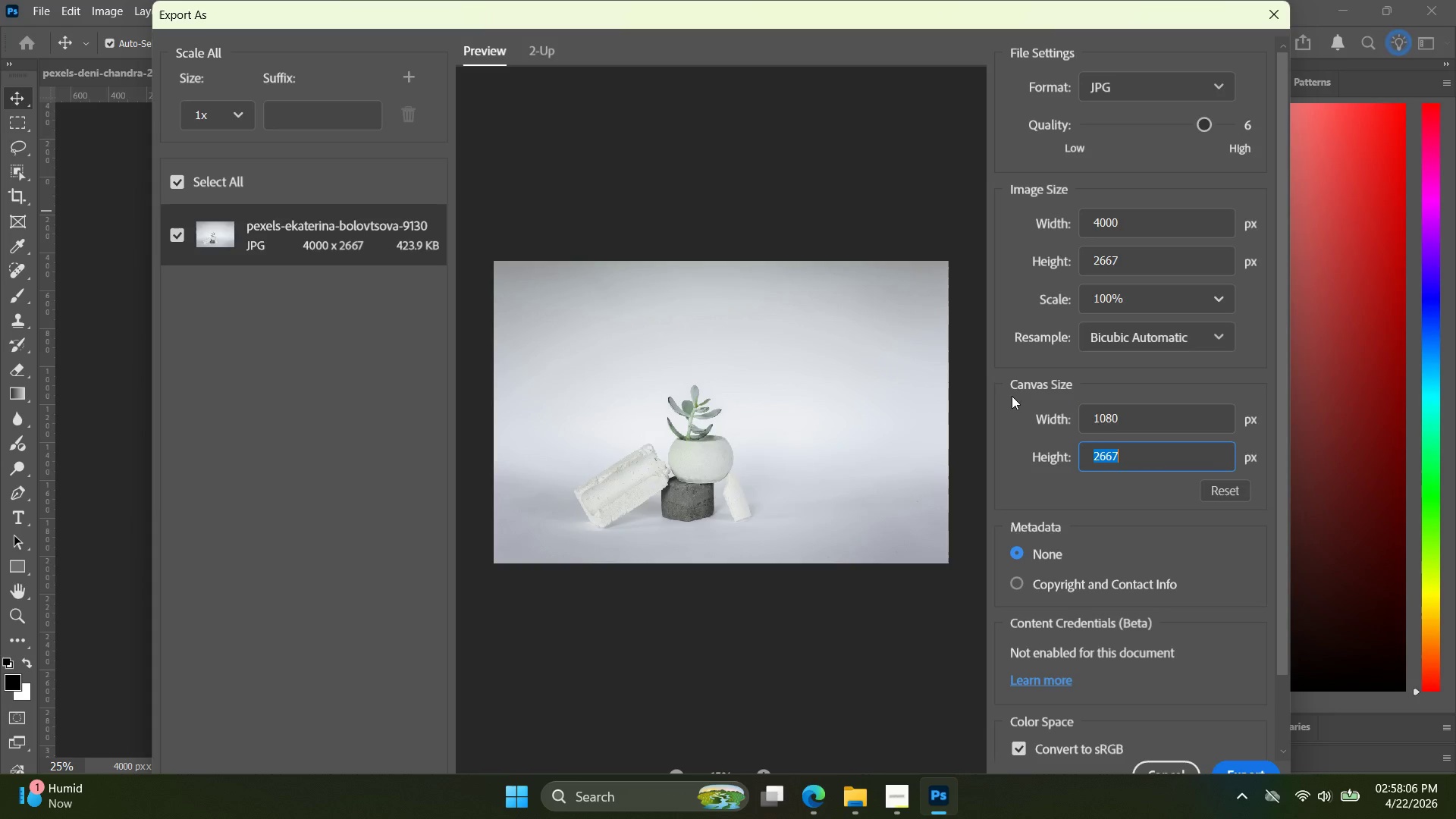 
key(Tab)
type(1070)
 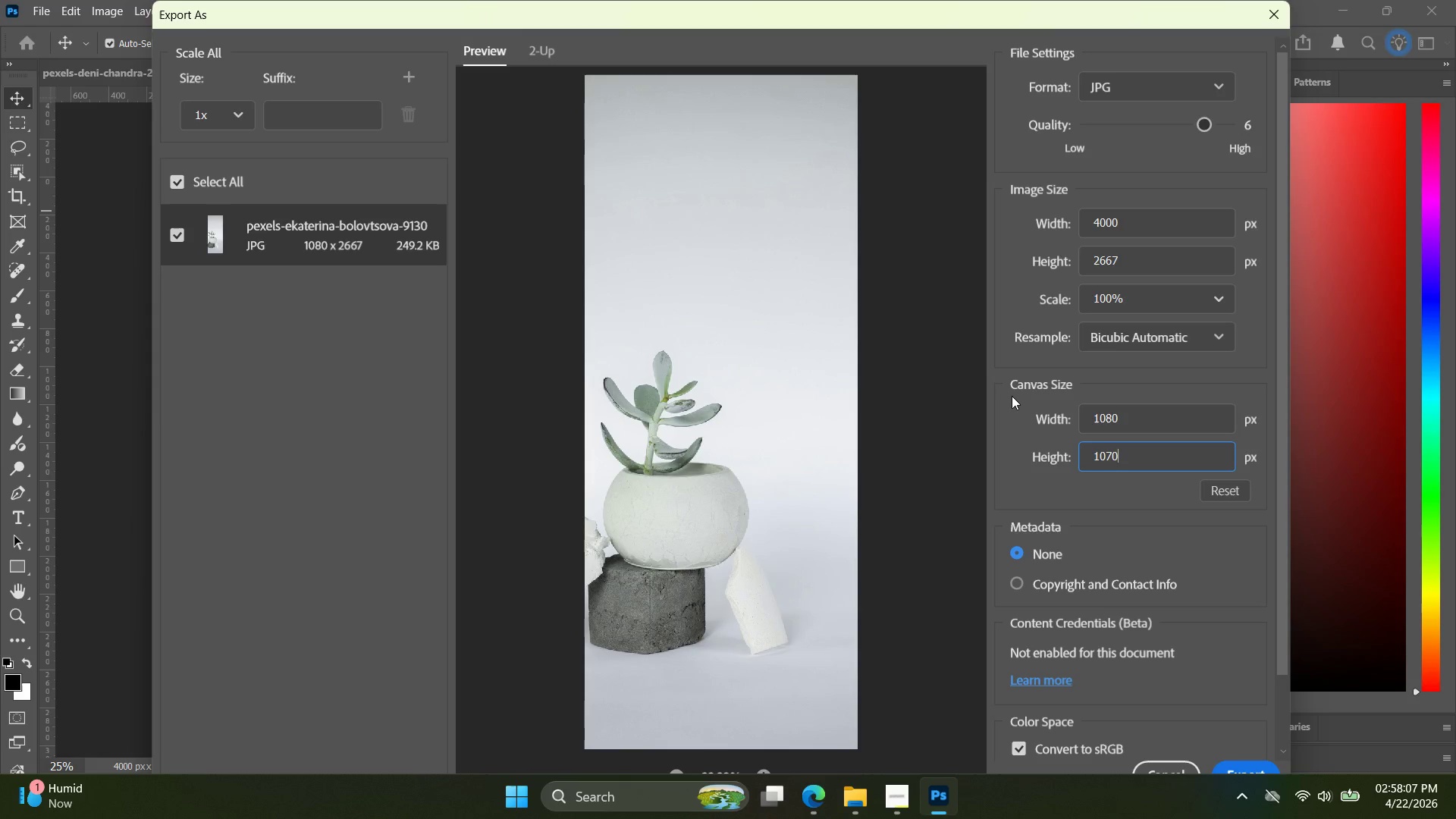 
key(Enter)
 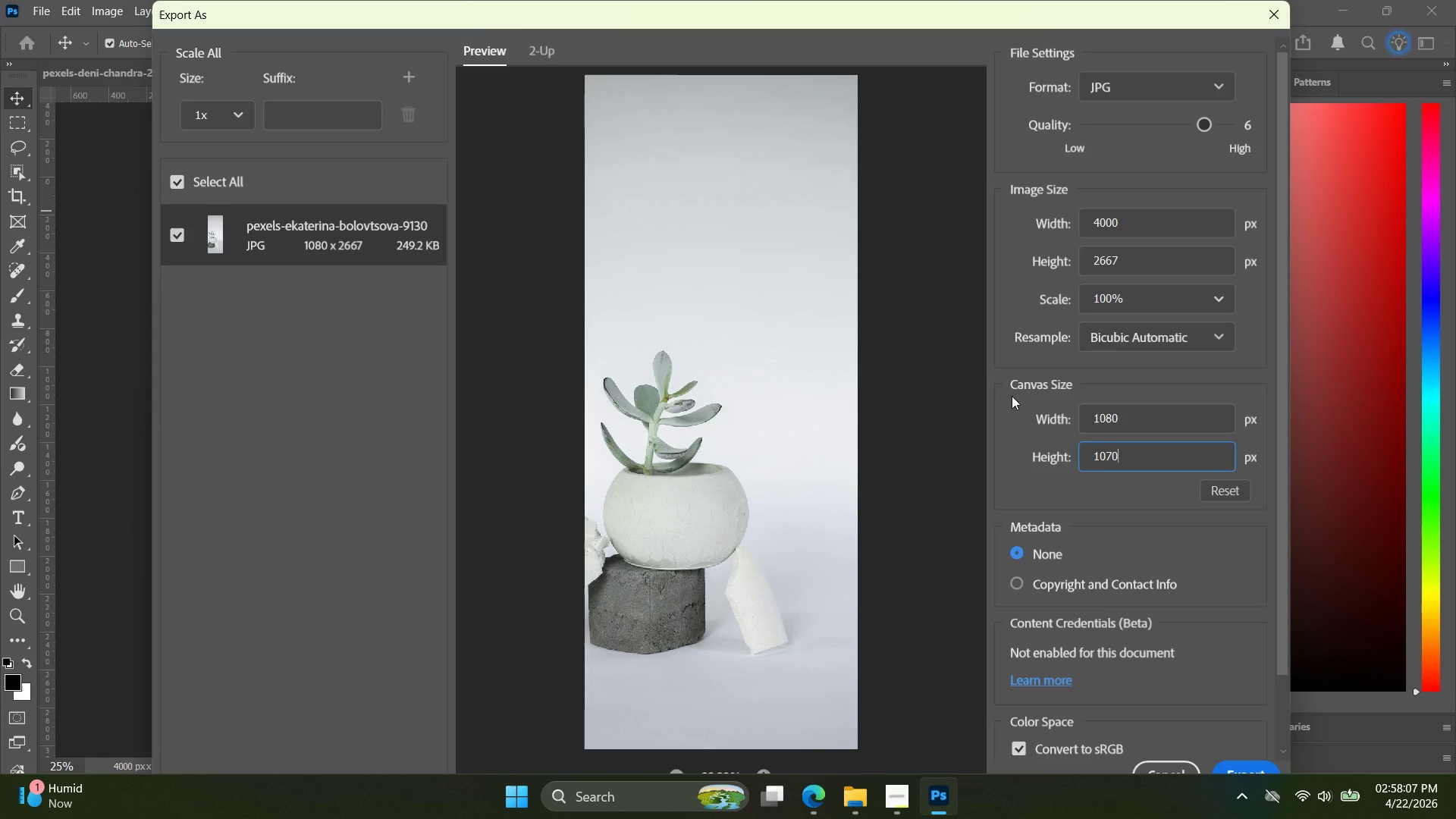 
type(\)
key(Backspace)
type(80)
key(Backspace)
key(Backspace)
key(Backspace)
key(Backspace)
type(80)
 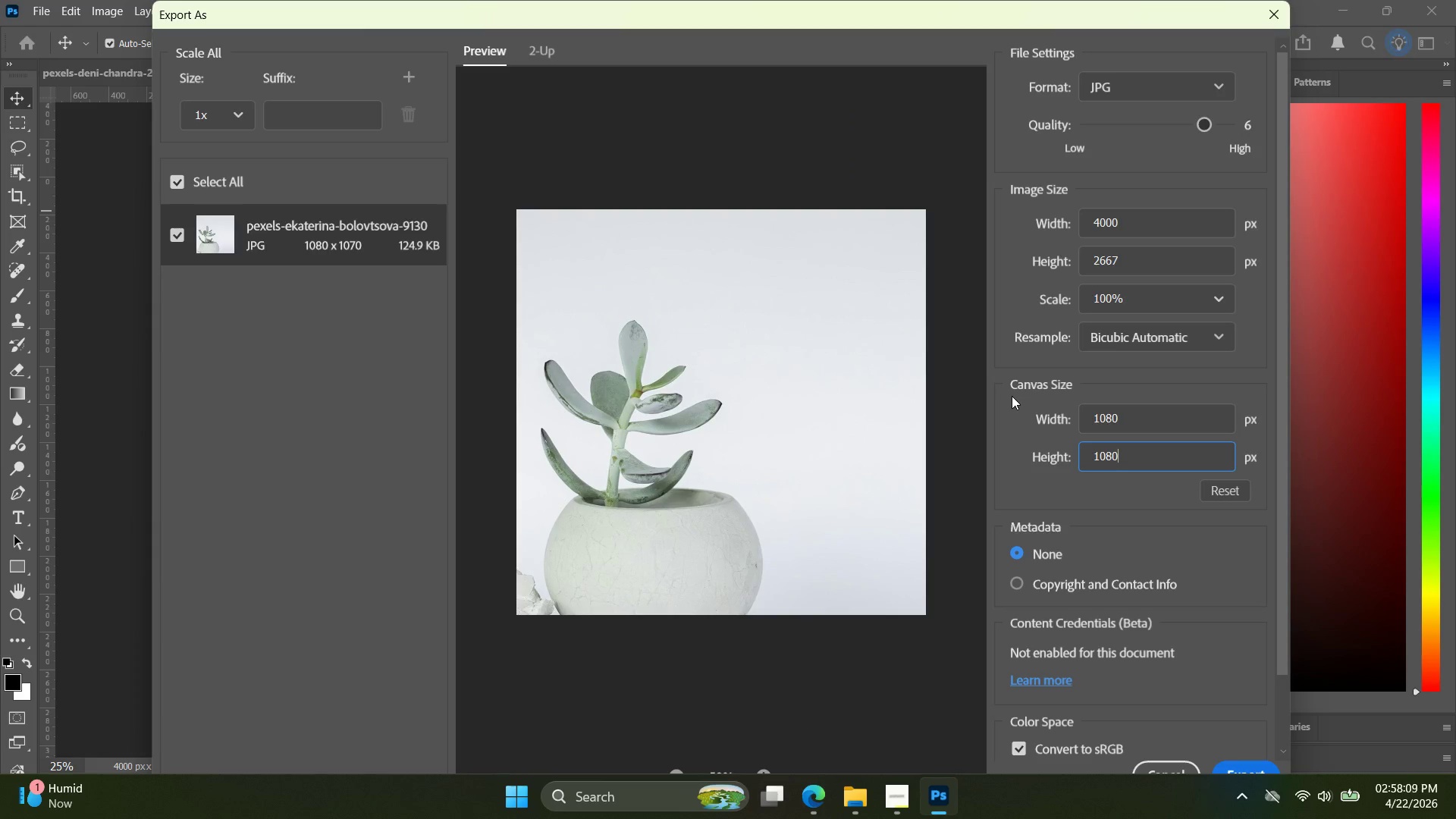 
key(Enter)
 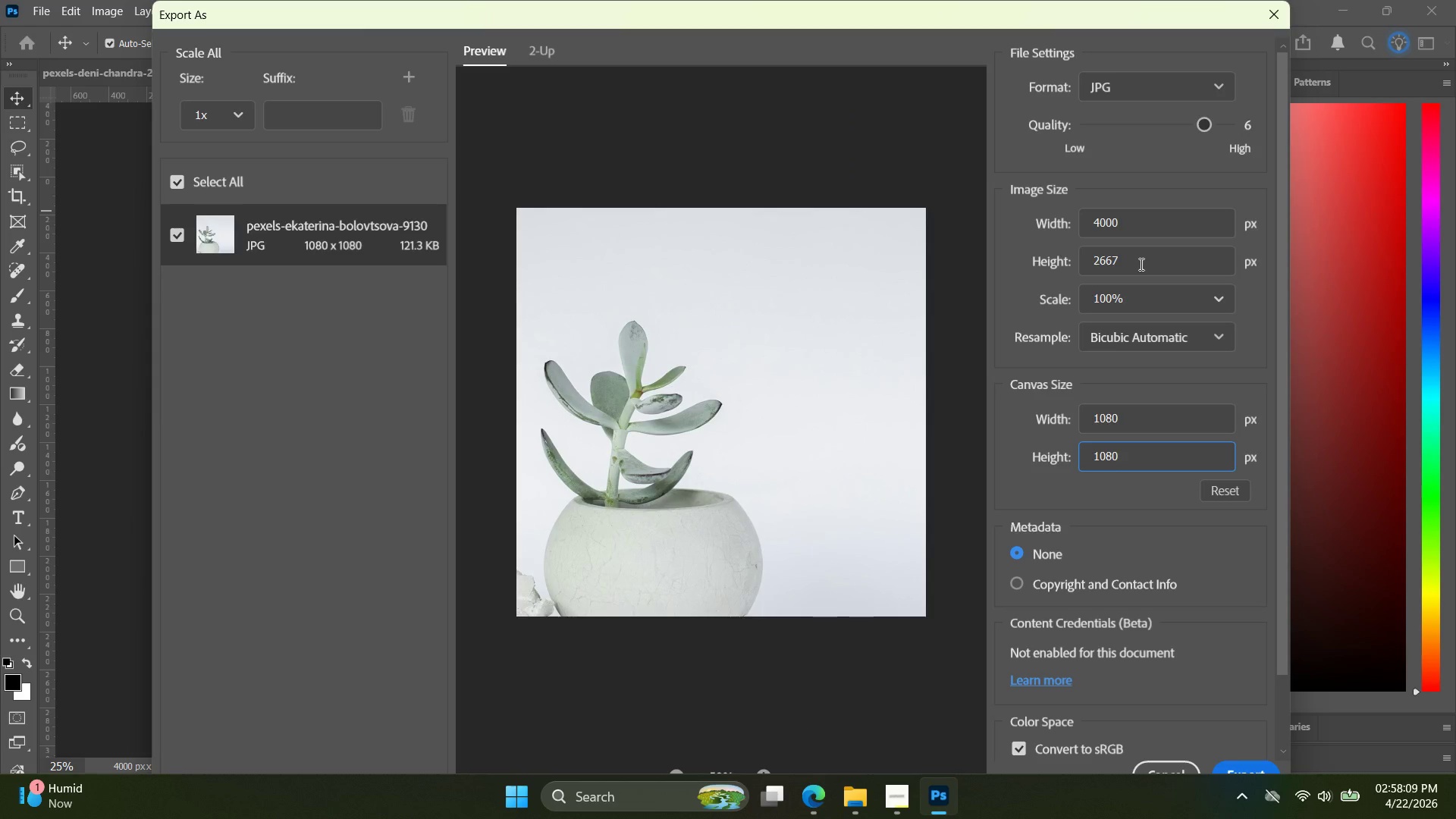 
left_click_drag(start_coordinate=[1146, 253], to_coordinate=[1033, 236])
 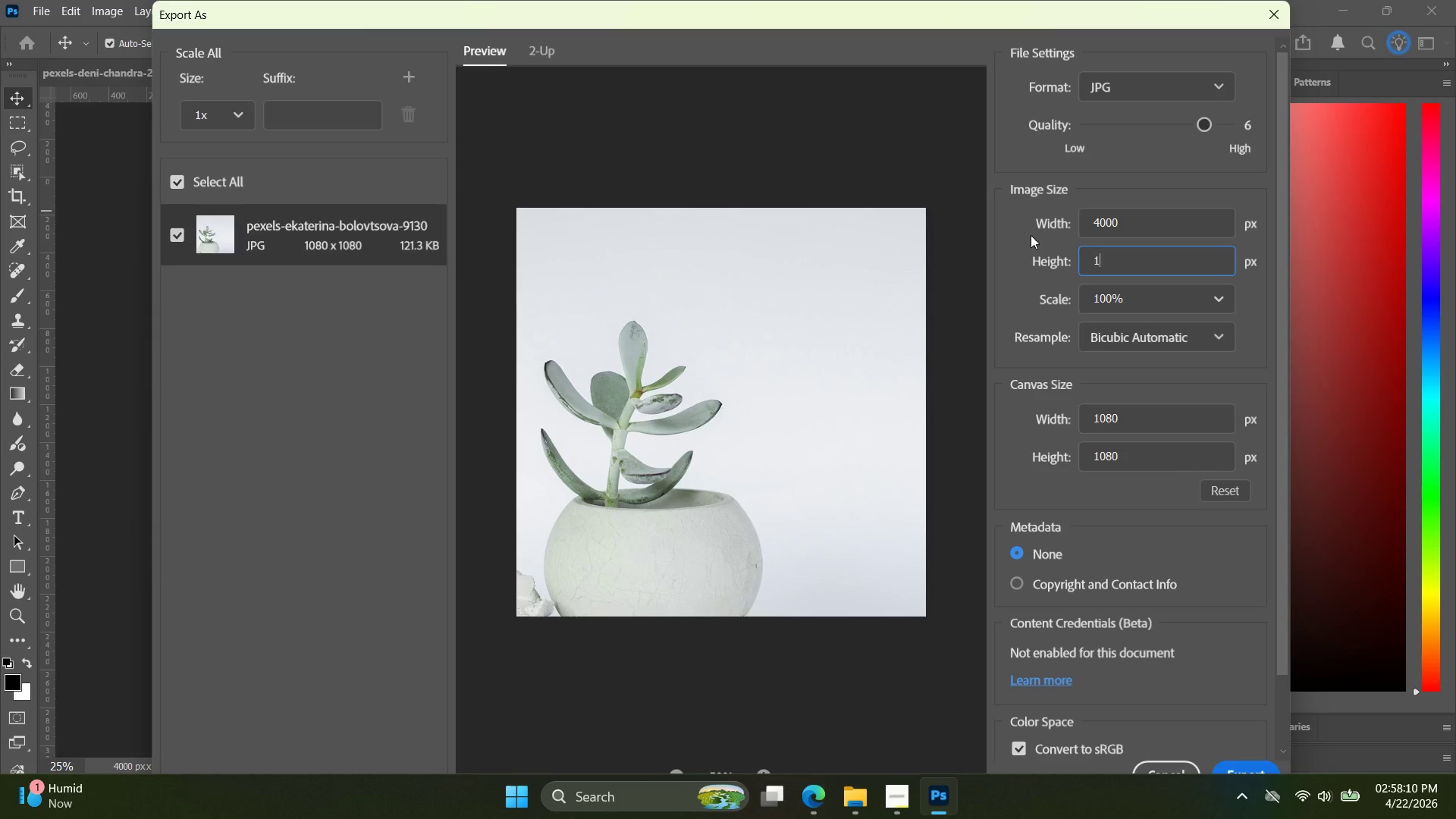 
type(1080)
 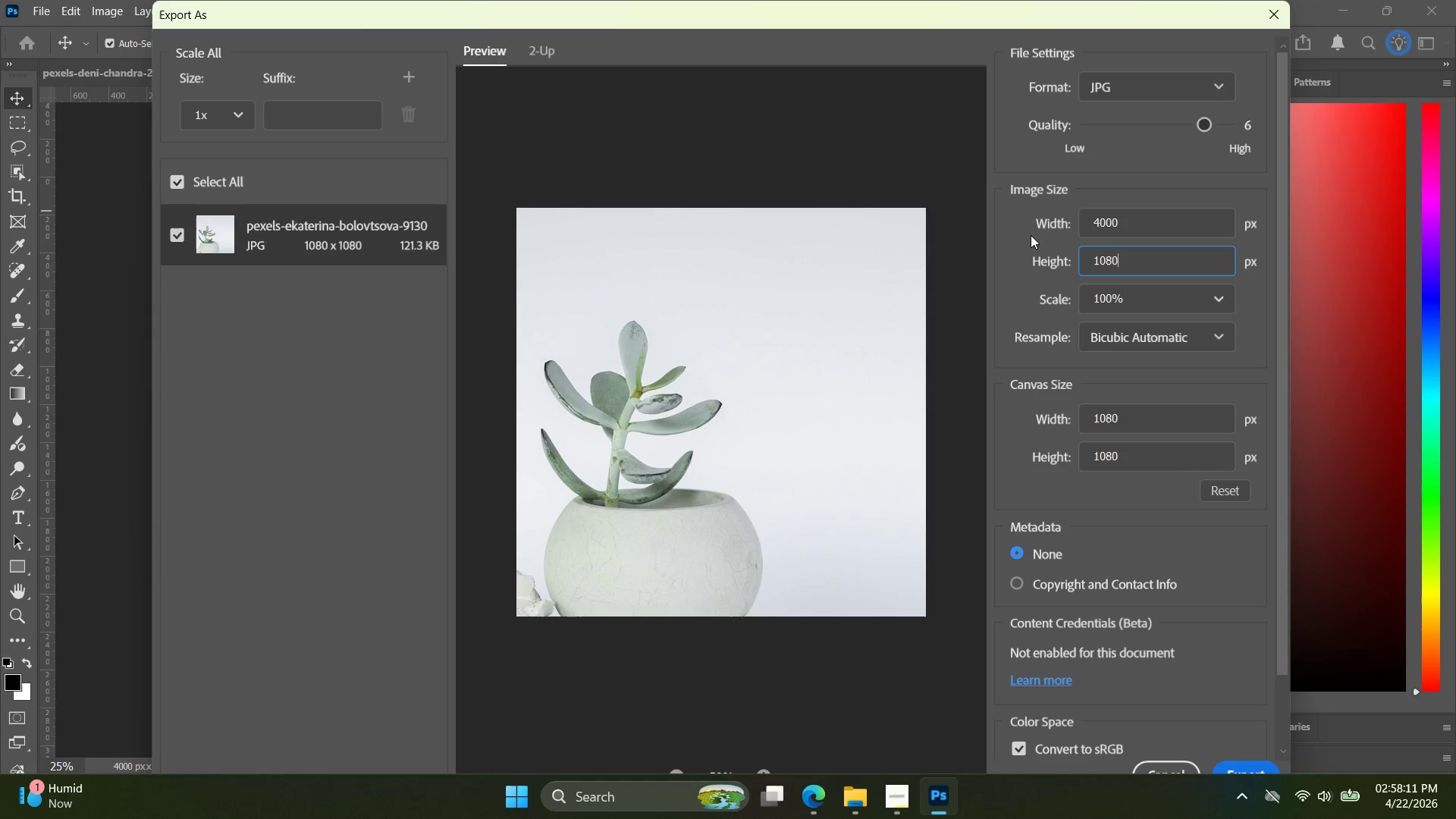 
key(Enter)
 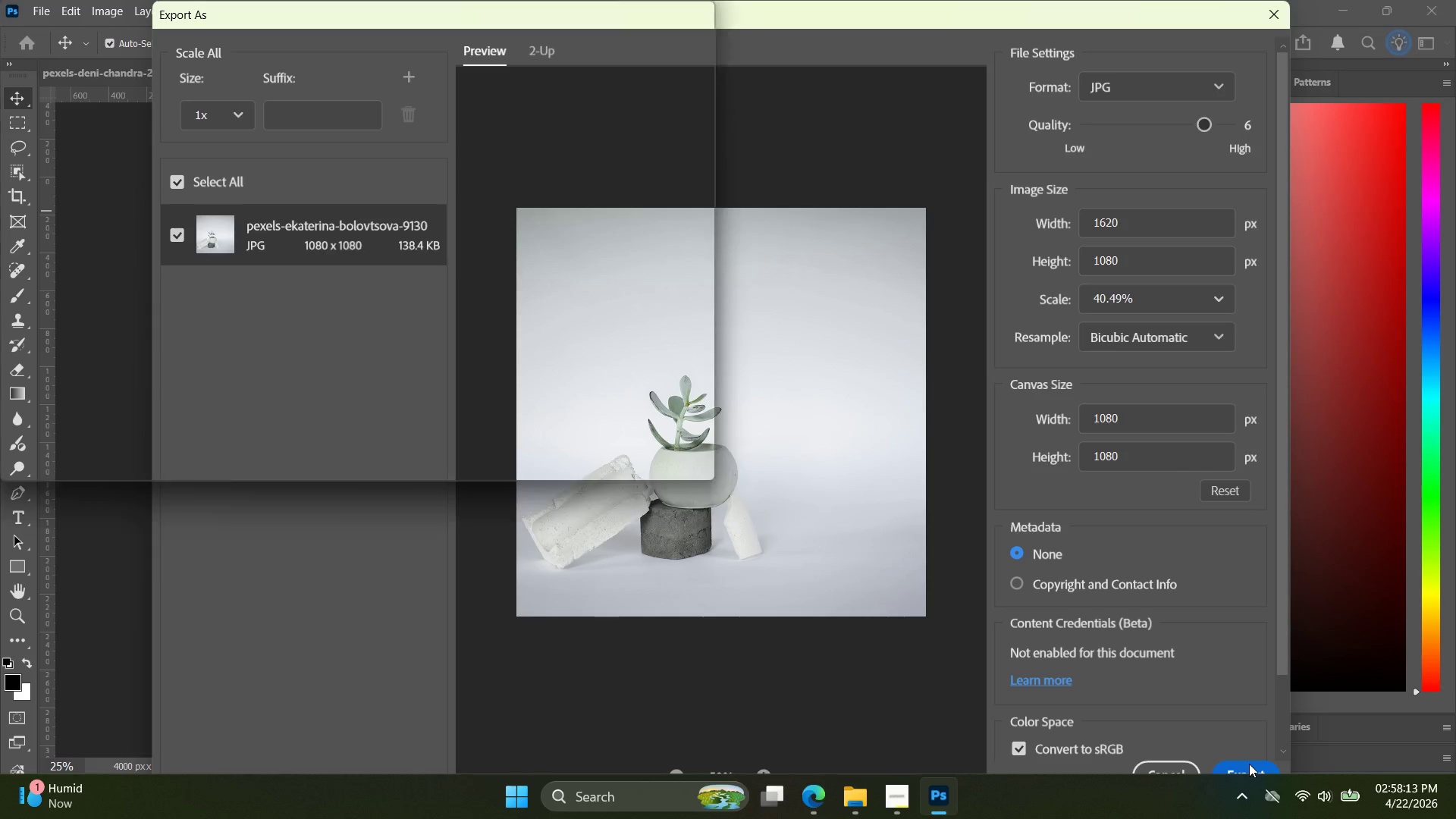 
key(Control+ControlLeft)
 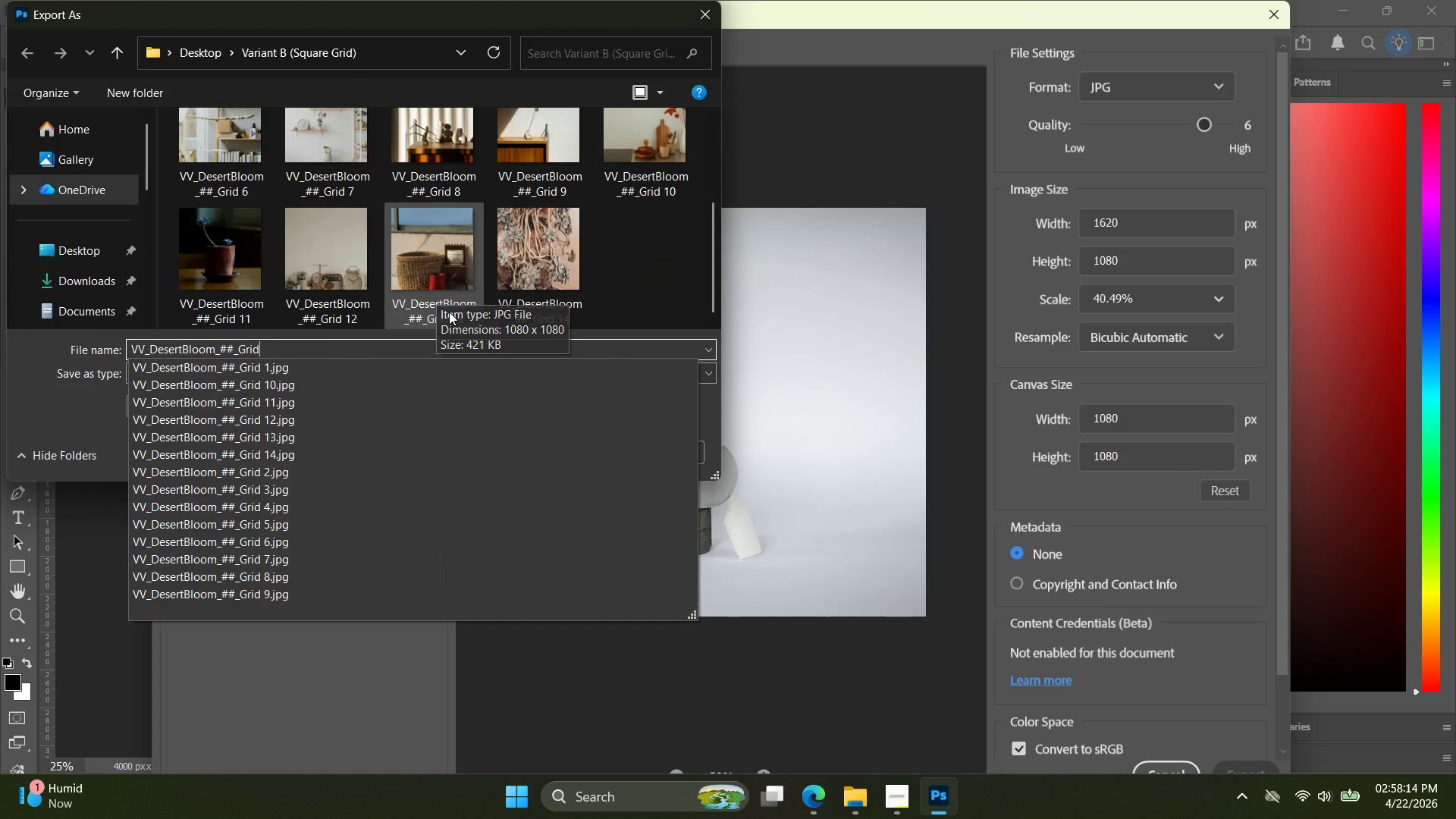 
key(Control+V)
 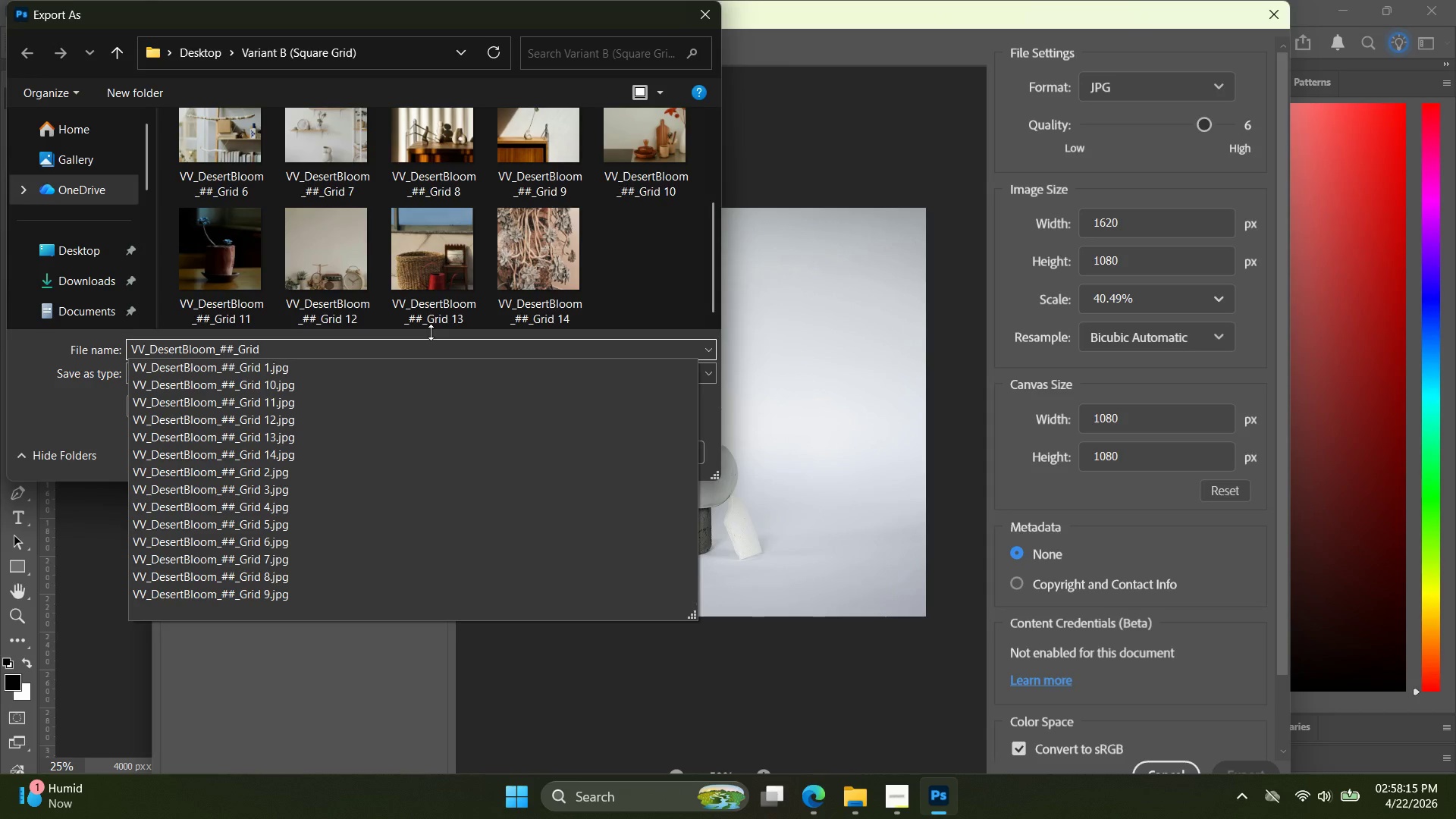 
scroll: coordinate [431, 291], scroll_direction: down, amount: 13.0
 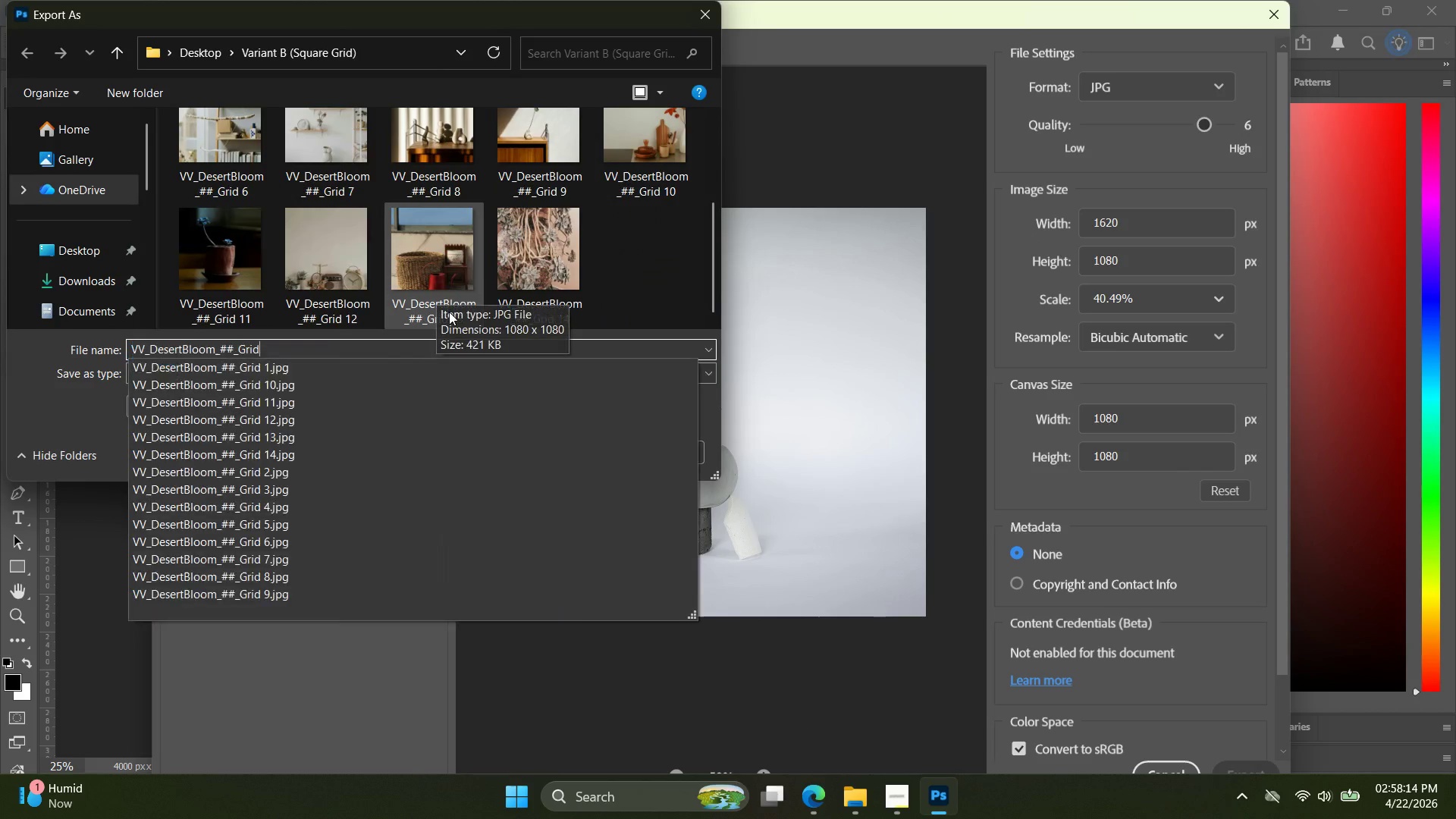 
type( 15)
 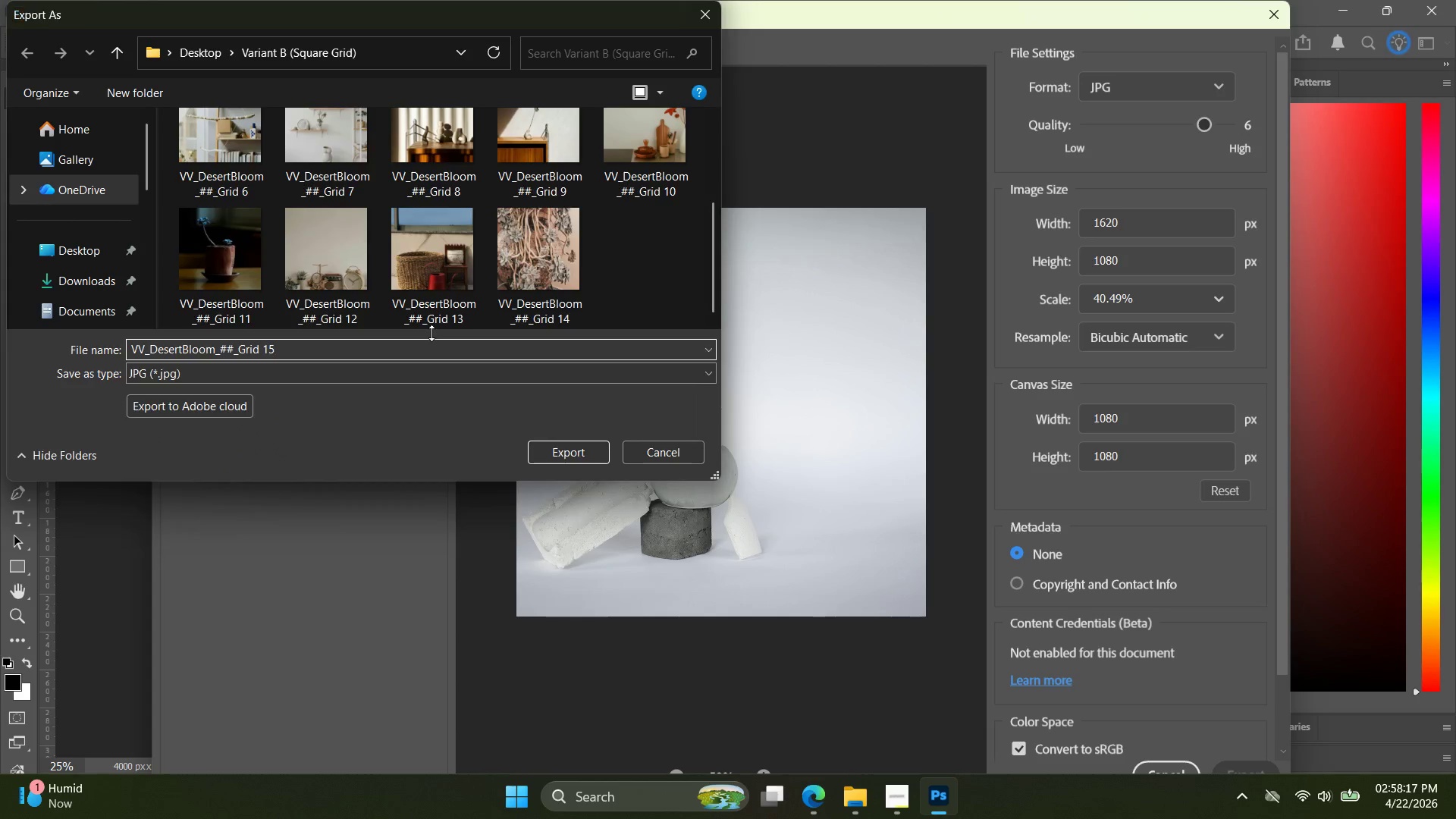 
key(Enter)
 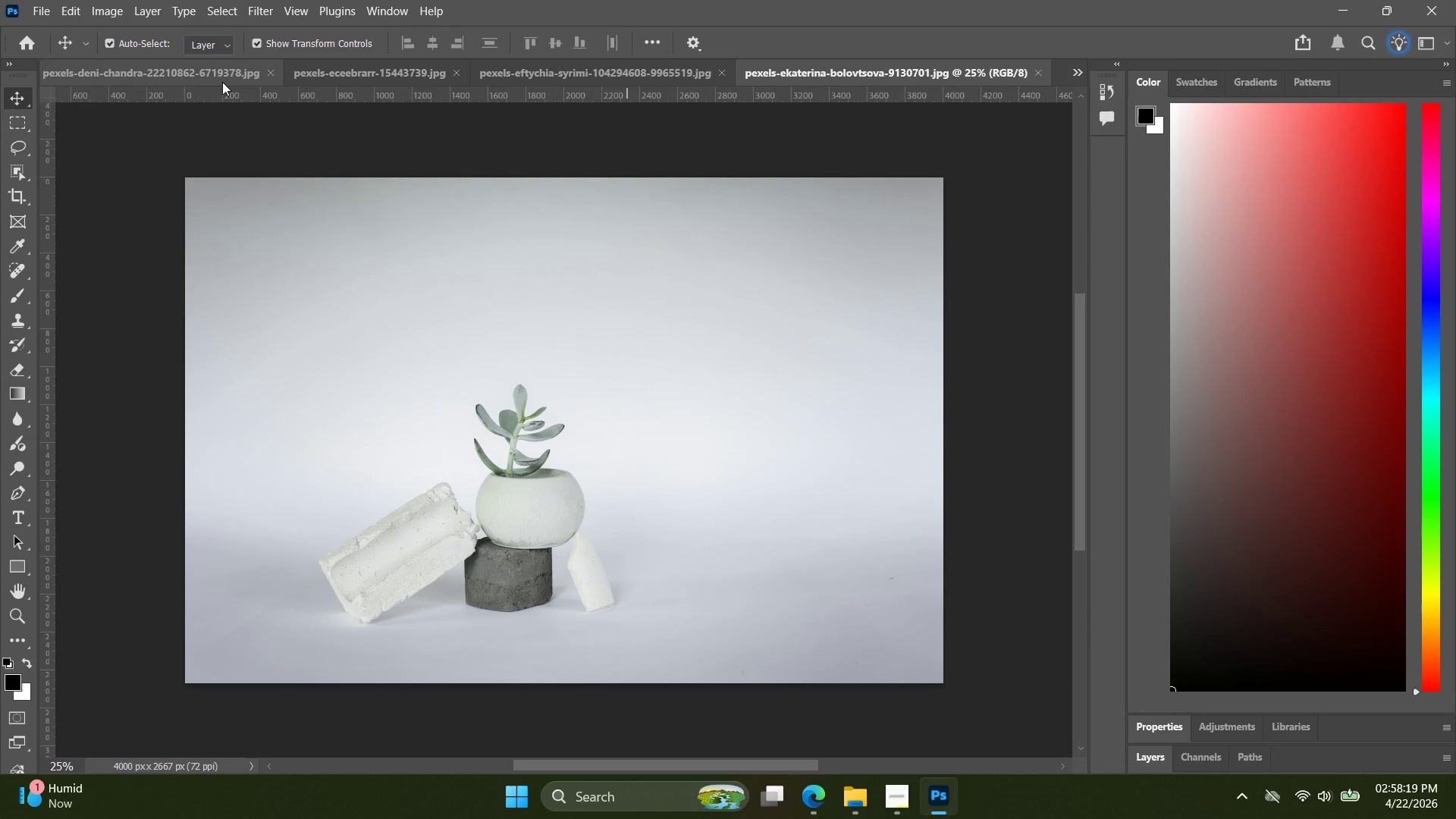 
left_click([270, 71])
 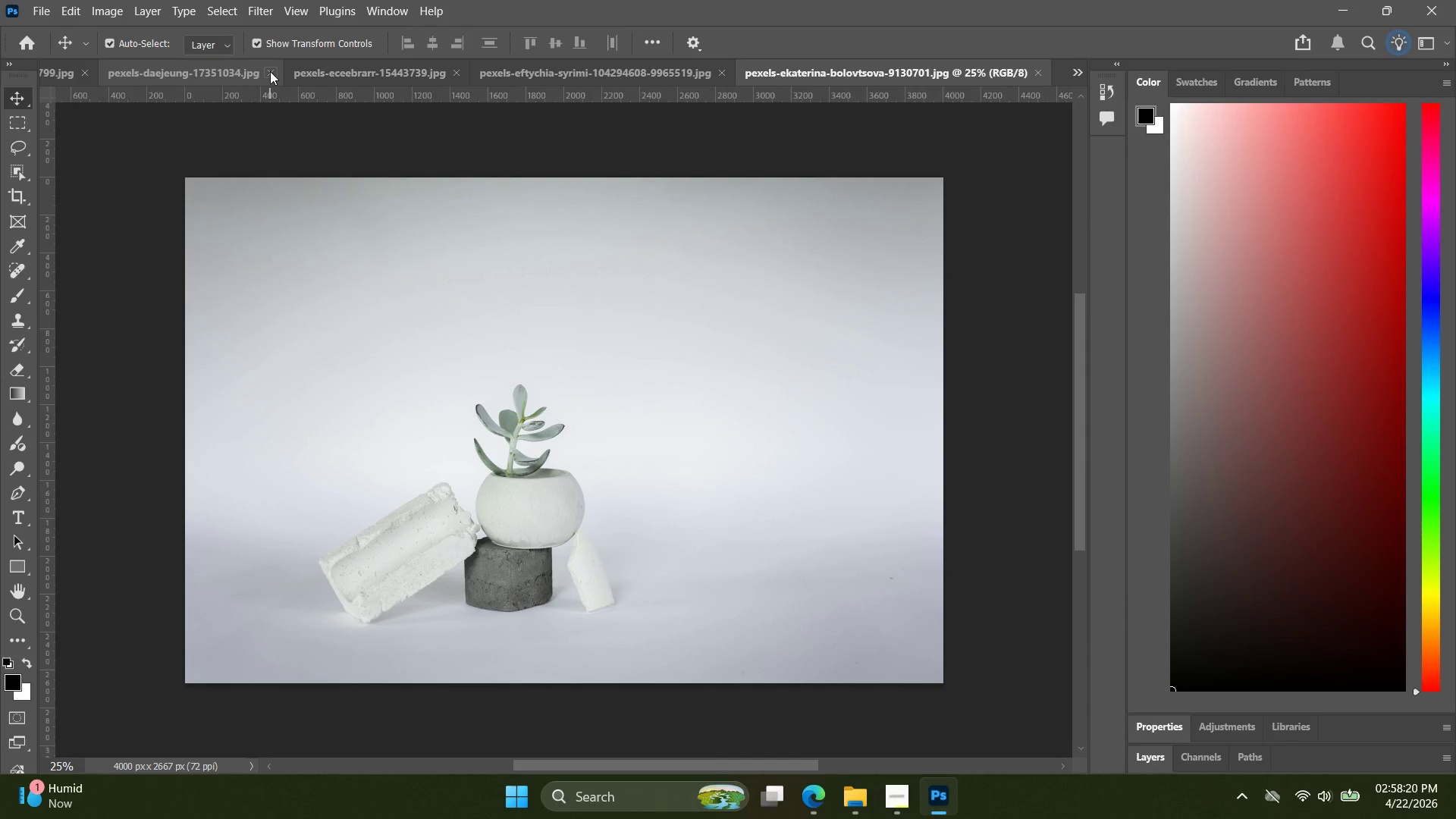 
left_click([270, 71])
 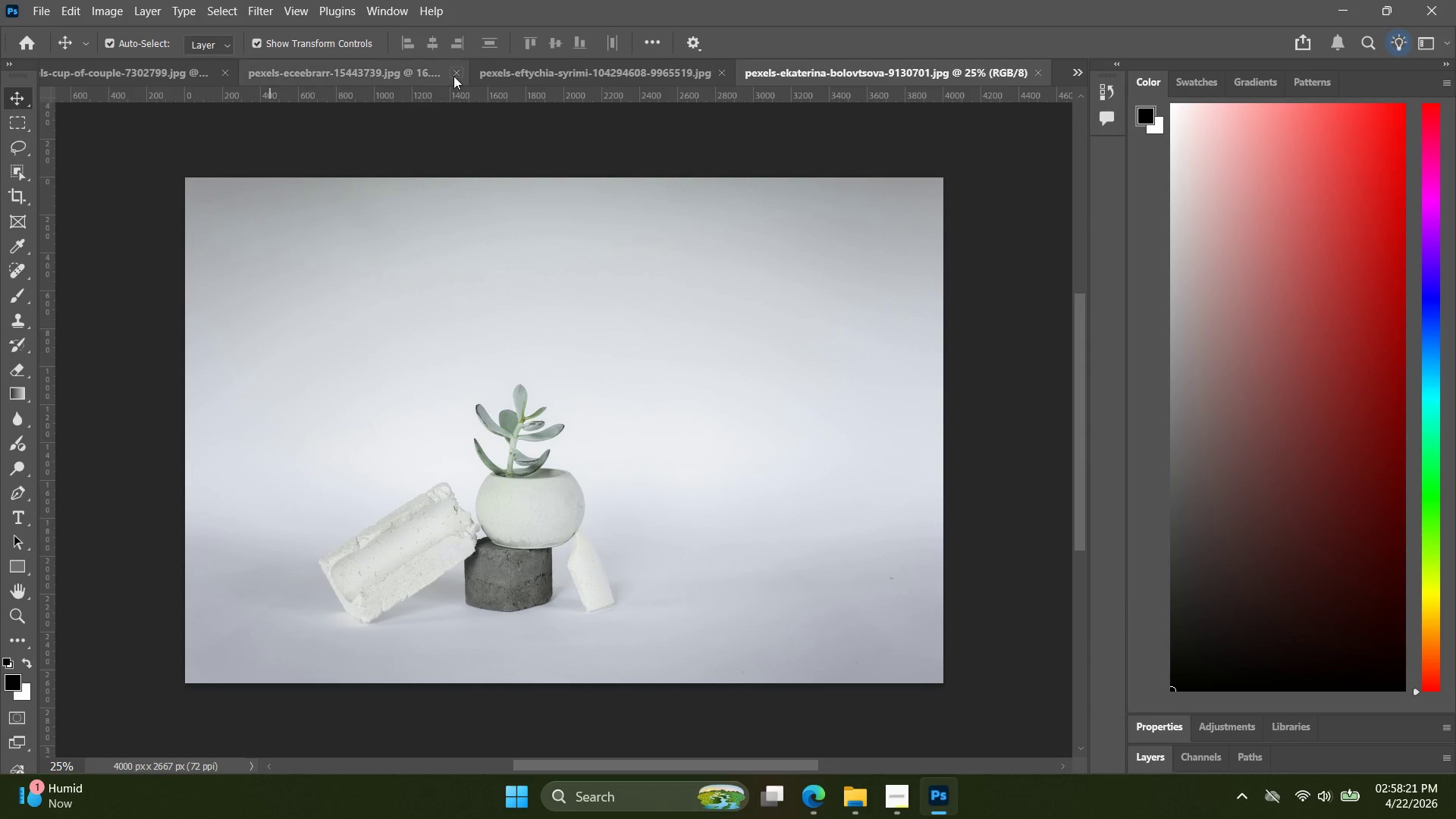 
left_click([453, 71])
 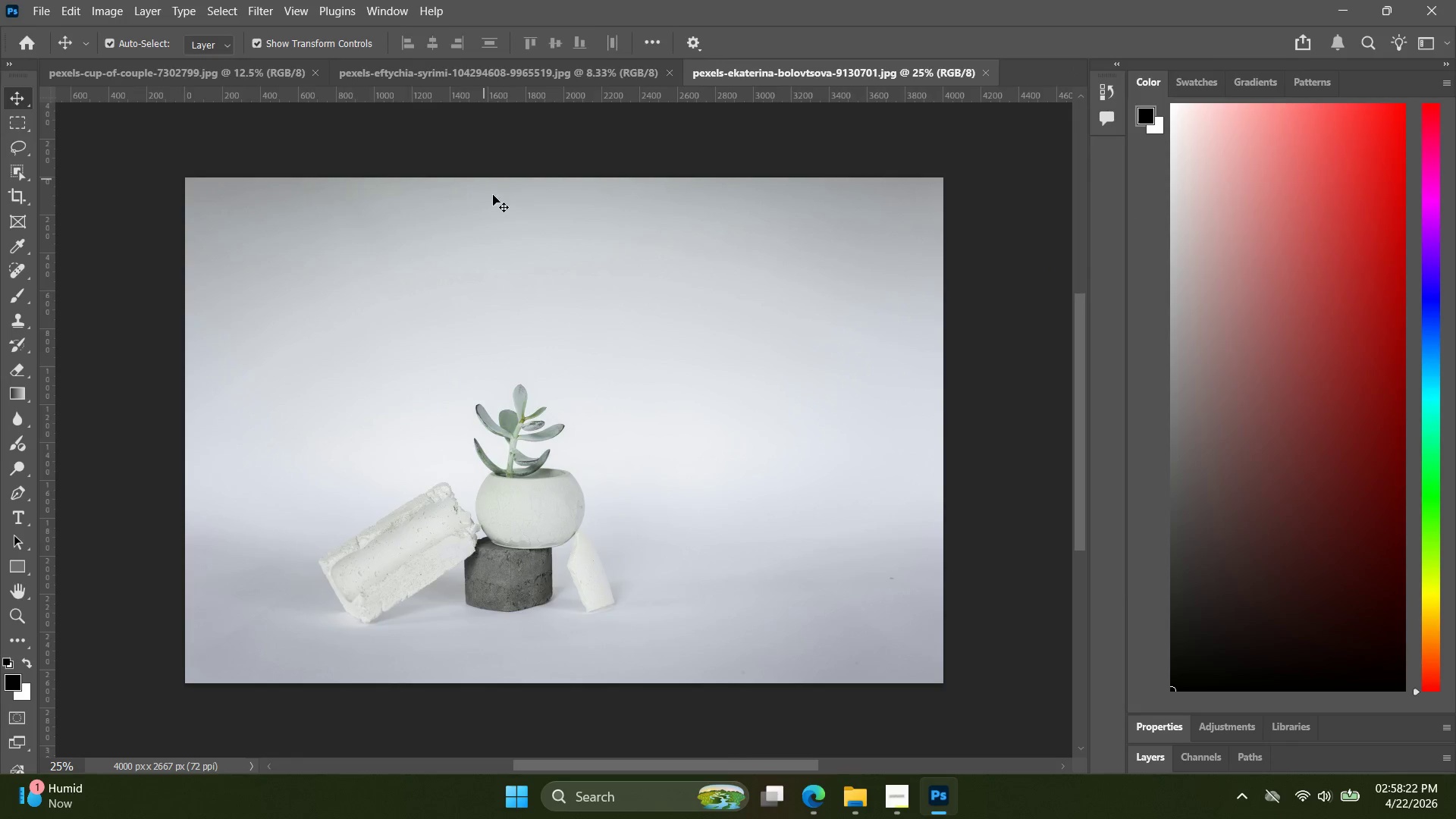 
key(Alt+AltLeft)
 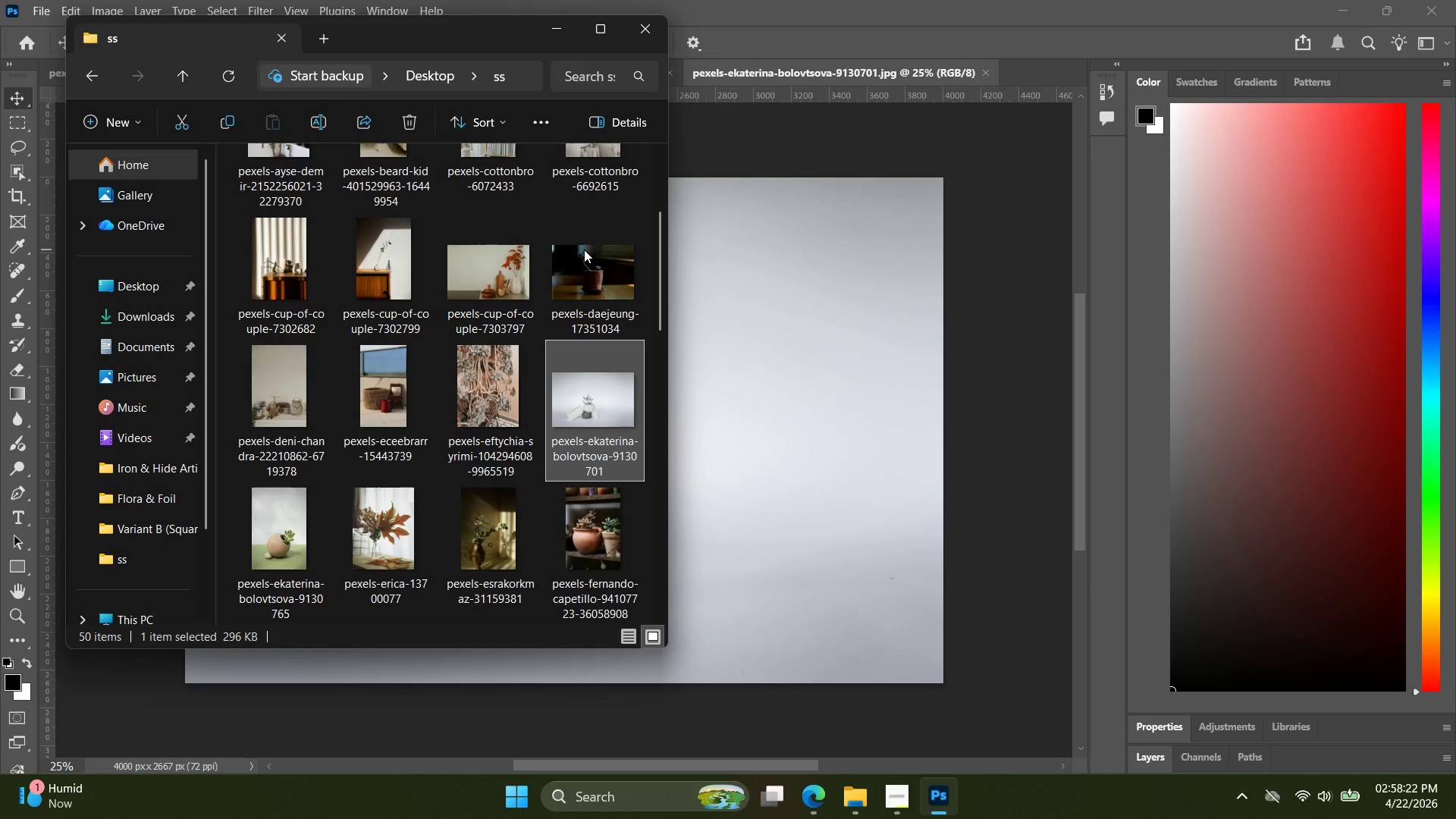 
key(Alt+Tab)
 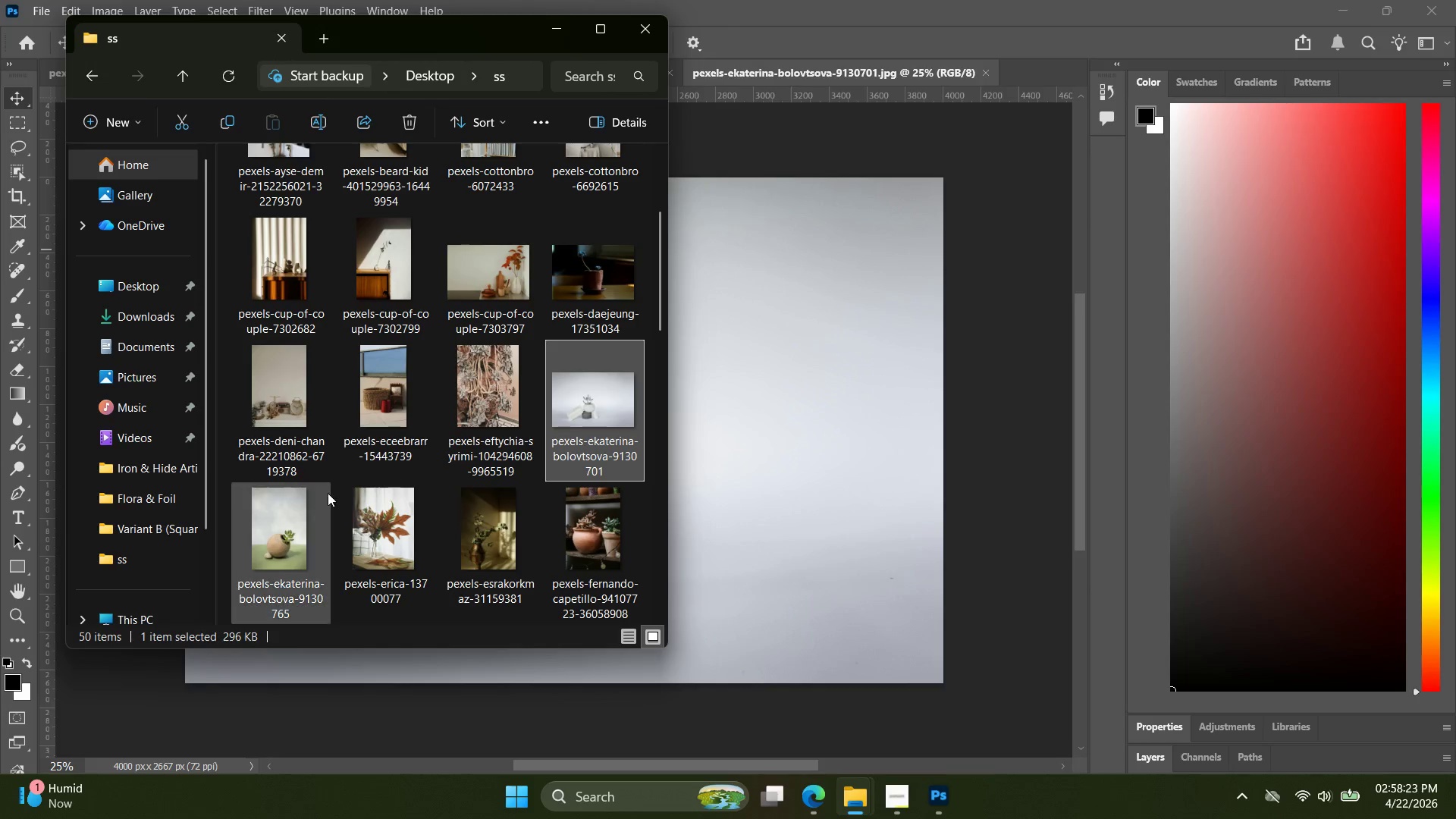 
left_click_drag(start_coordinate=[293, 503], to_coordinate=[1037, 86])
 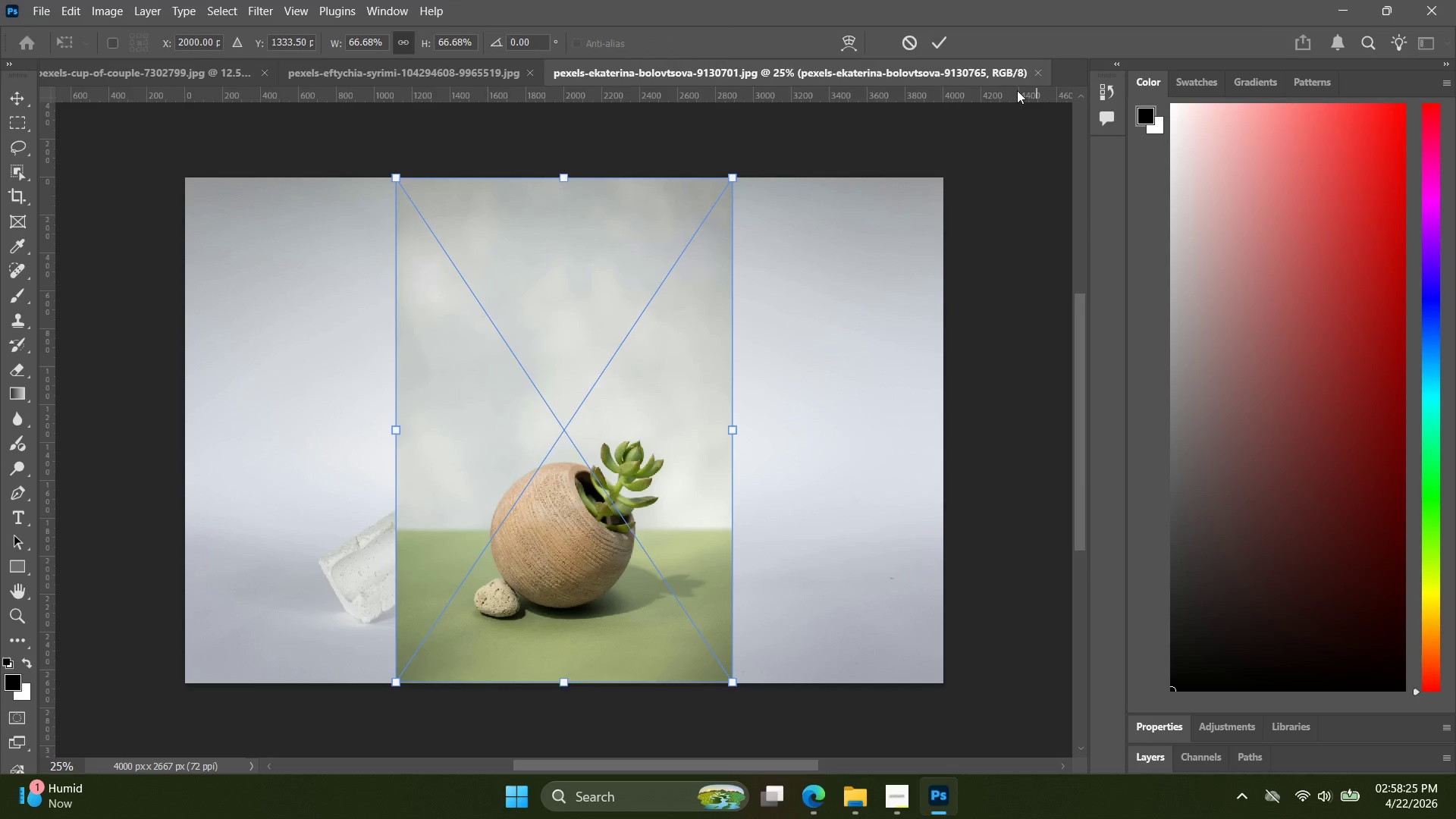 
key(Control+ControlLeft)
 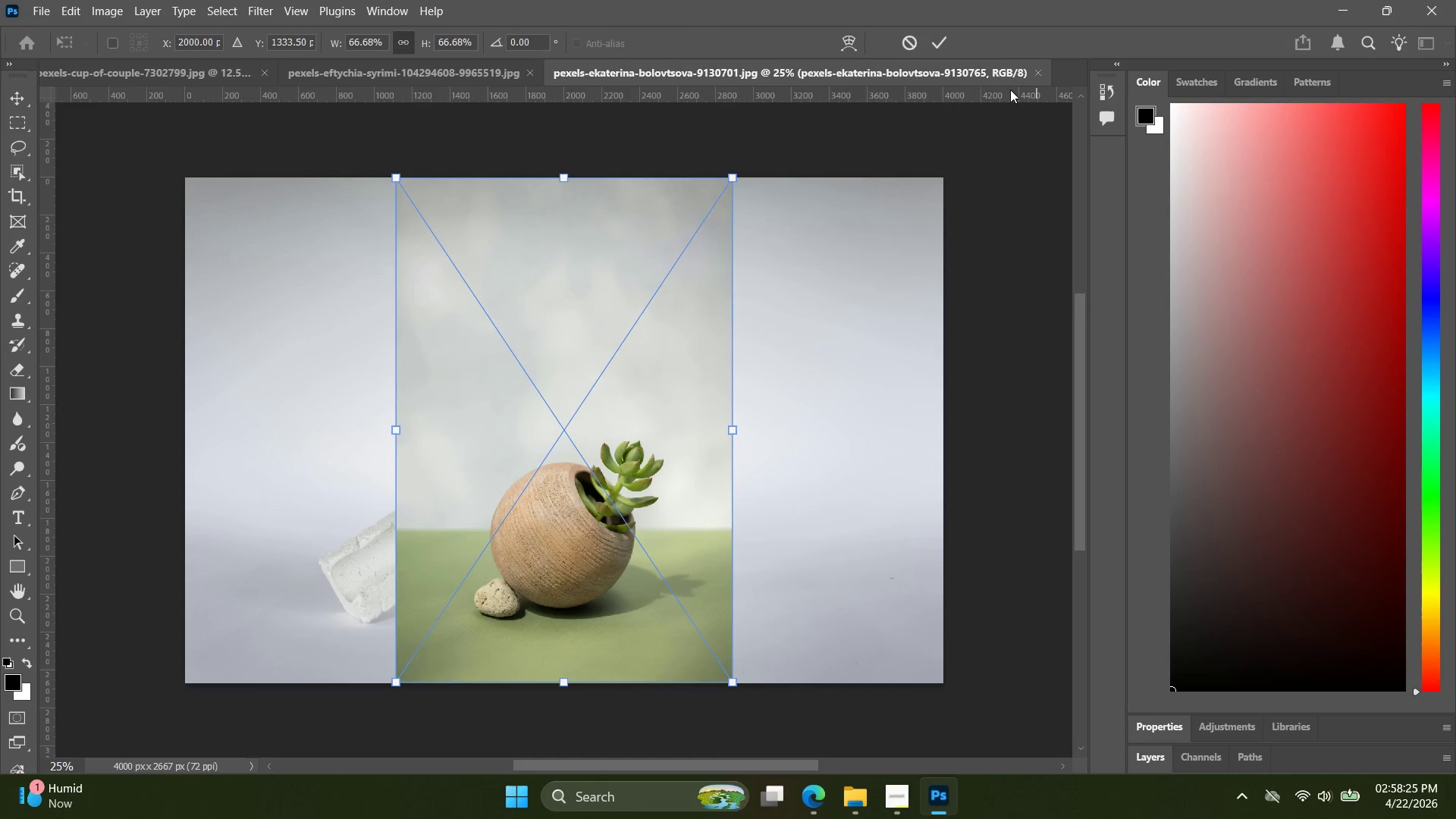 
key(Control+Z)
 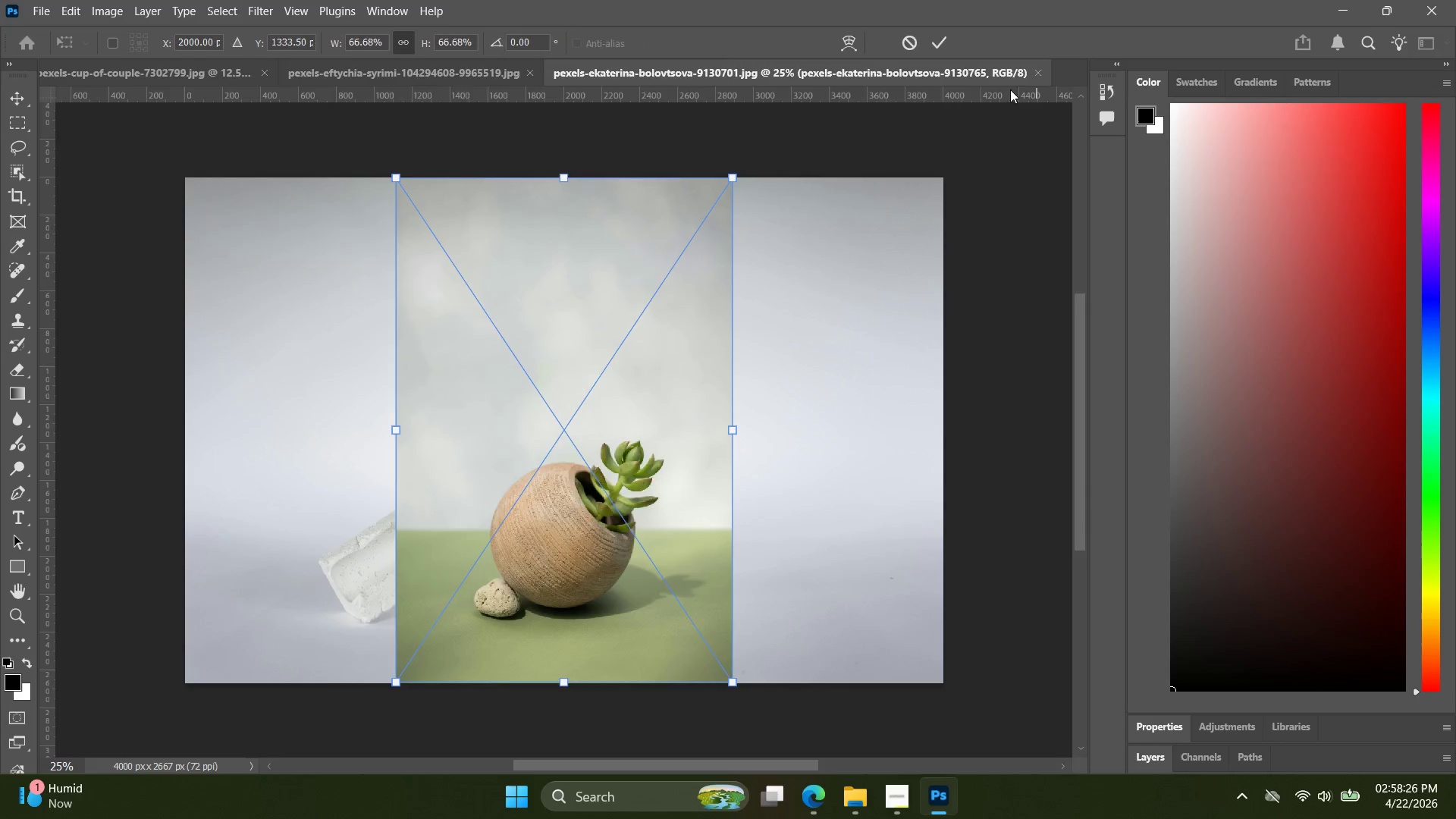 
key(Alt+AltLeft)
 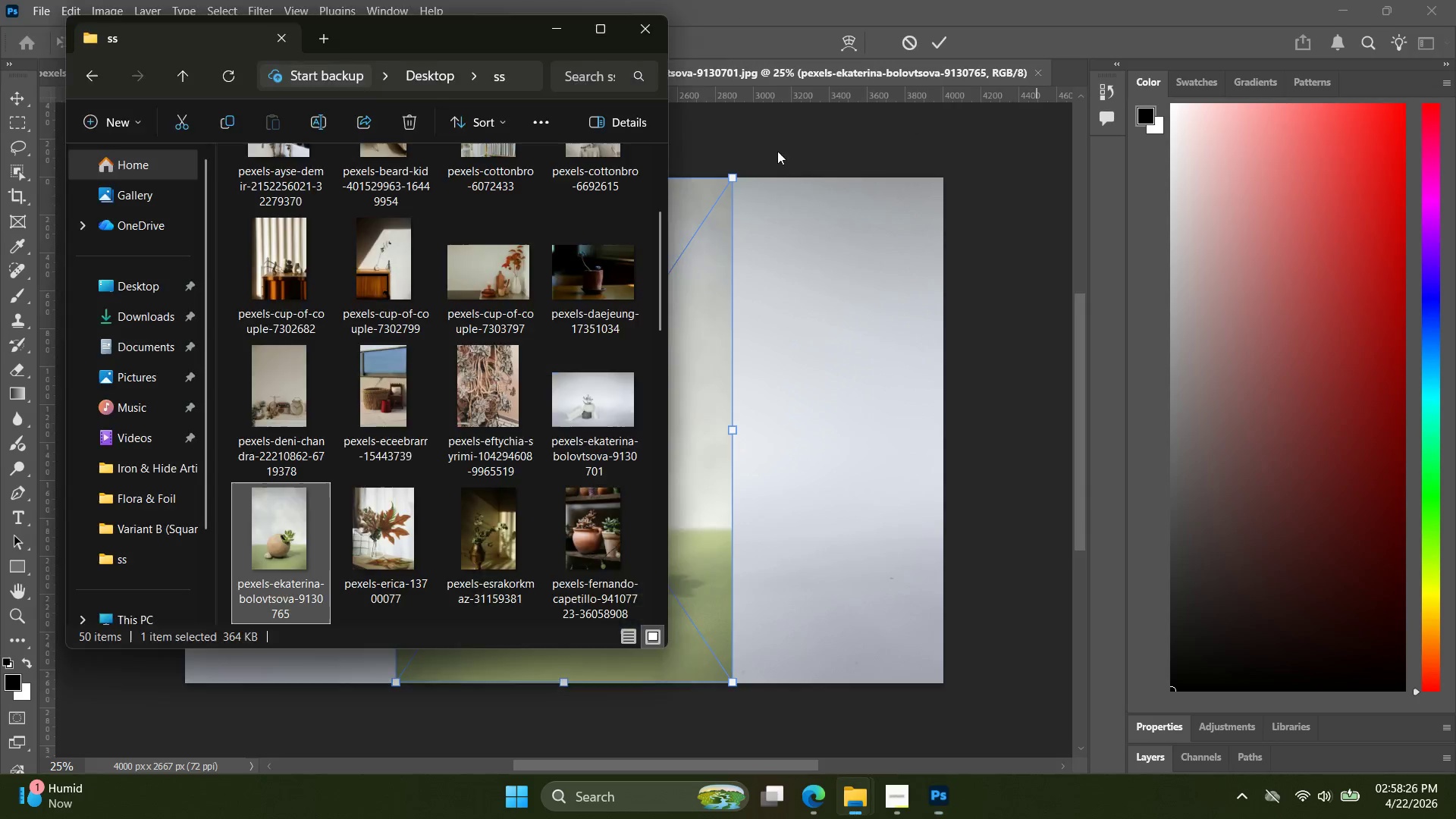 
key(Alt+Tab)
 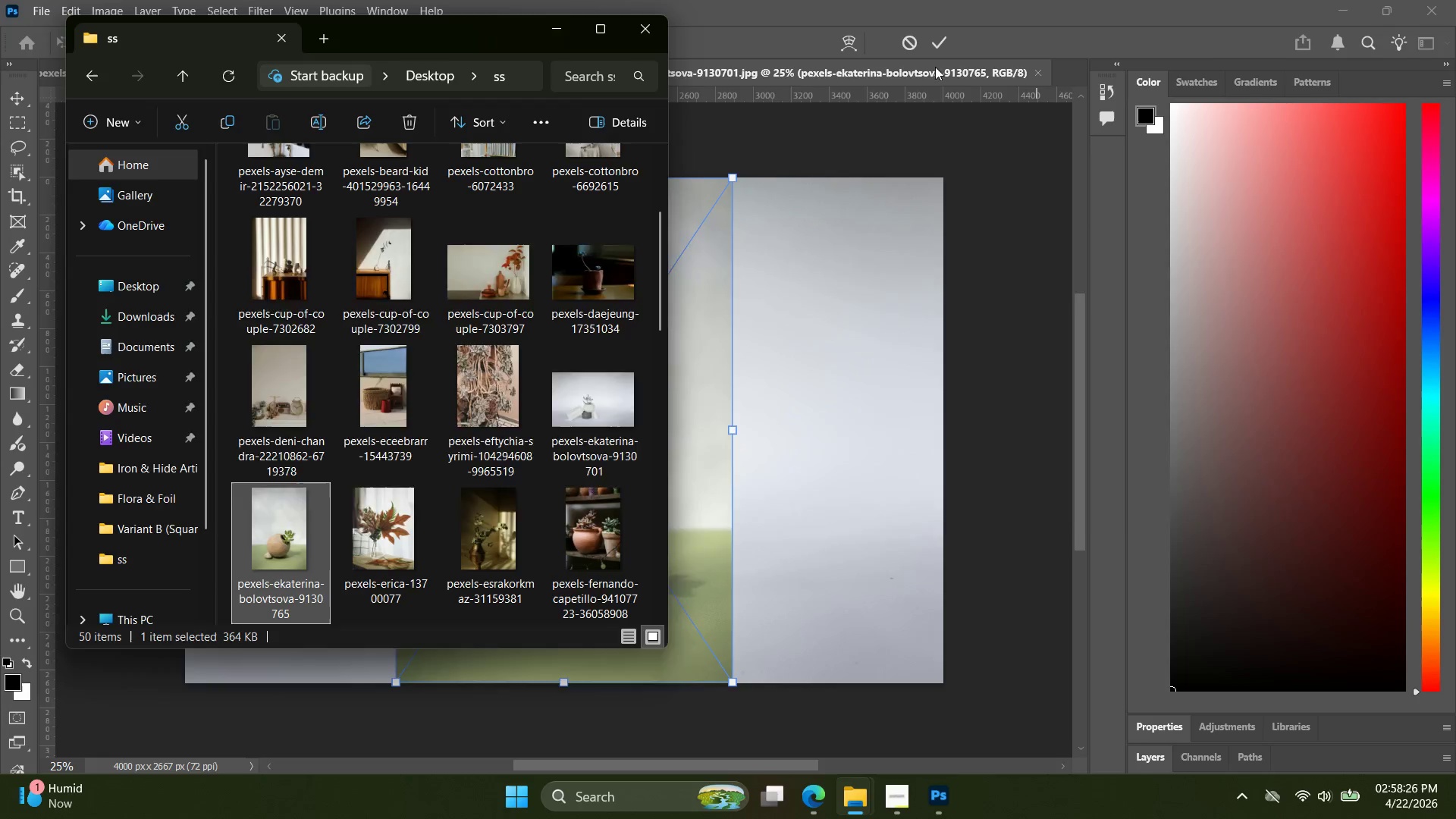 
key(Alt+AltLeft)
 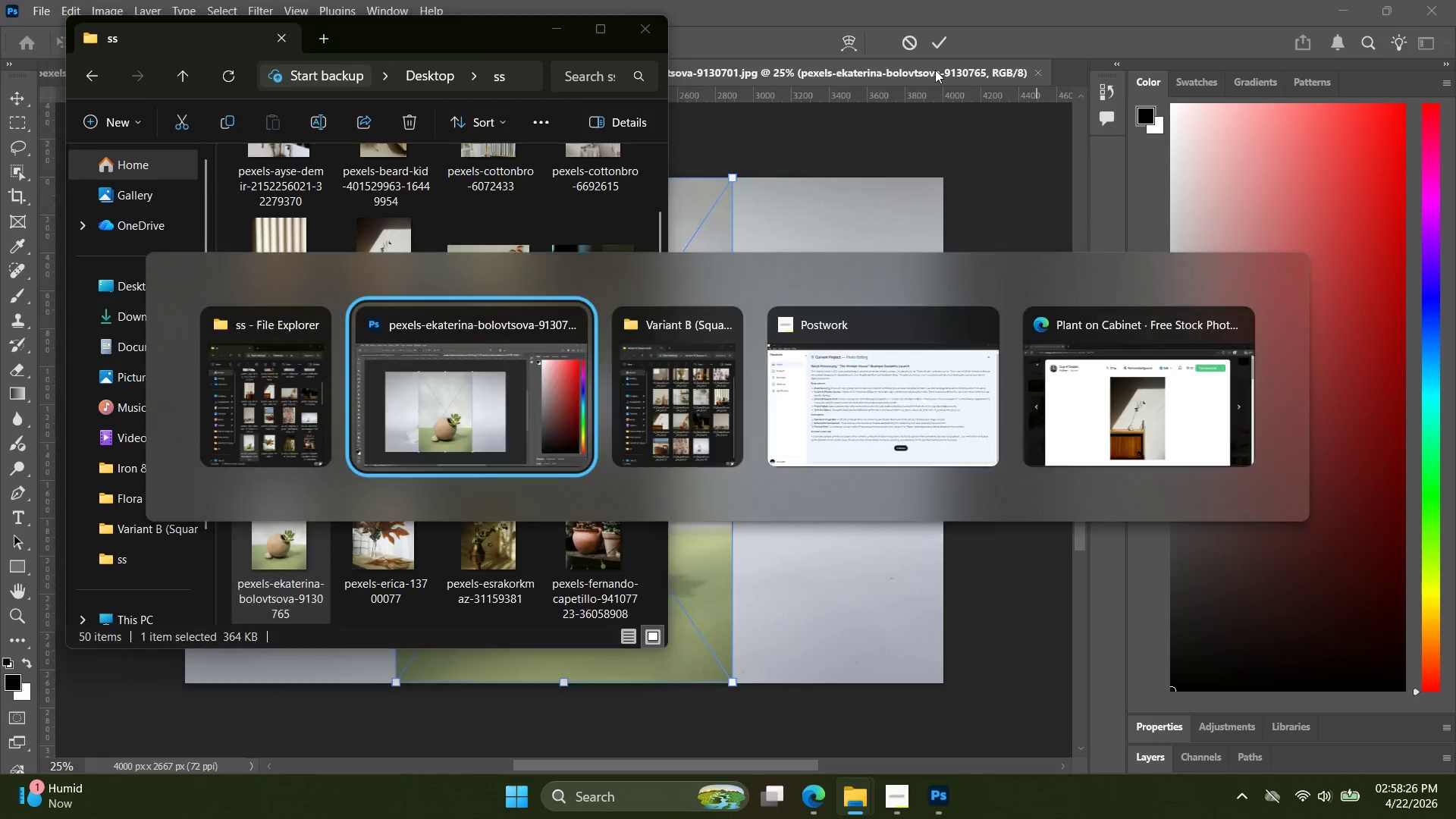 
key(Alt+Tab)
 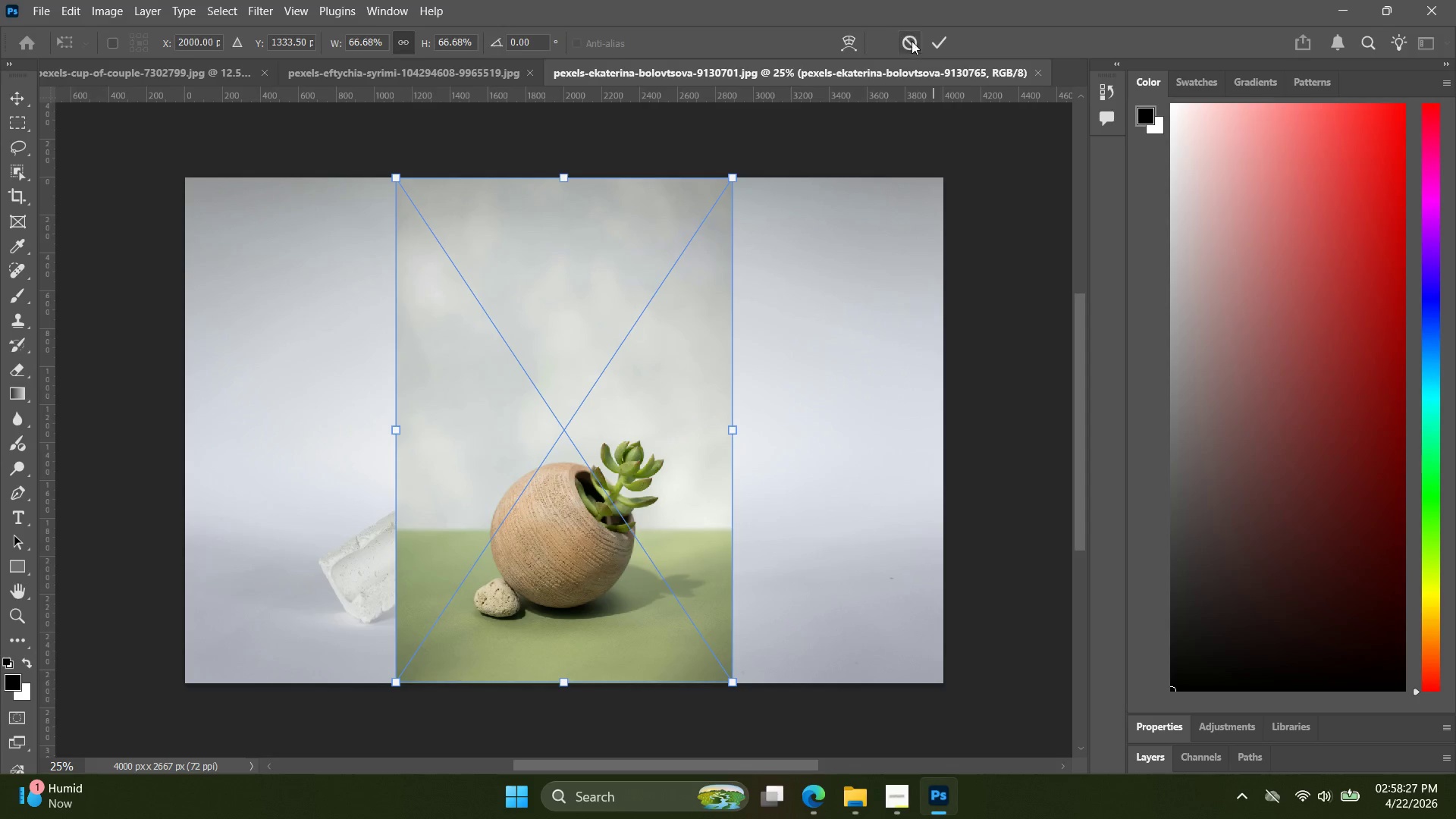 
left_click([912, 41])
 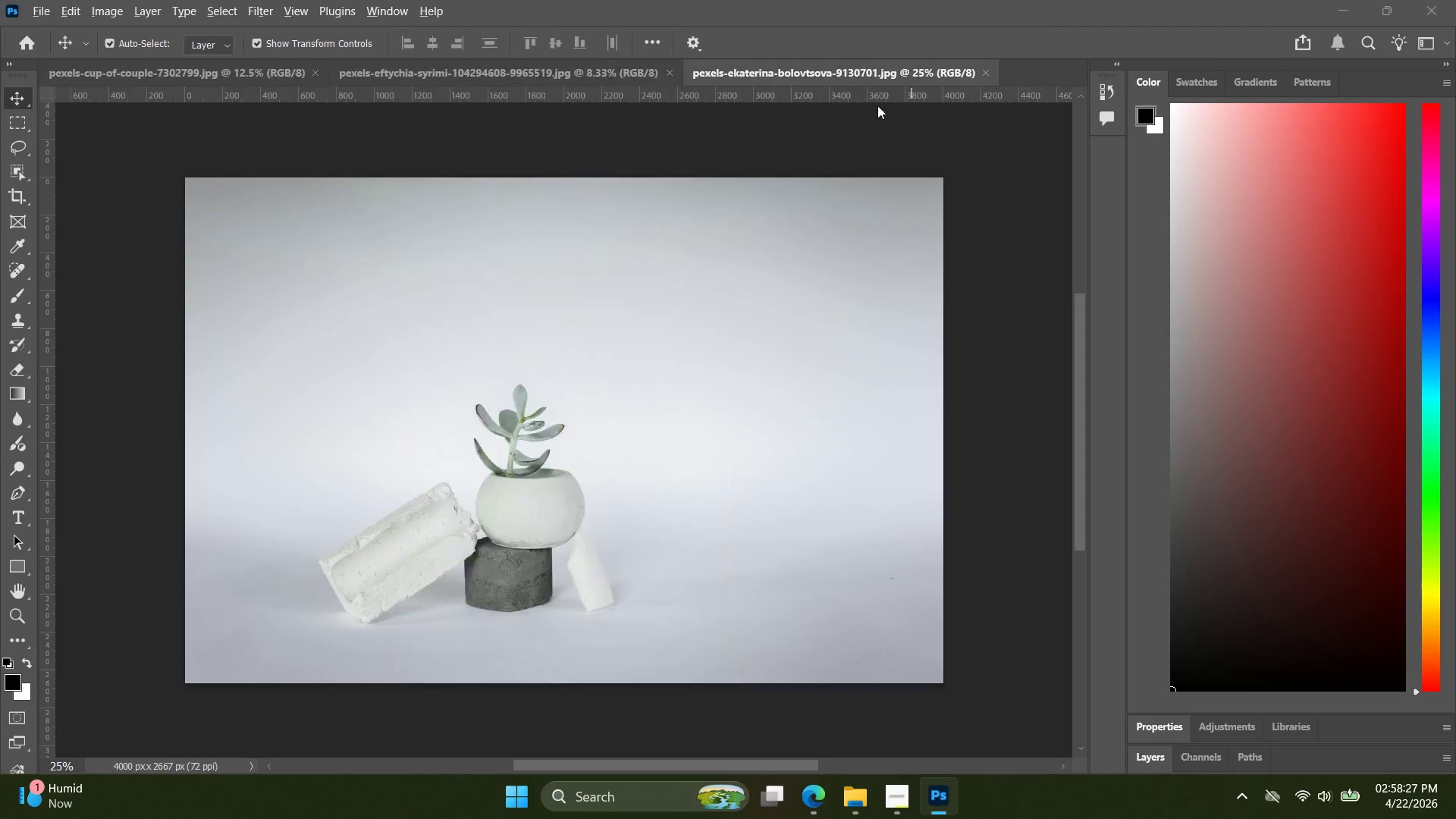 
key(Alt+AltLeft)
 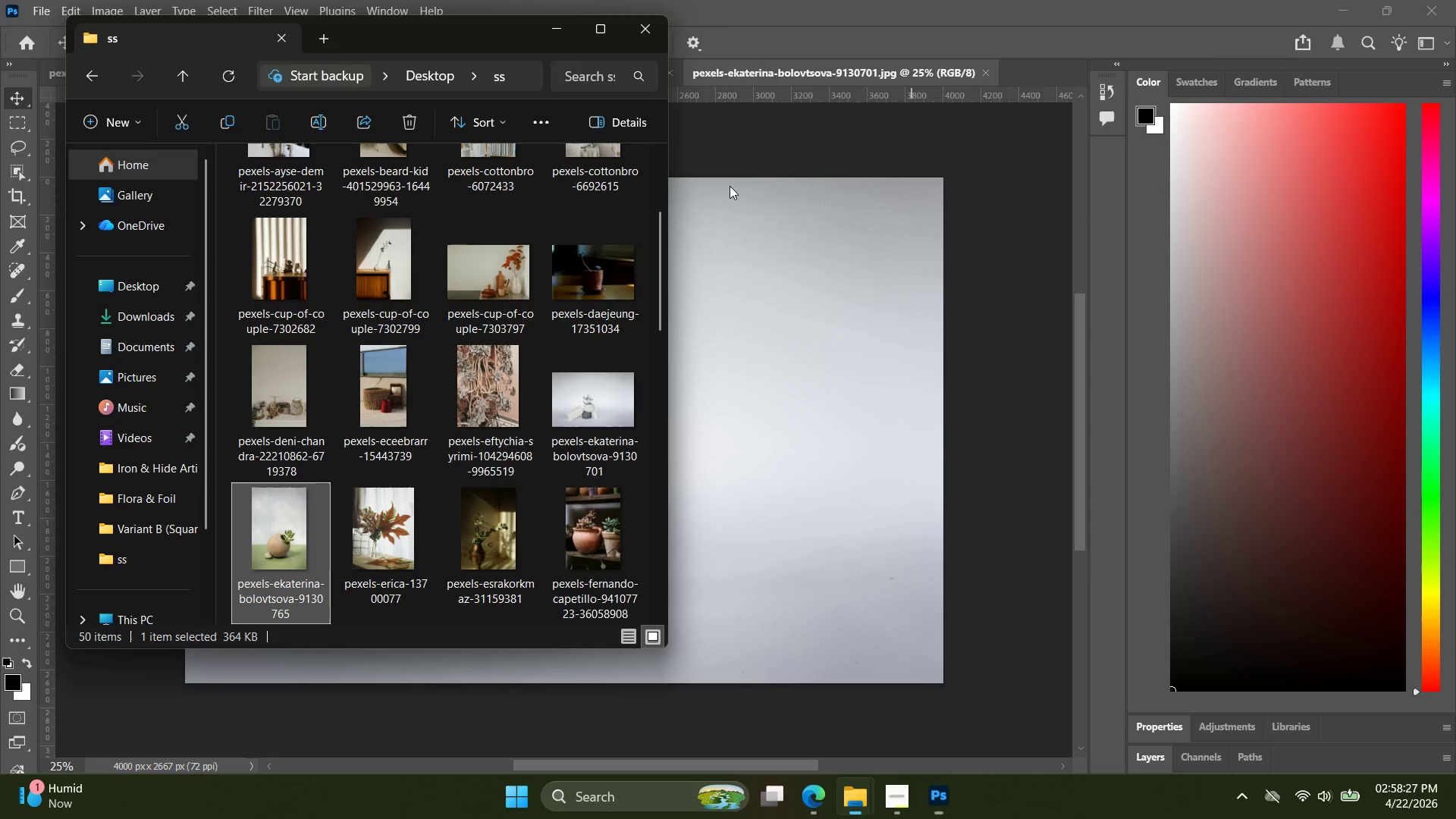 
key(Alt+Tab)
 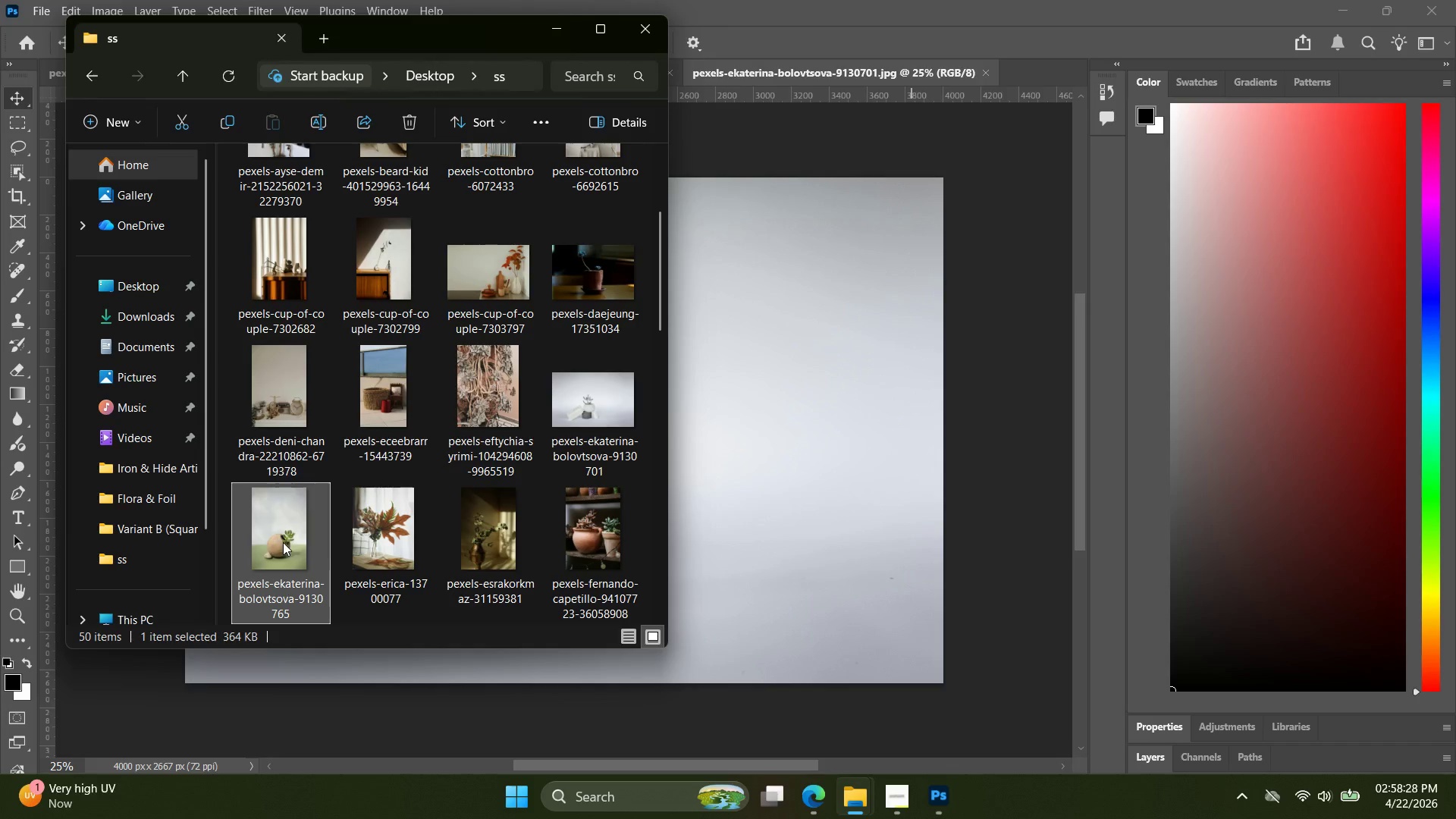 
left_click_drag(start_coordinate=[285, 544], to_coordinate=[1033, 68])
 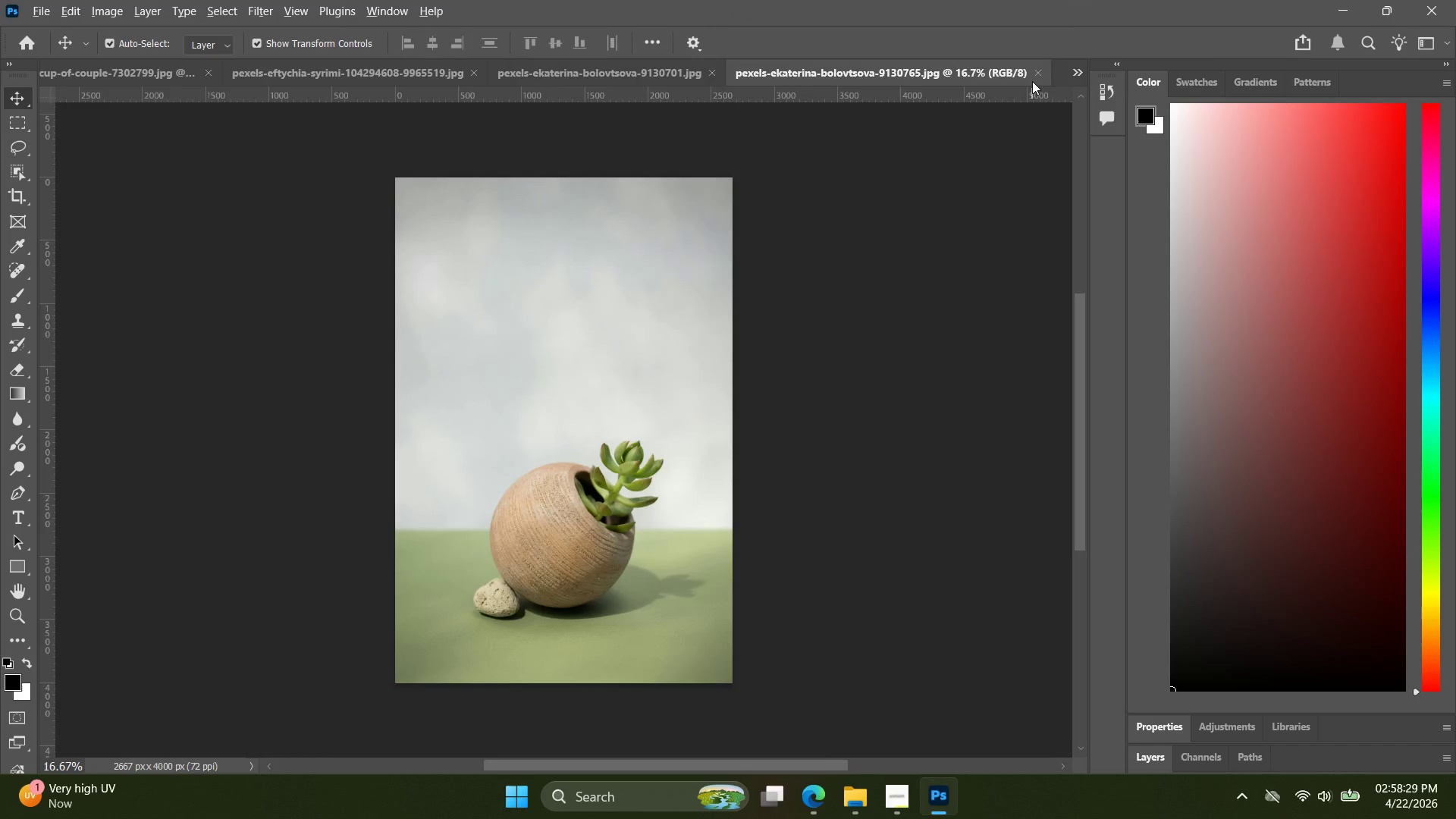 
key(Alt+Control+Shift+W)
 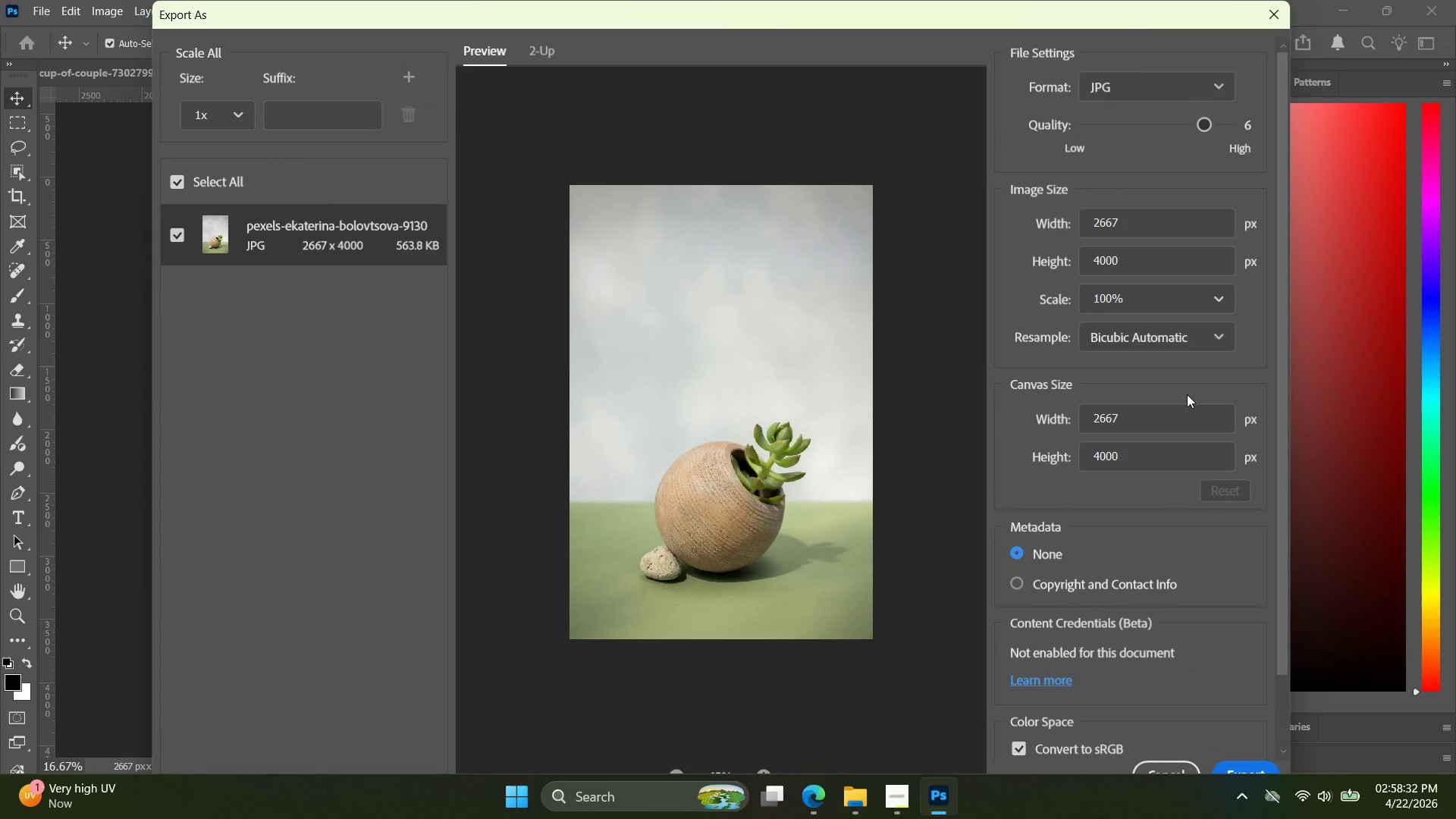 
left_click_drag(start_coordinate=[1177, 426], to_coordinate=[1000, 406])
 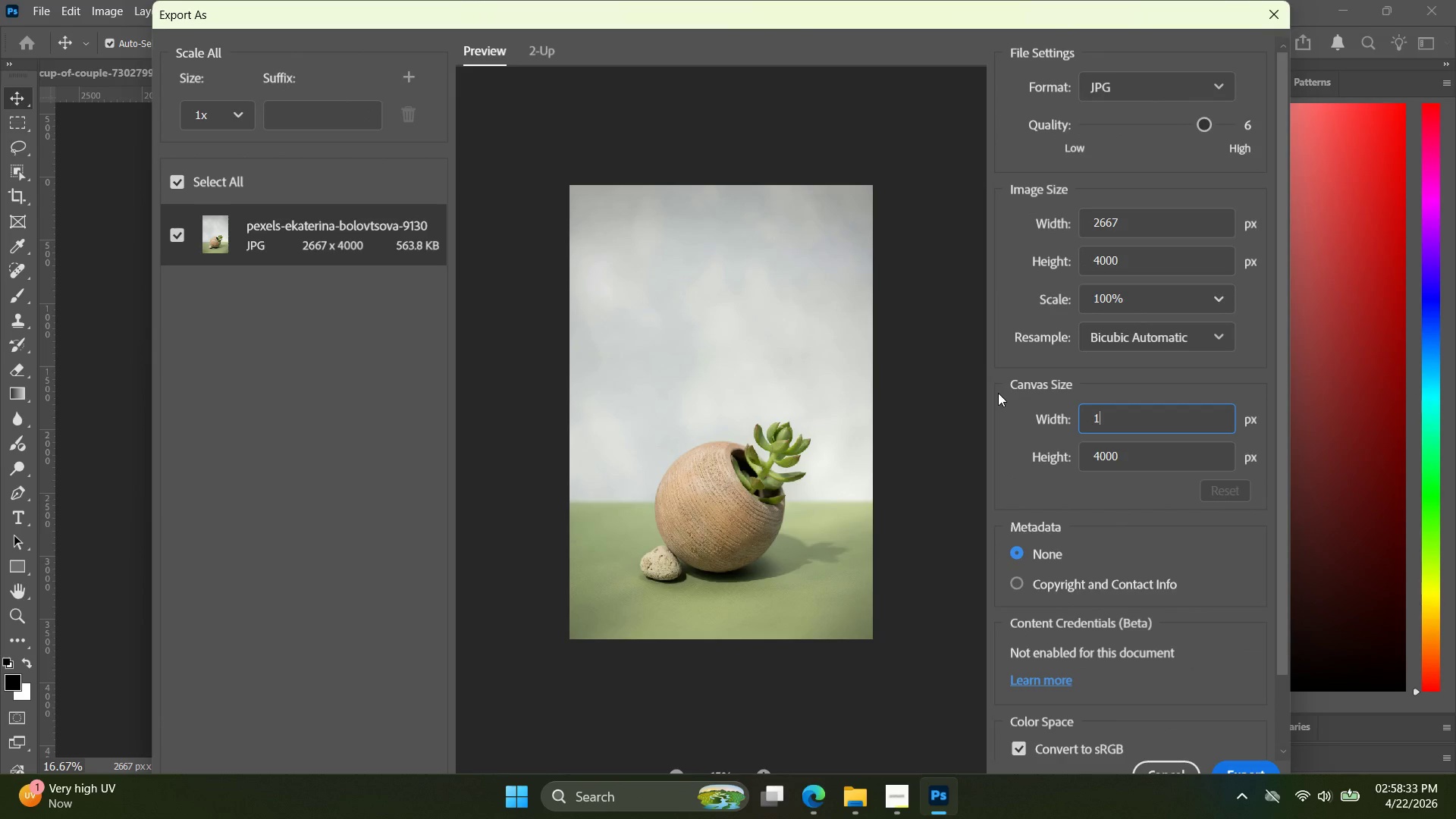 
type(1080)
 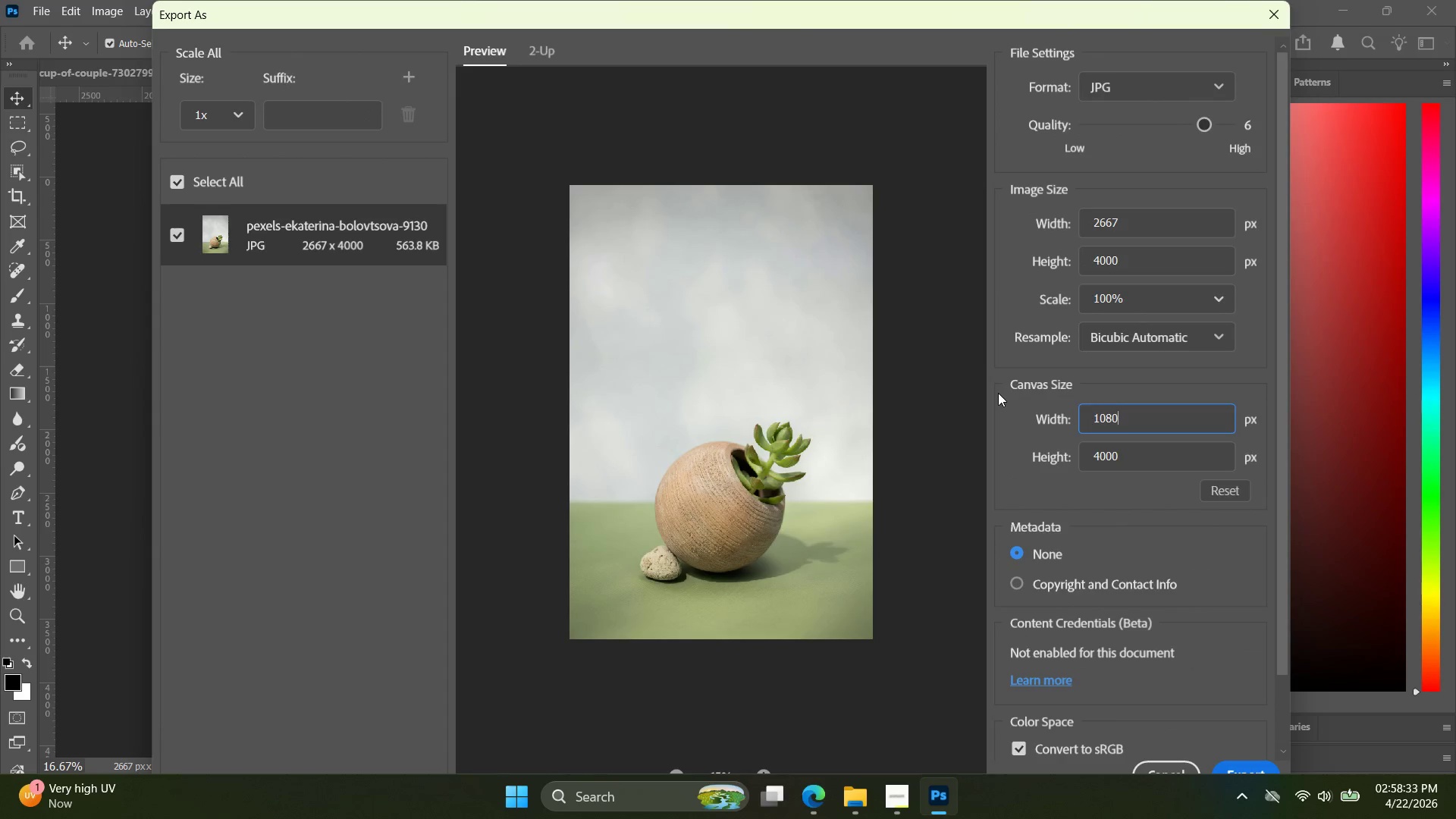 
key(Enter)
 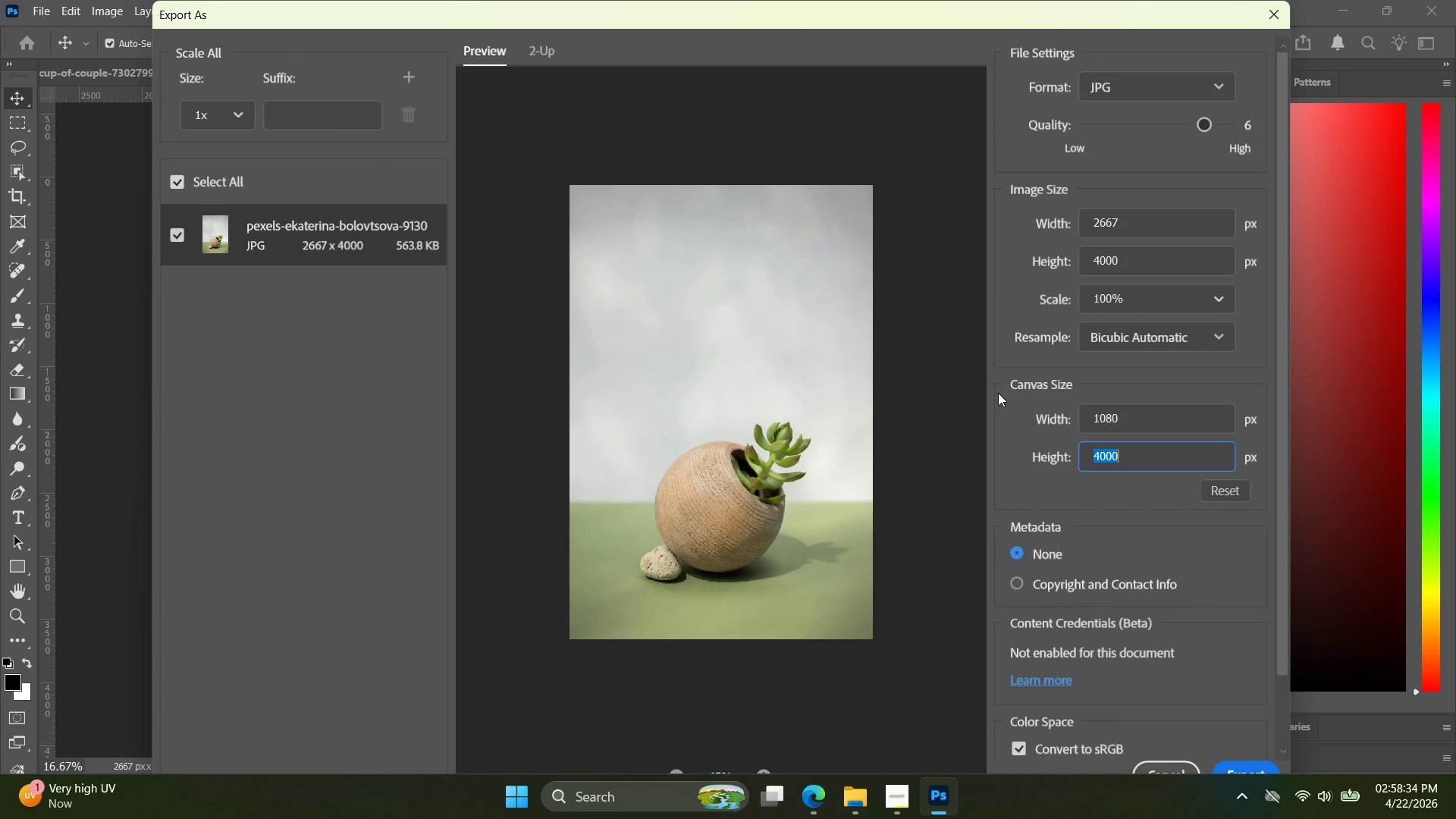 
key(Tab)
type(1080)
 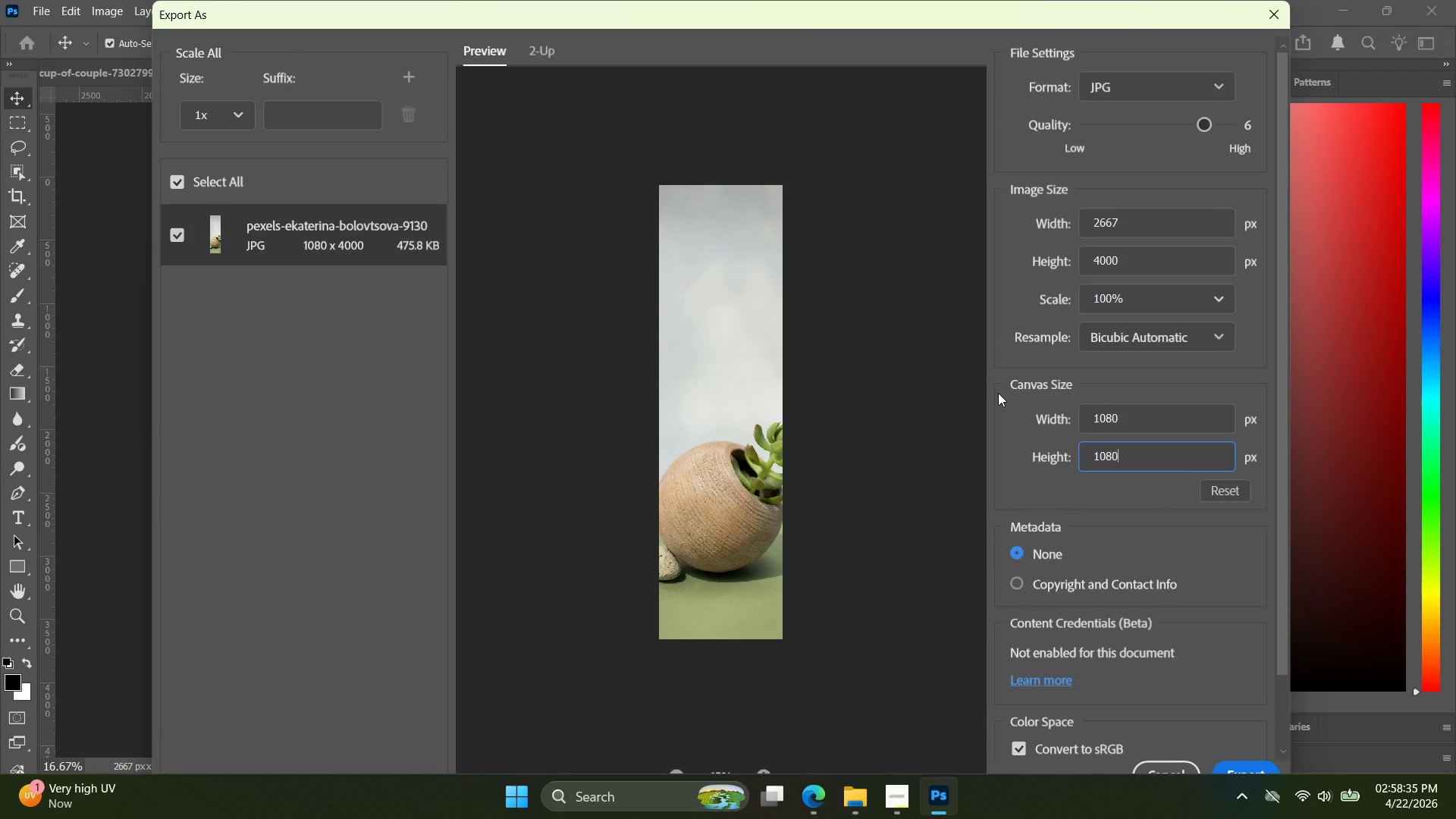 
key(Enter)
 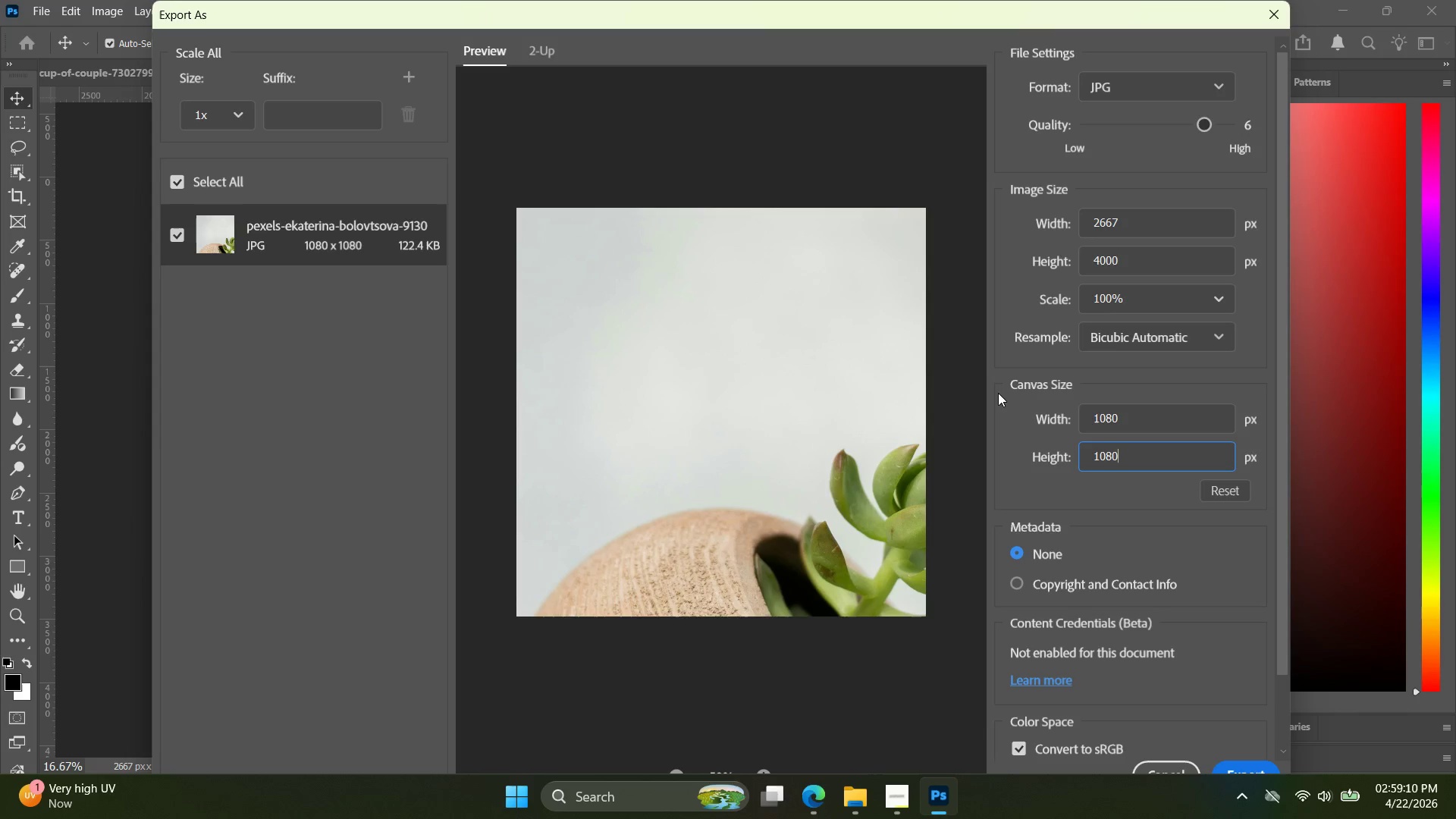 
wait(39.75)
 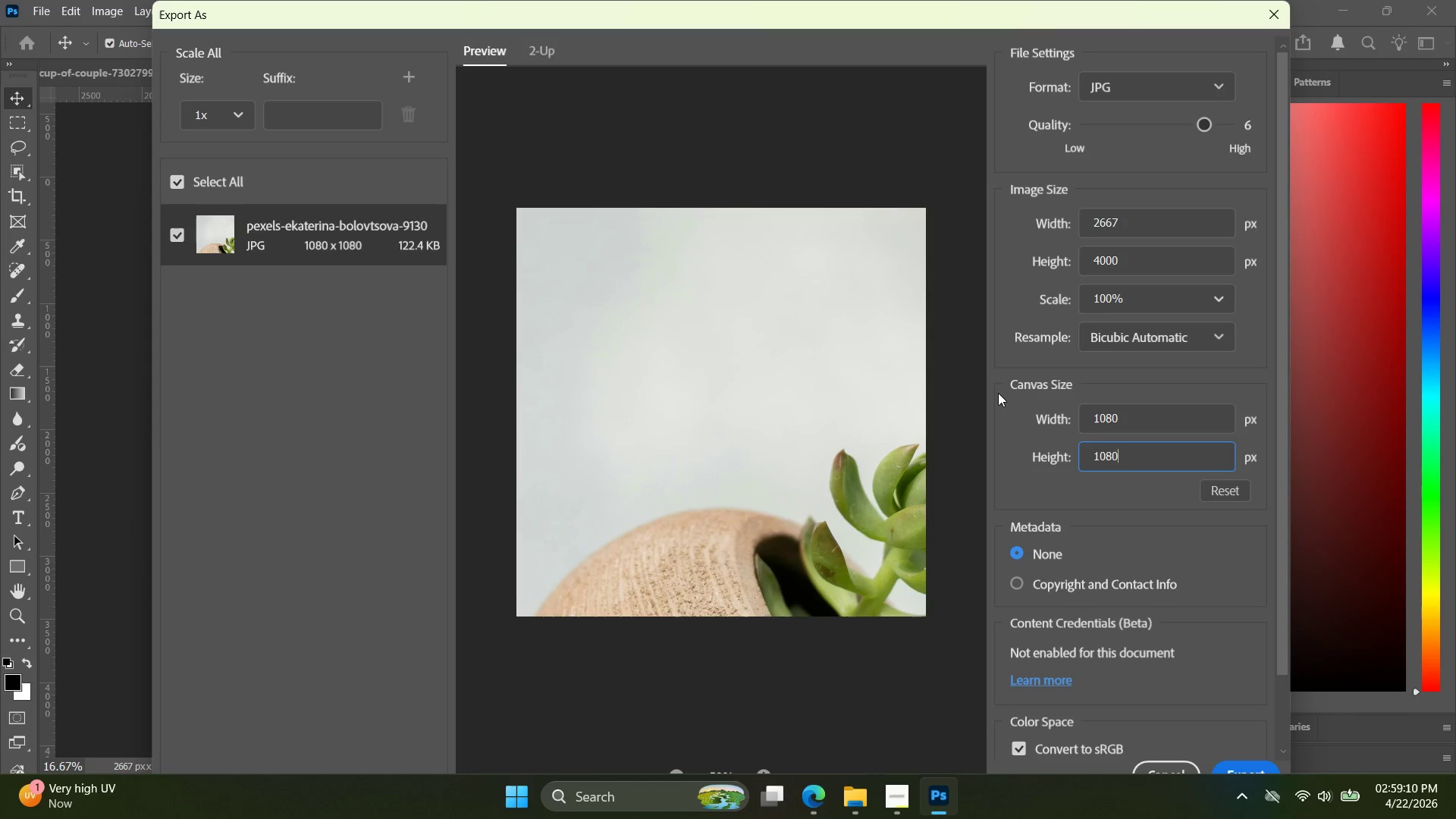 
left_click_drag(start_coordinate=[1187, 210], to_coordinate=[1131, 228])
 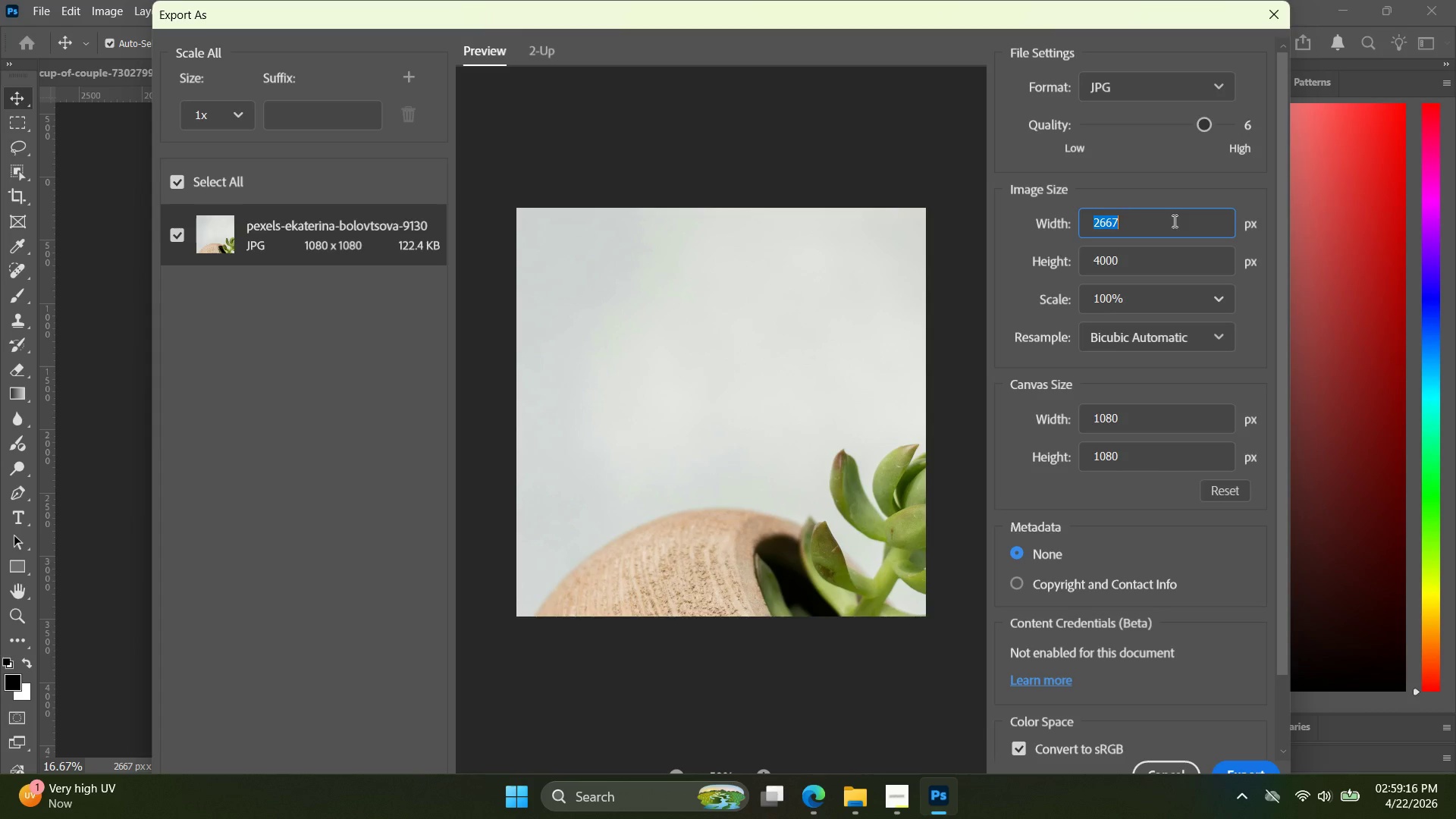 
type(1080)
 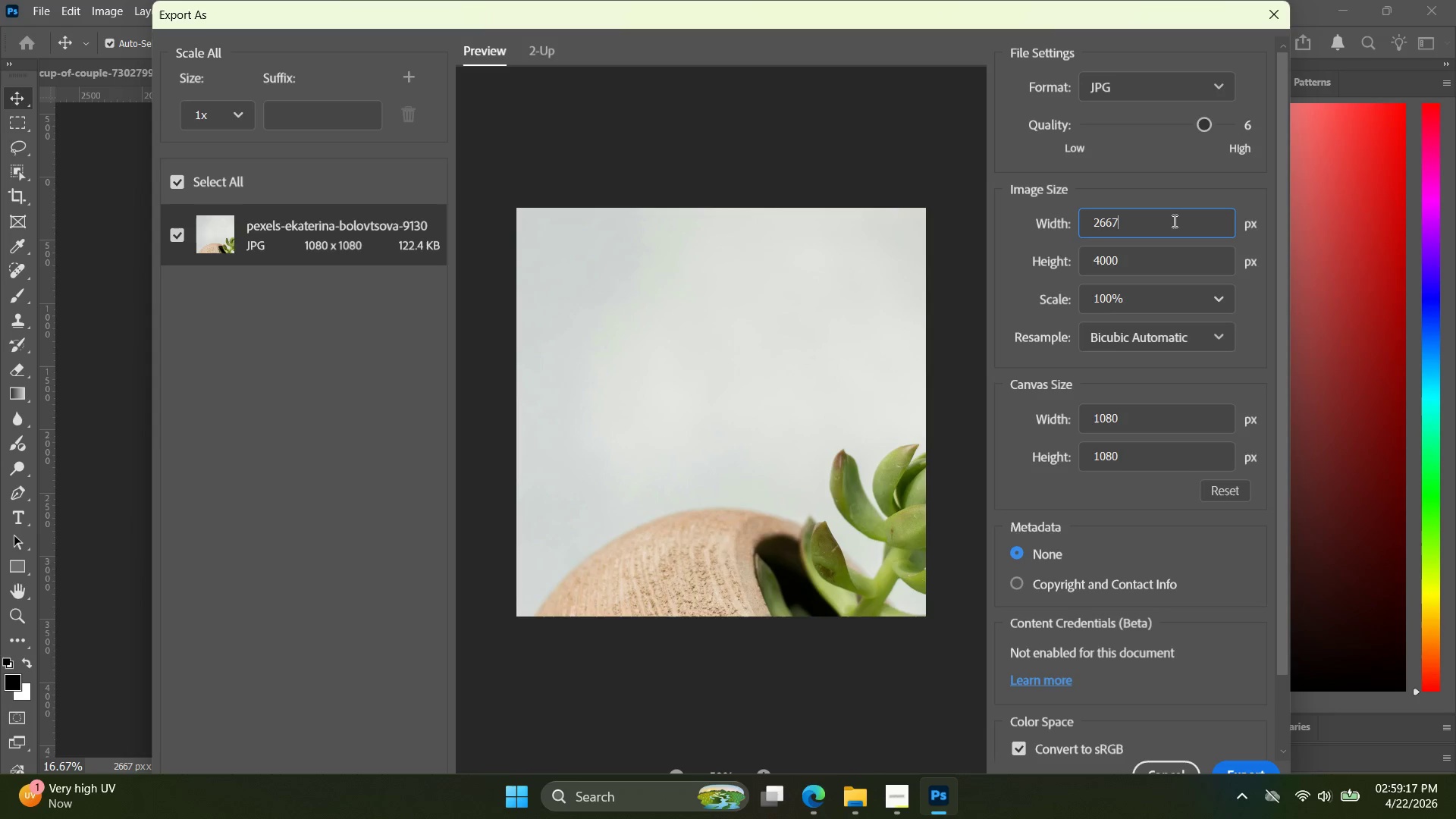 
key(Backslash)
 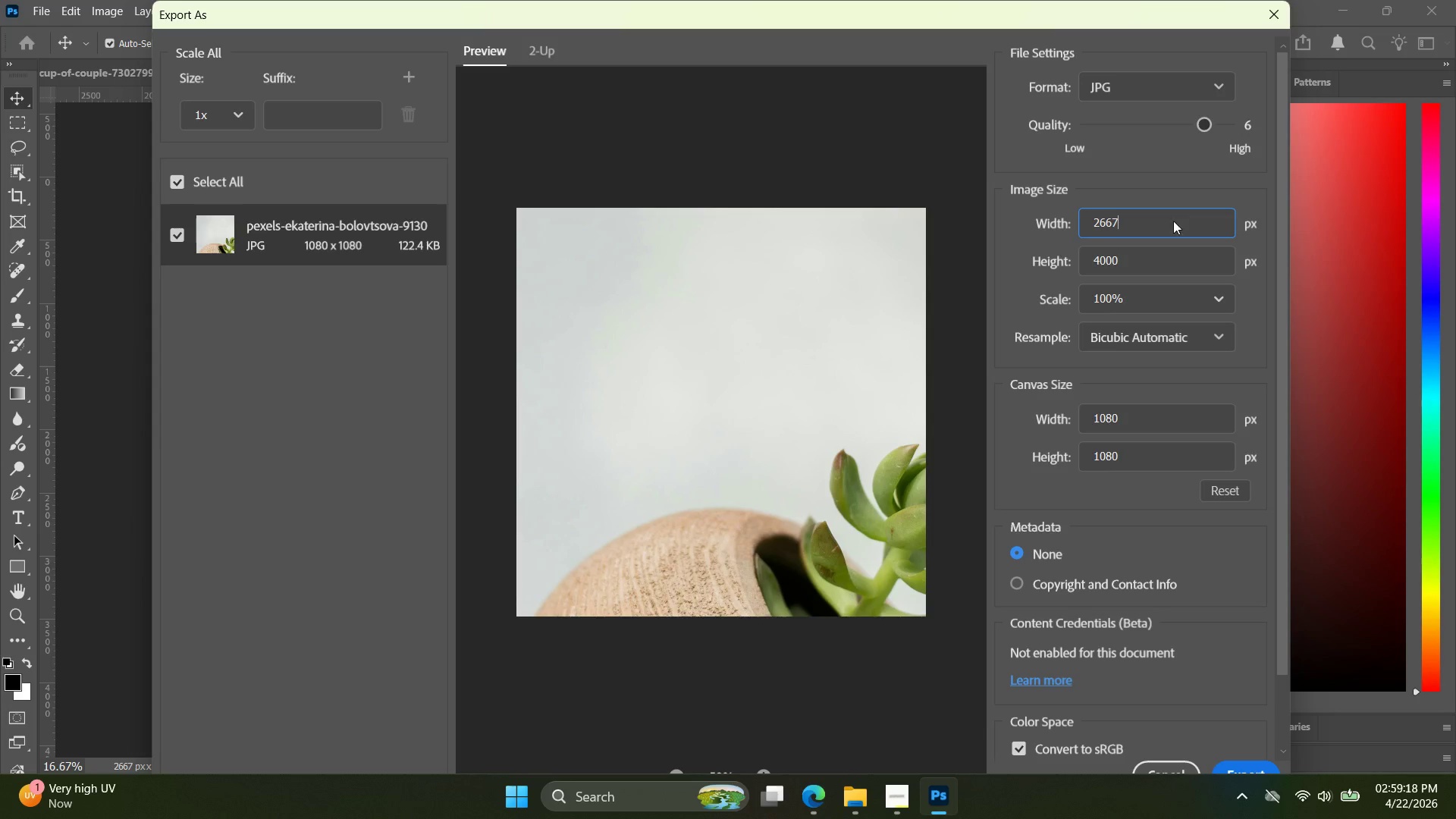 
key(Enter)
 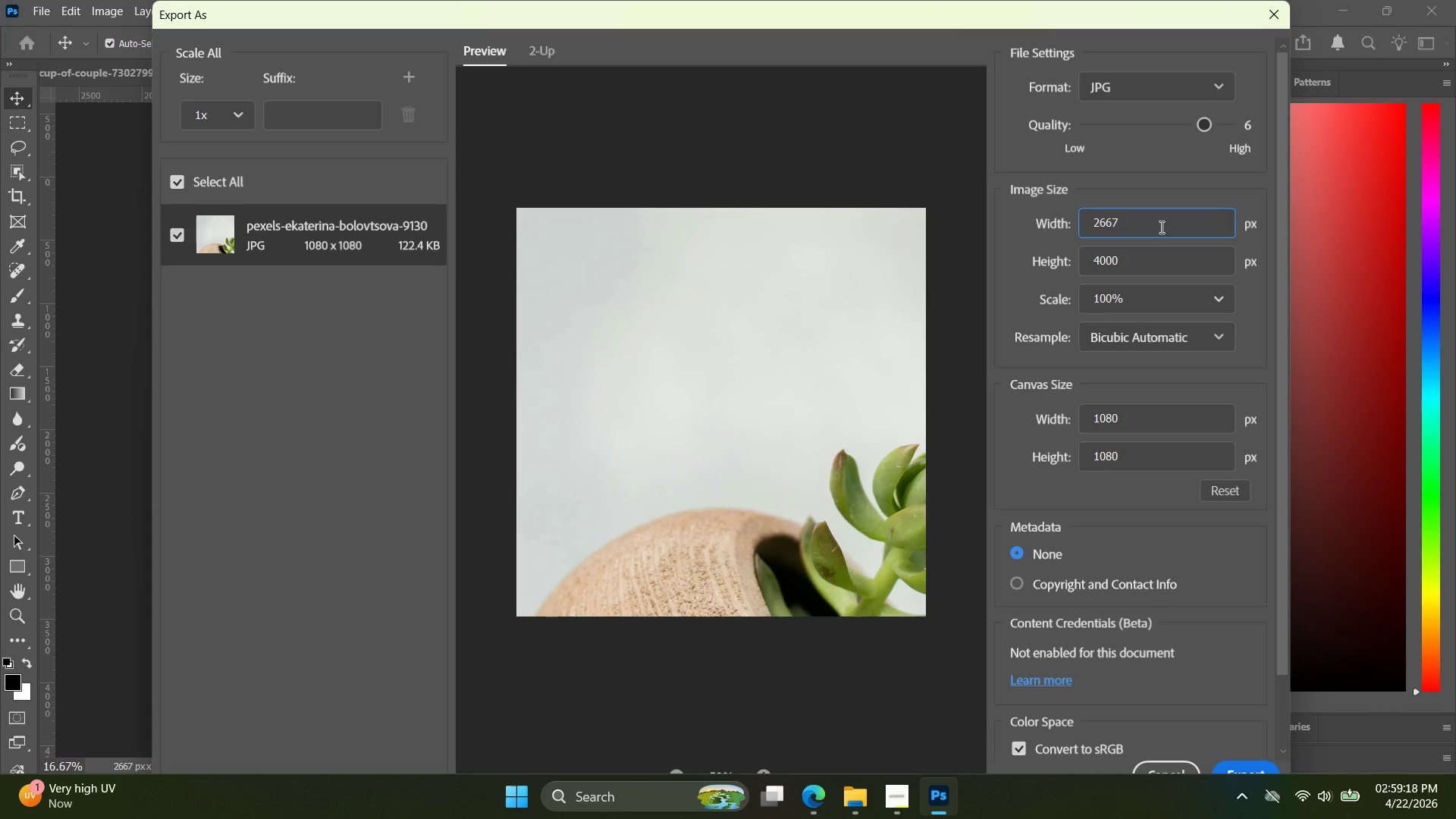 
left_click_drag(start_coordinate=[1159, 227], to_coordinate=[1065, 228])
 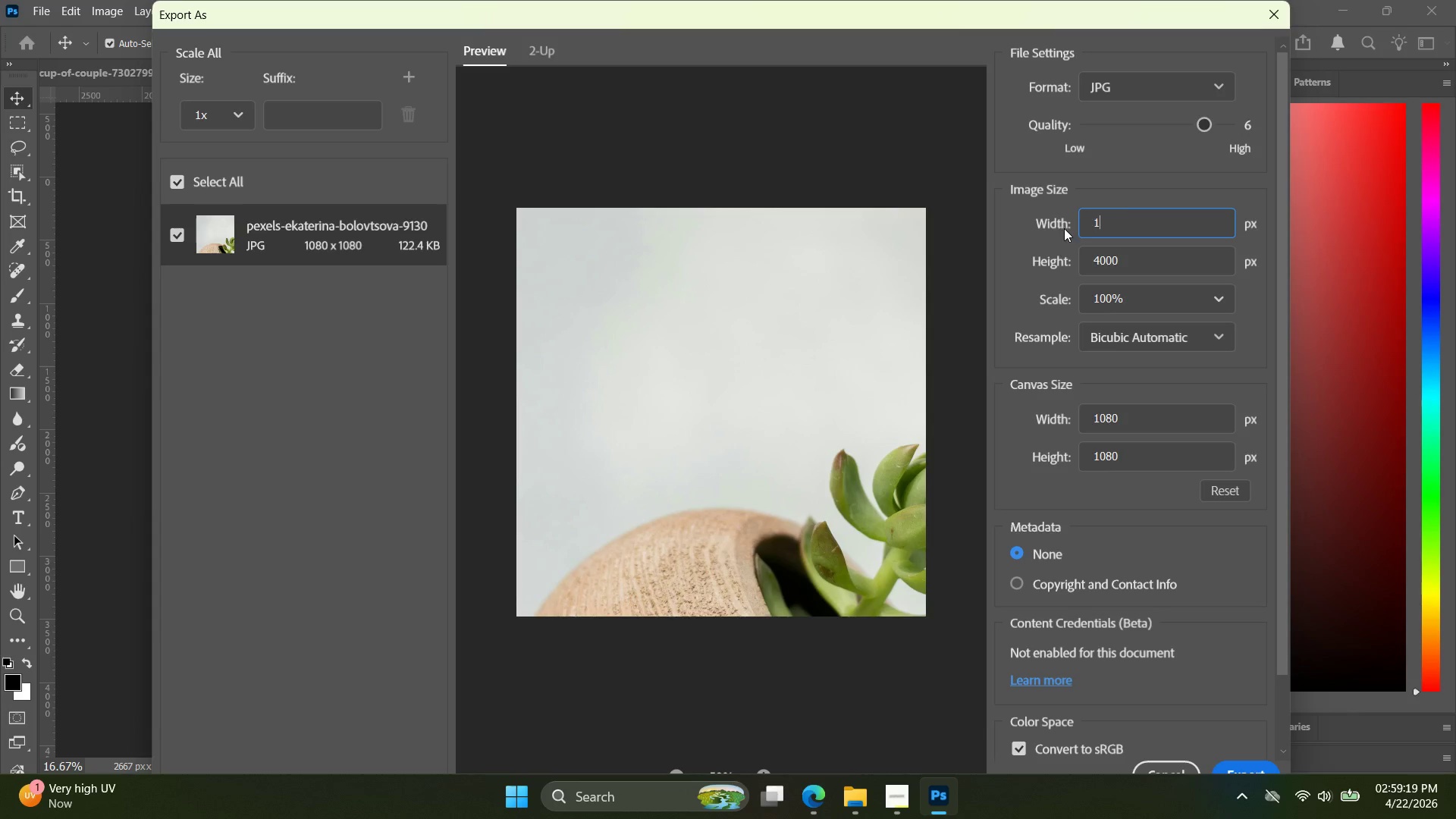 
type(1080)
 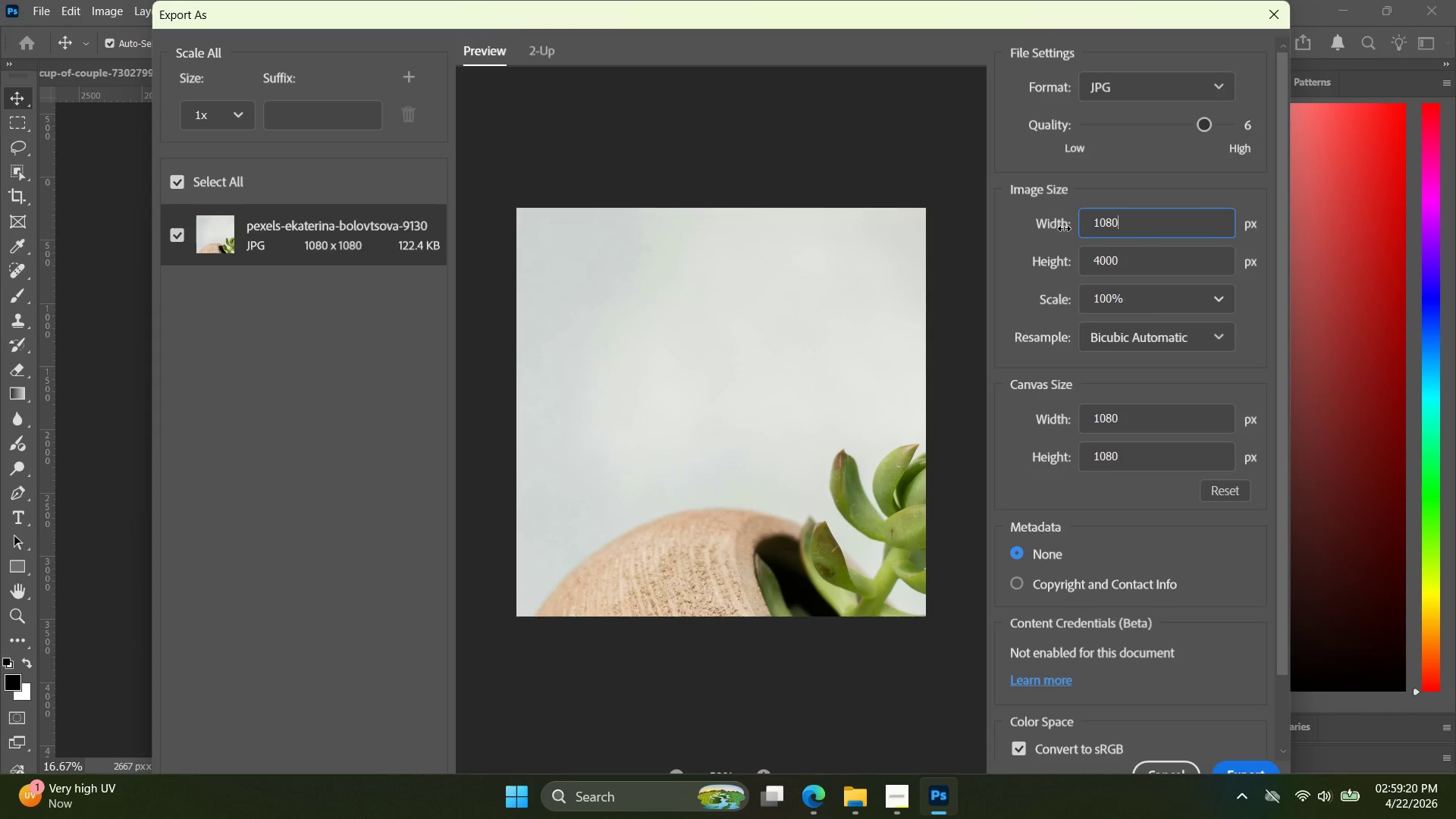 
key(Enter)
 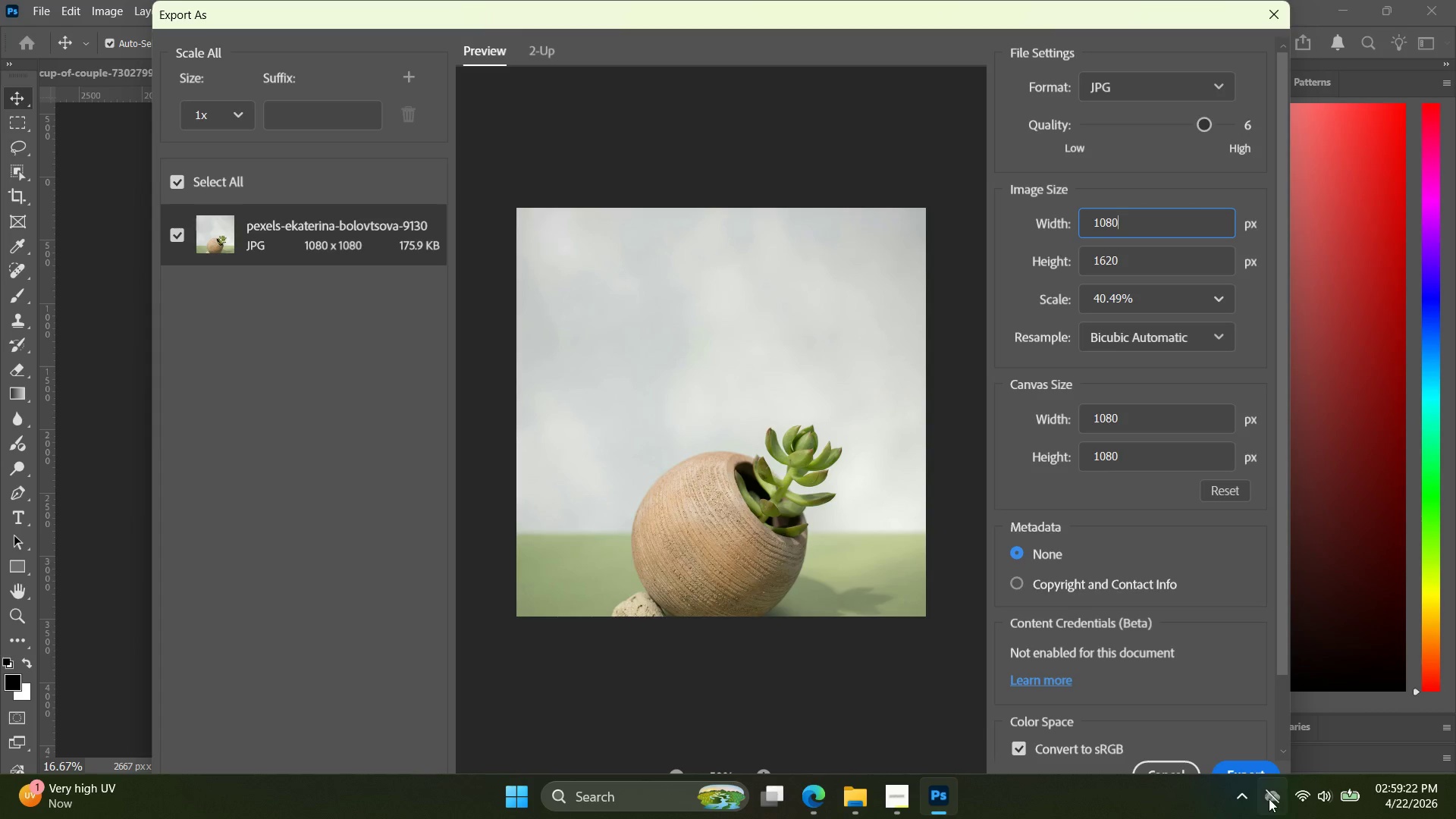 
left_click([1255, 764])
 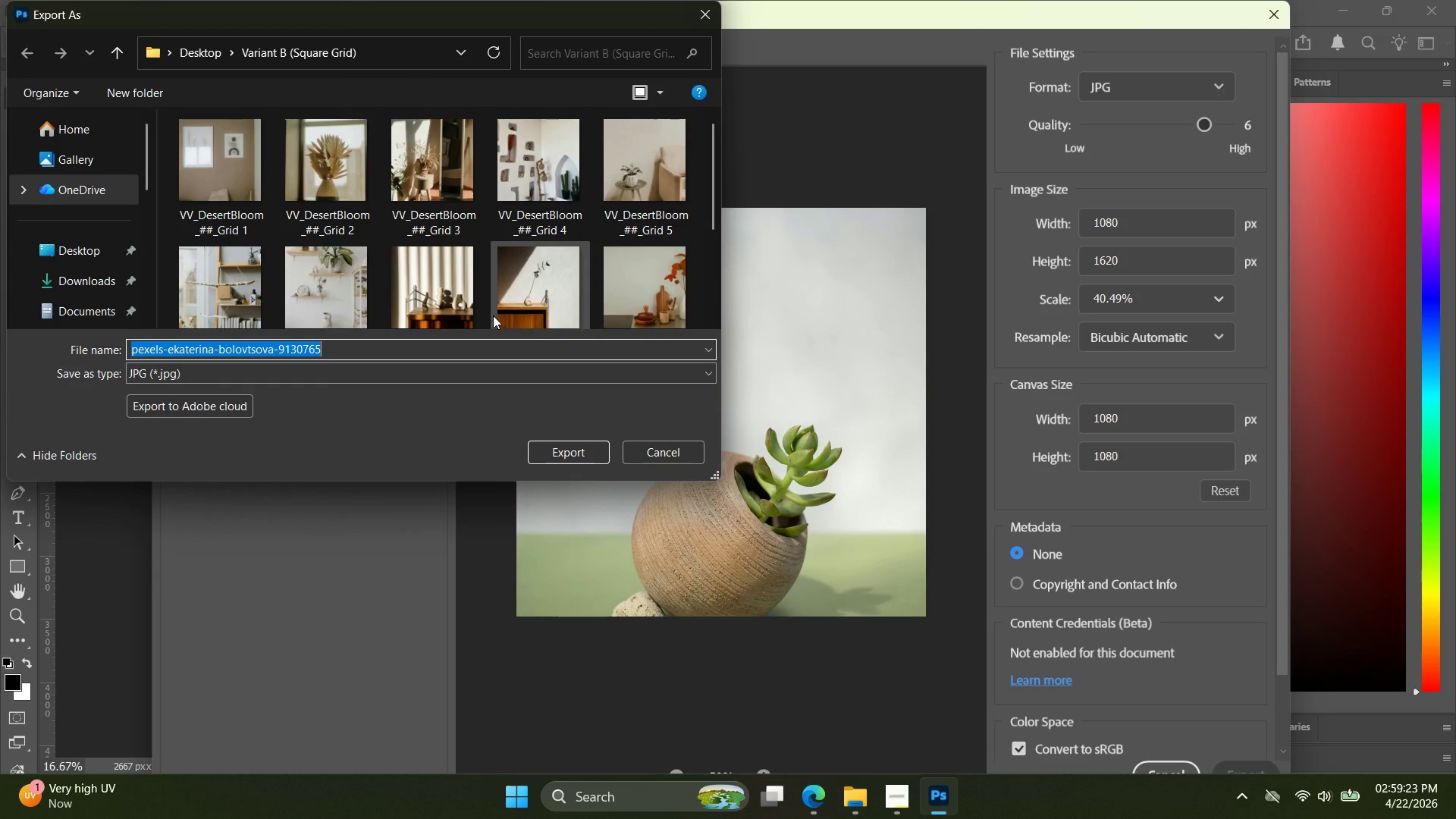 
key(Control+ControlLeft)
 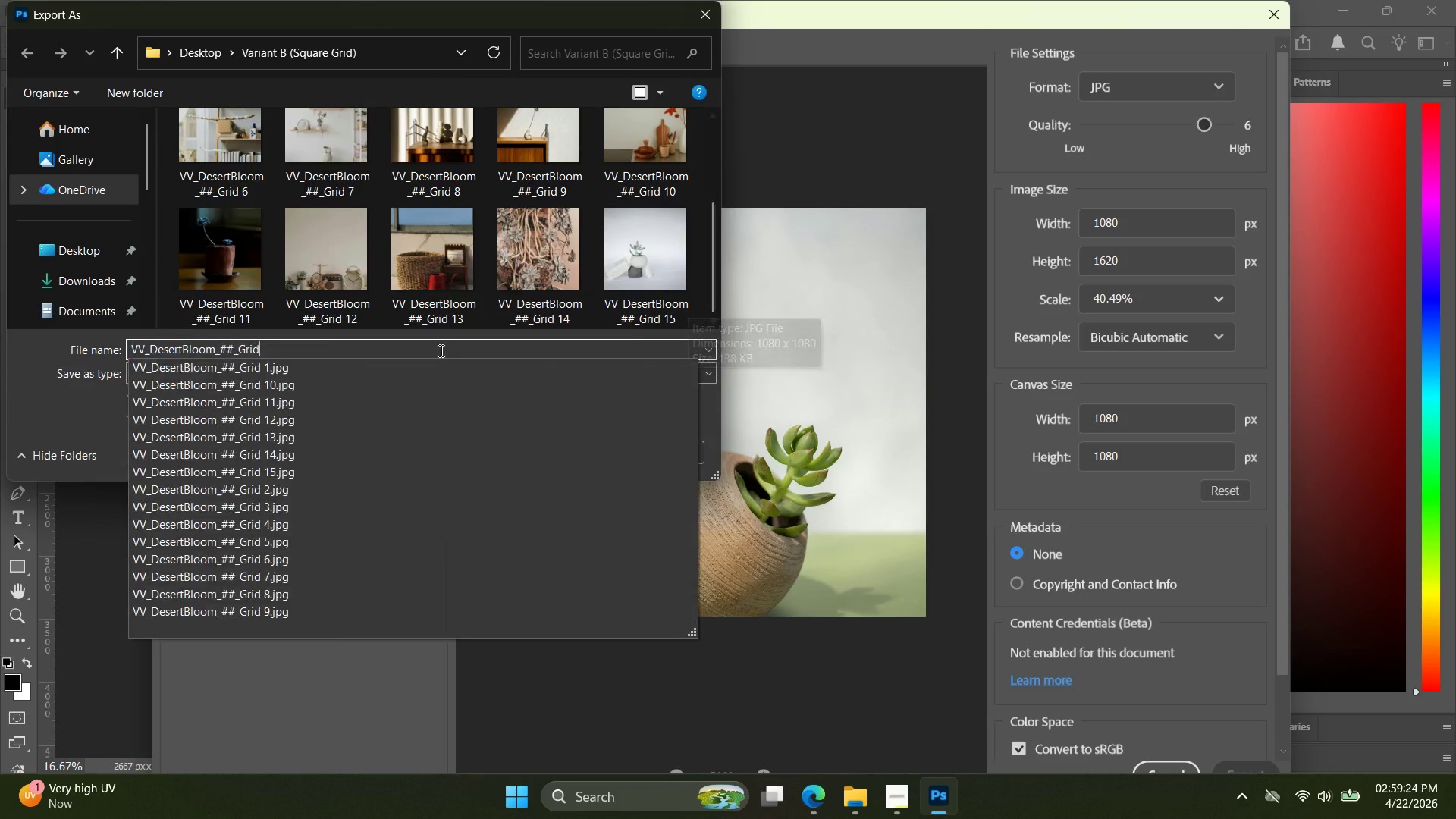 
scroll: coordinate [480, 287], scroll_direction: down, amount: 19.0
 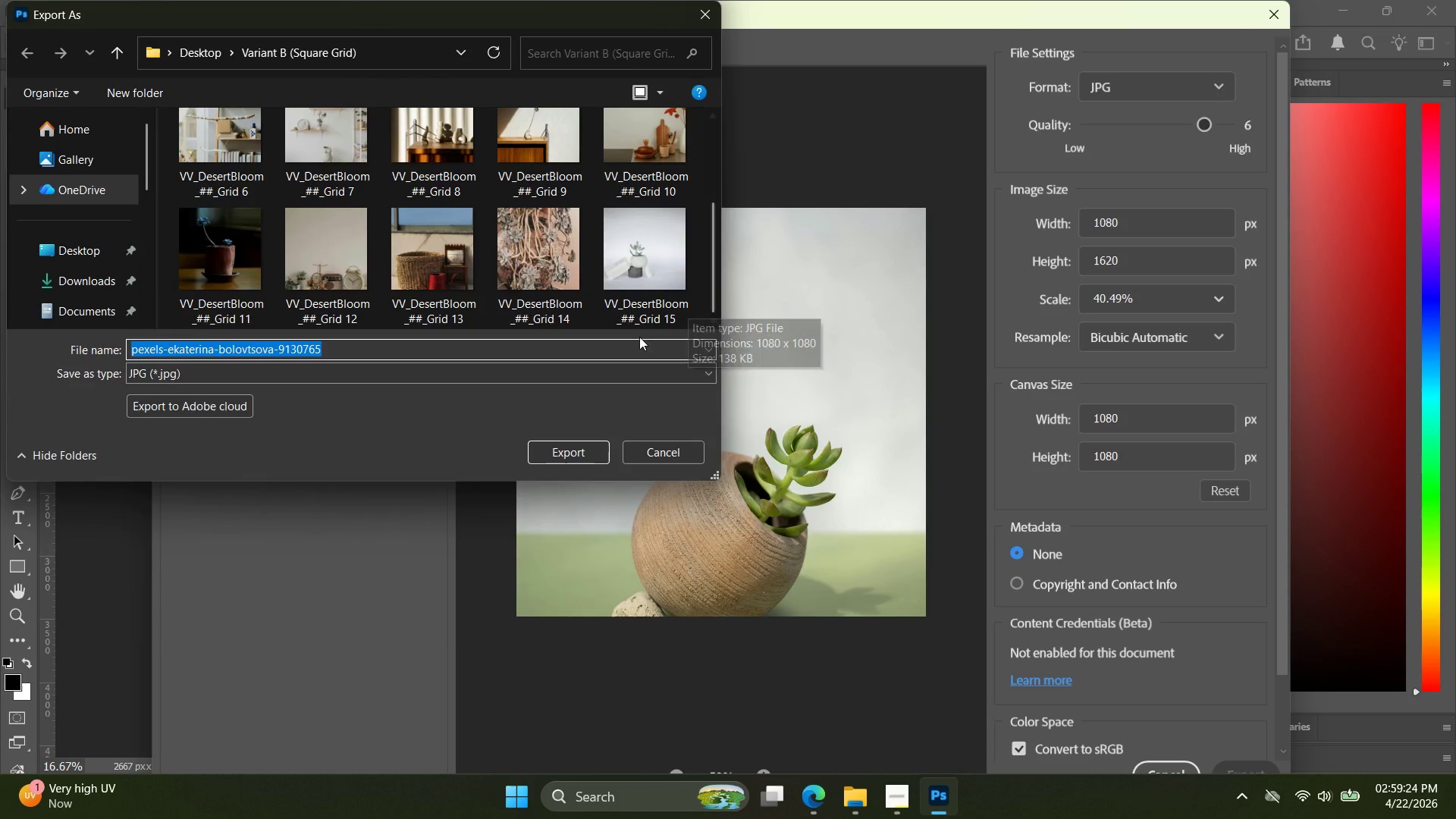 
key(Control+V)
 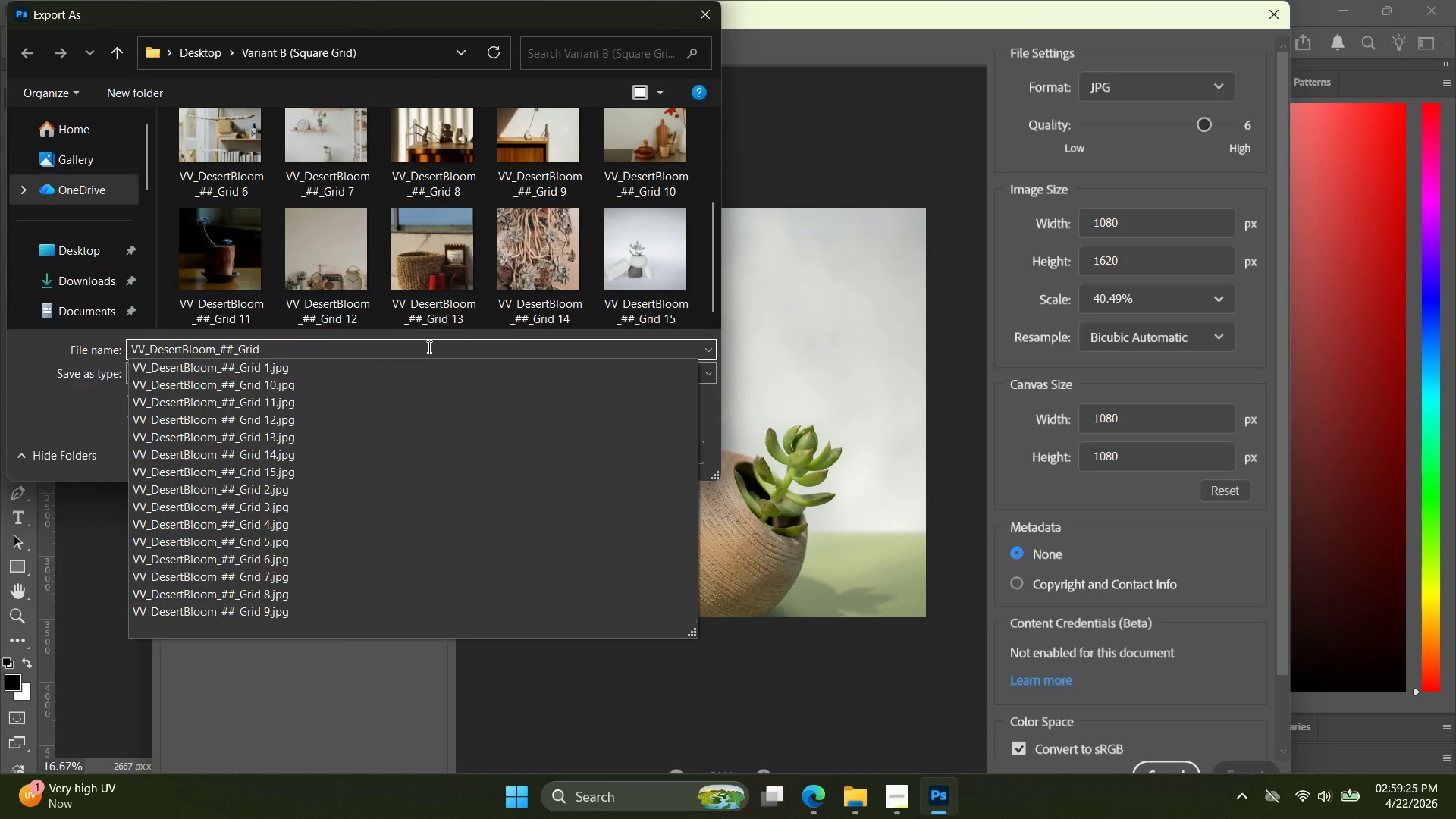 
left_click([428, 347])
 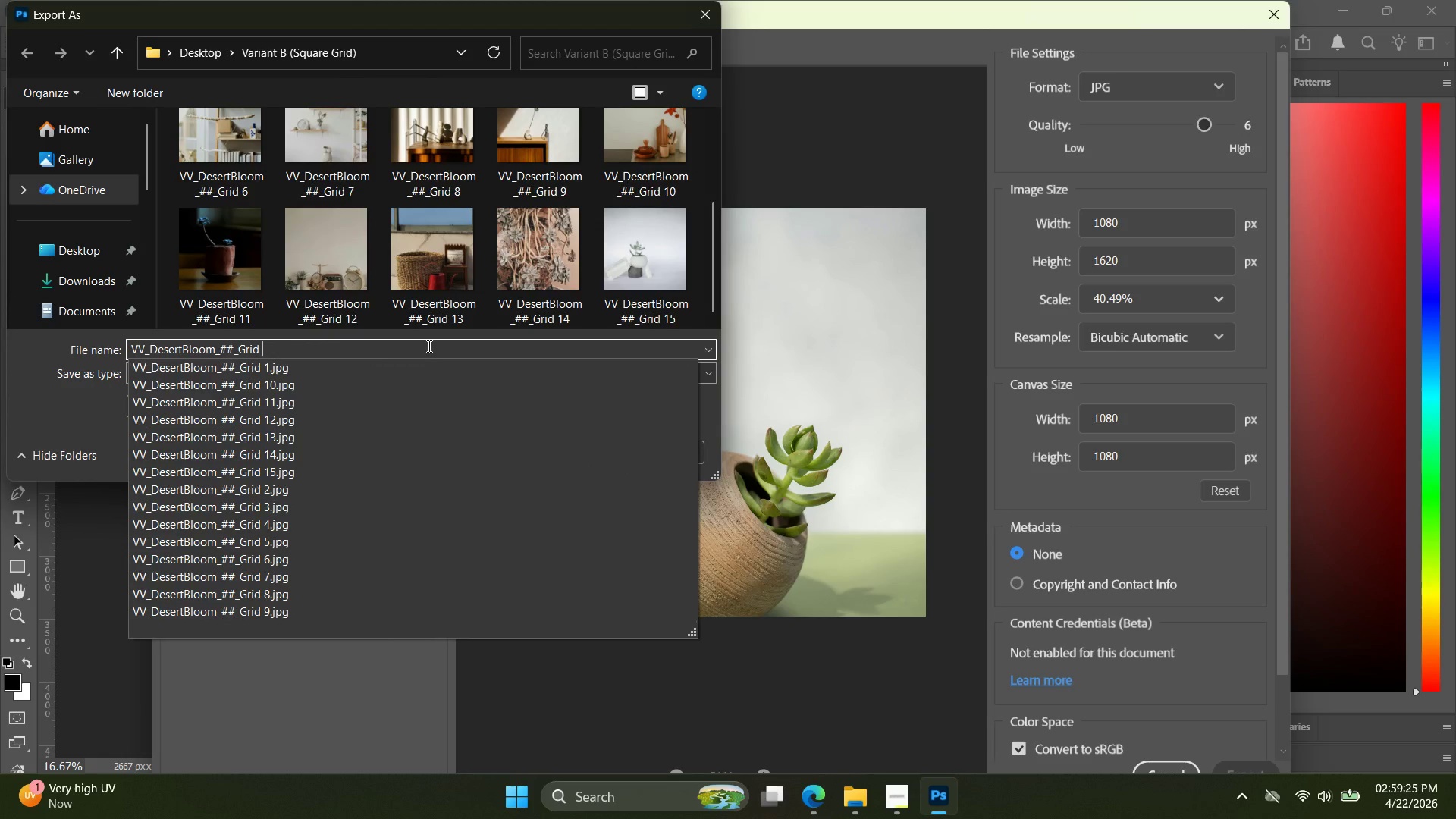 
type( 16)
 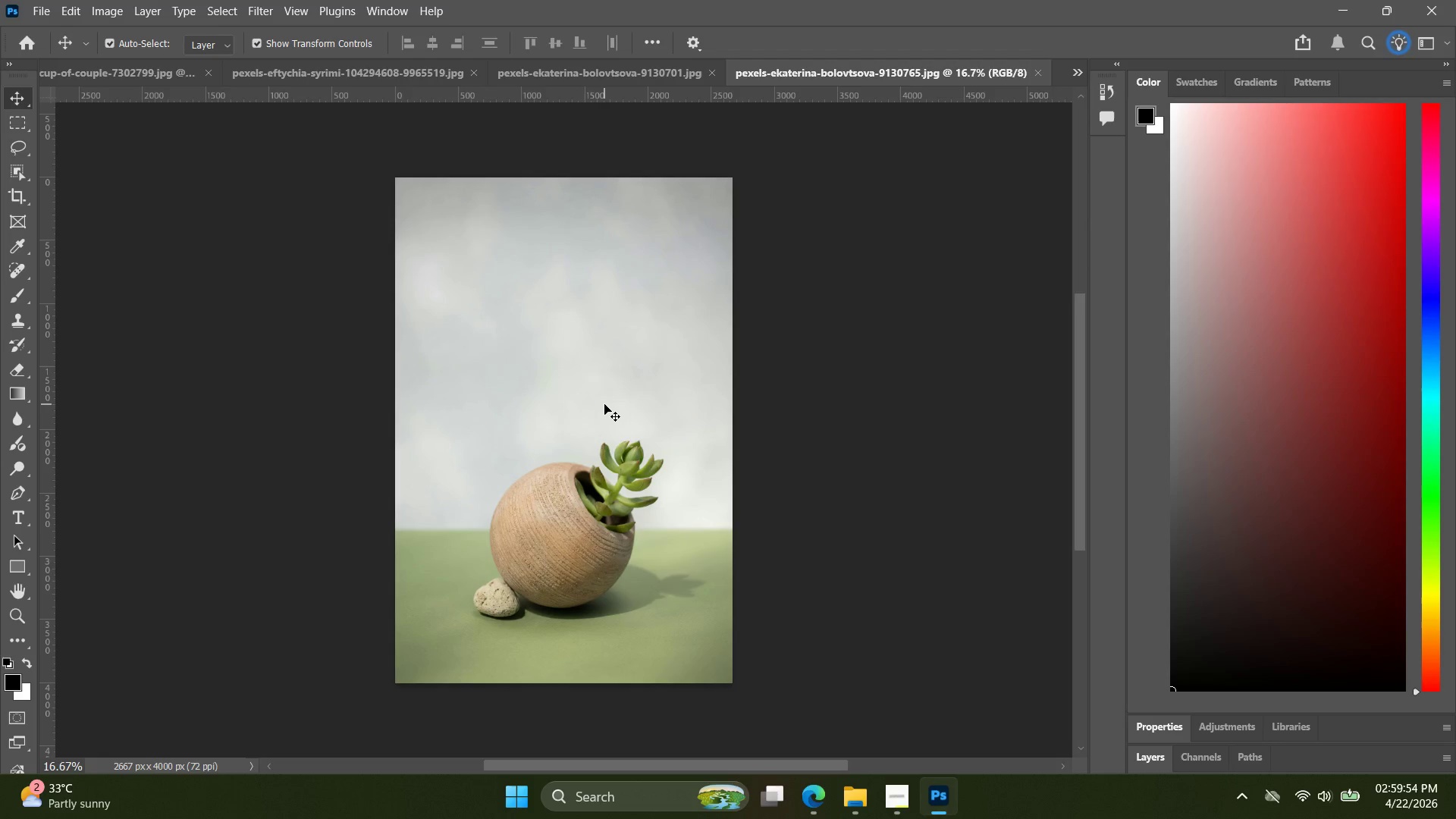 
wait(32.09)
 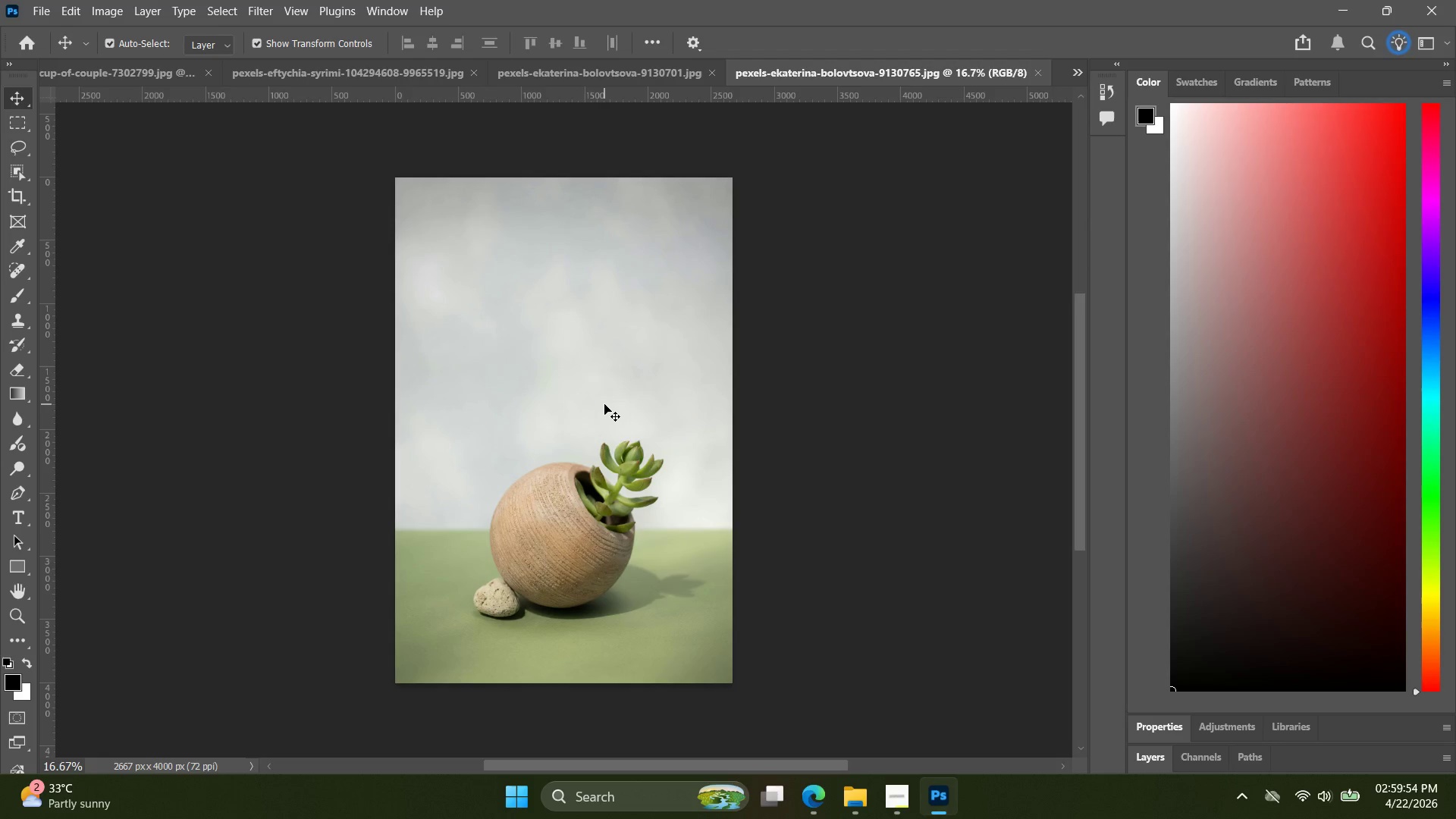 
key(Alt+AltLeft)
 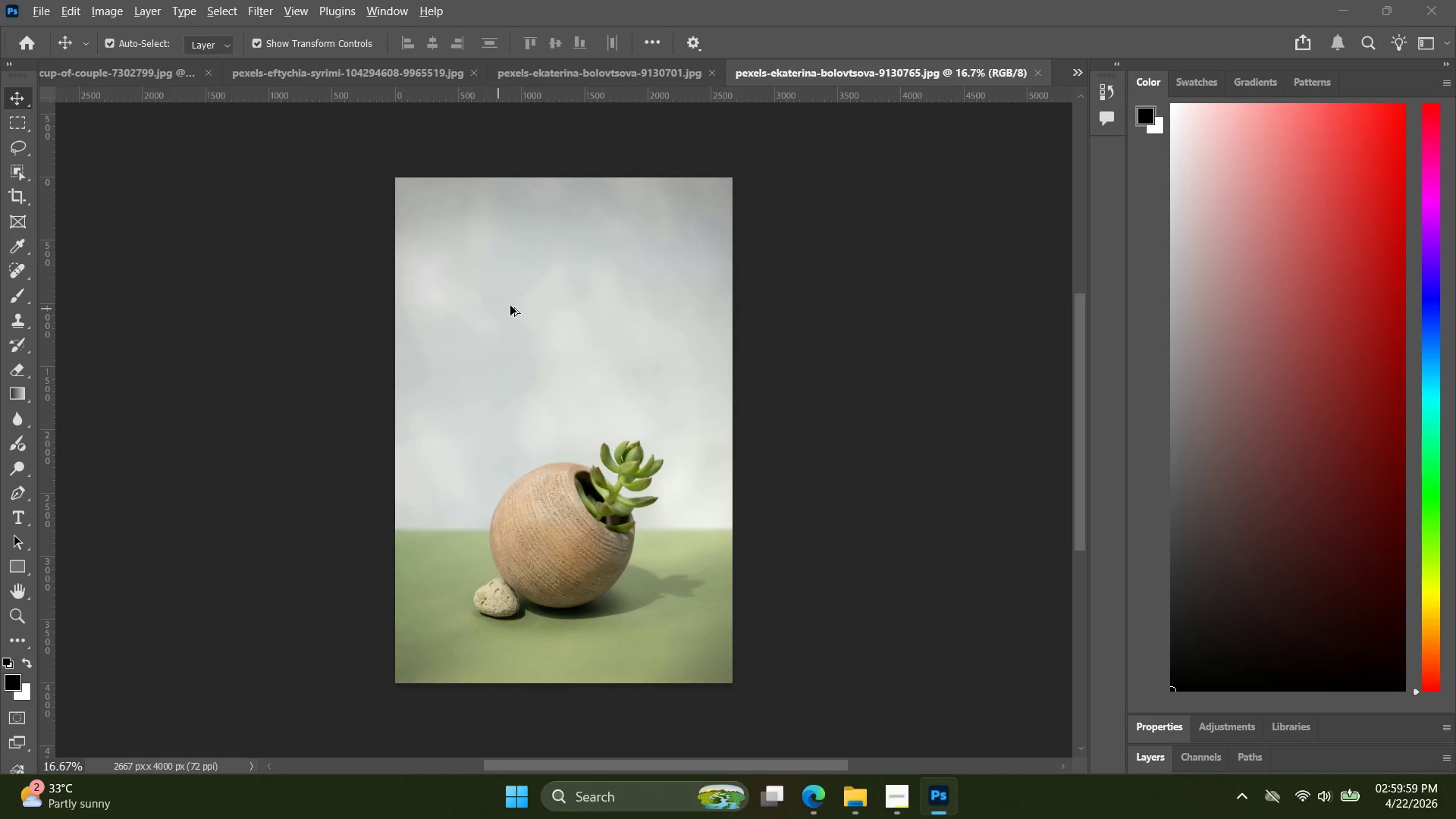 
key(Alt+Tab)
 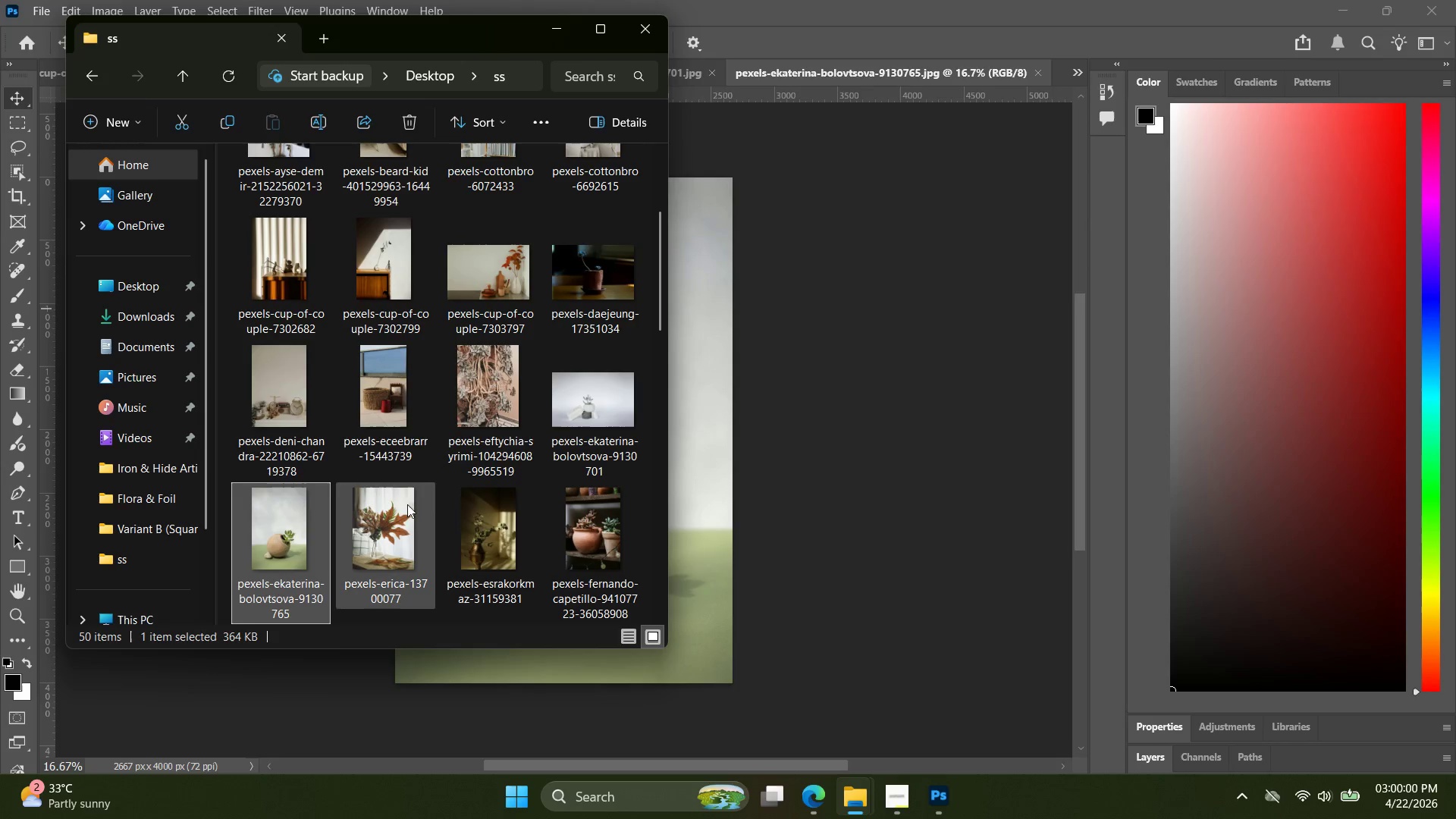 
left_click_drag(start_coordinate=[407, 509], to_coordinate=[1068, 77])
 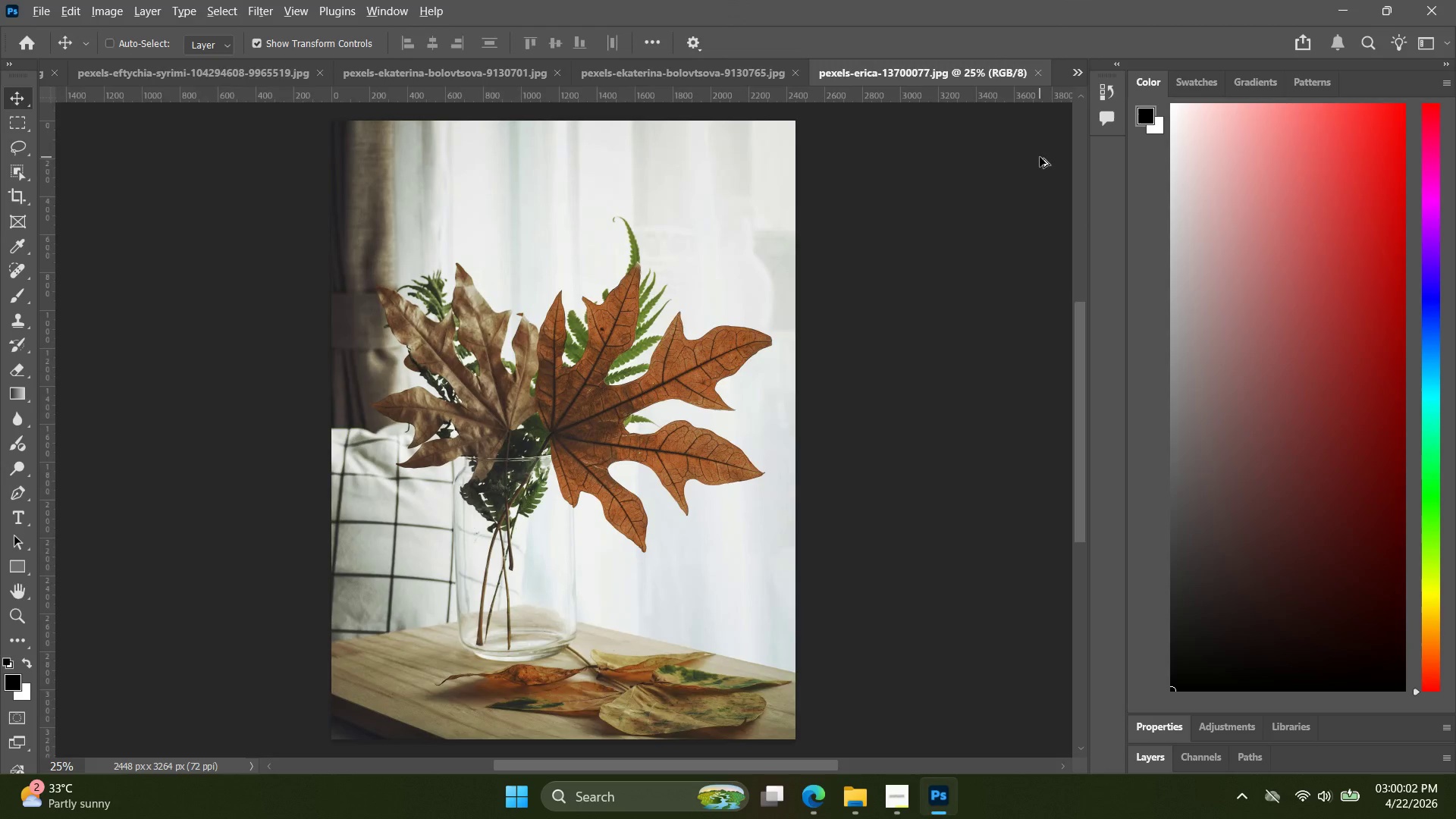 
key(Alt+Control+Shift+W)
 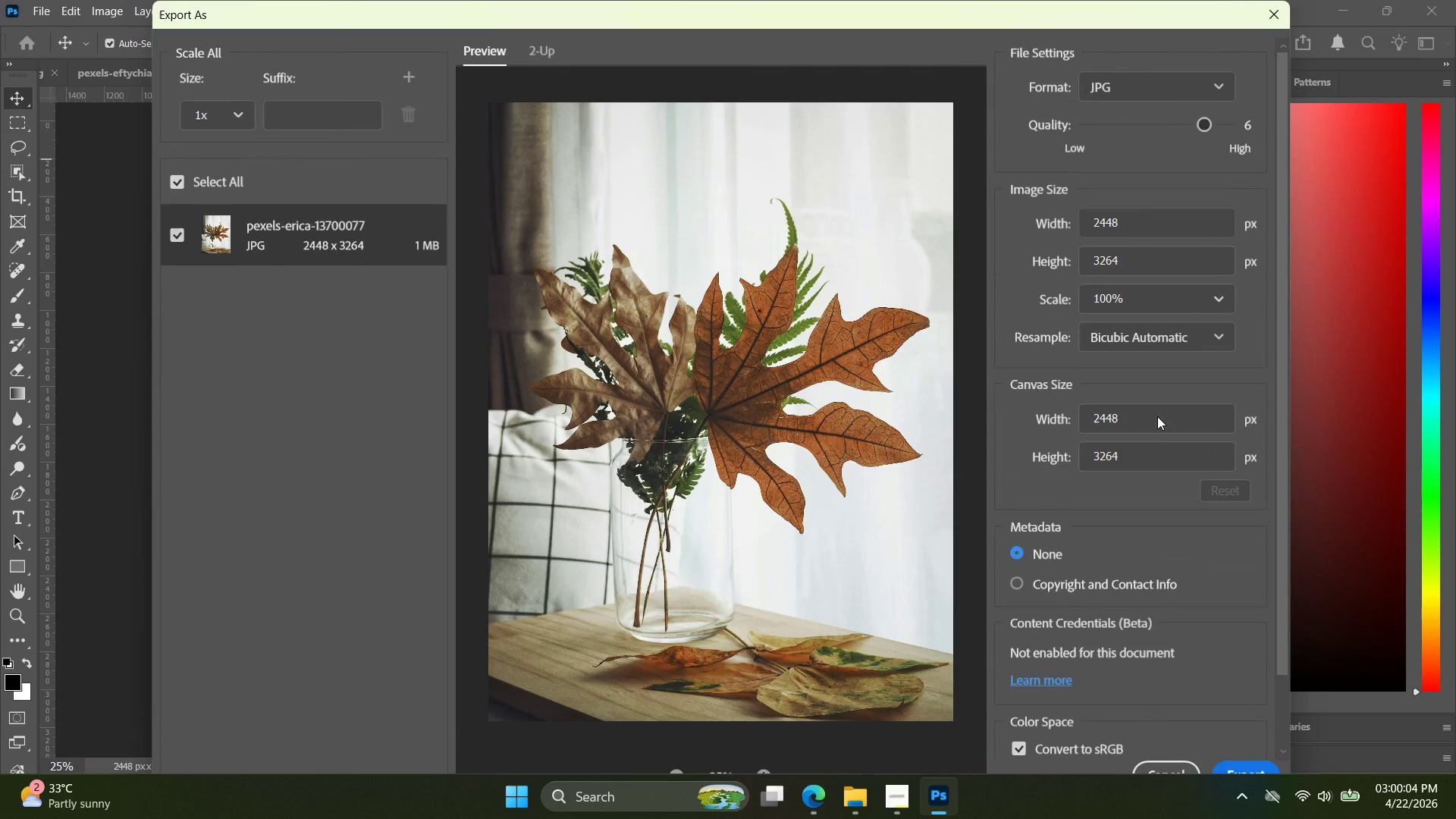 
left_click_drag(start_coordinate=[1150, 415], to_coordinate=[1028, 422])
 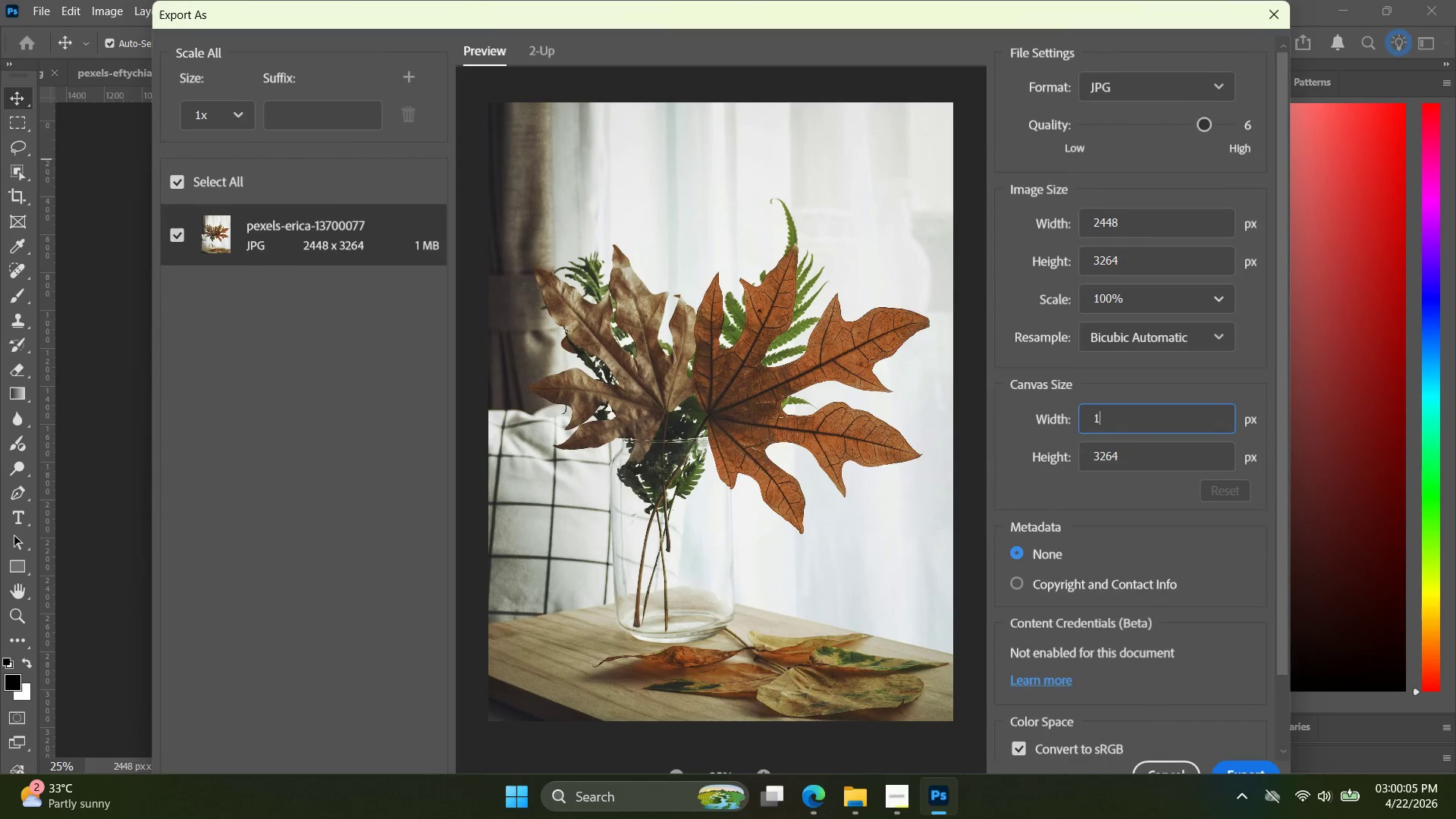 
type(1080)
 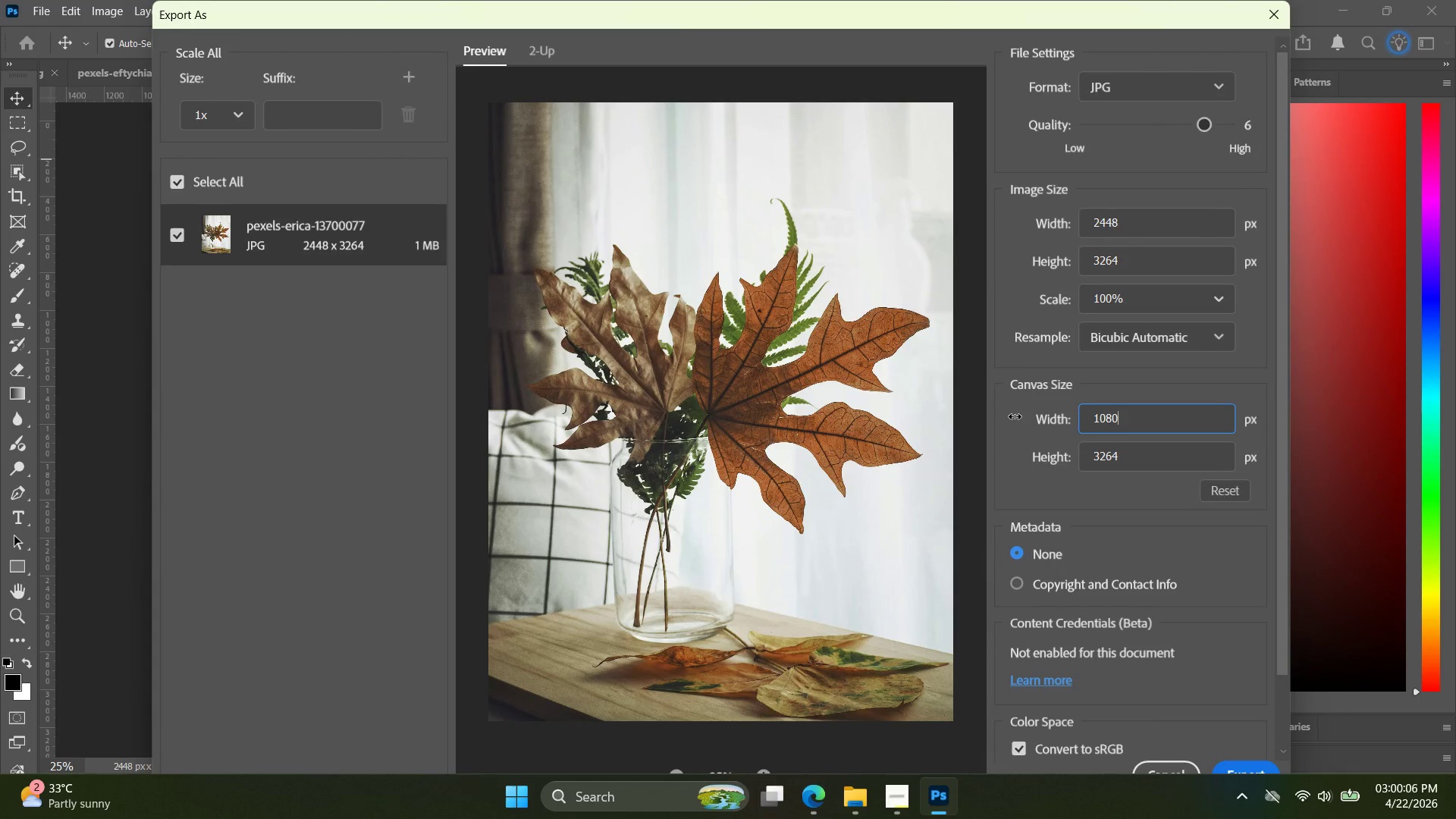 
key(Enter)
 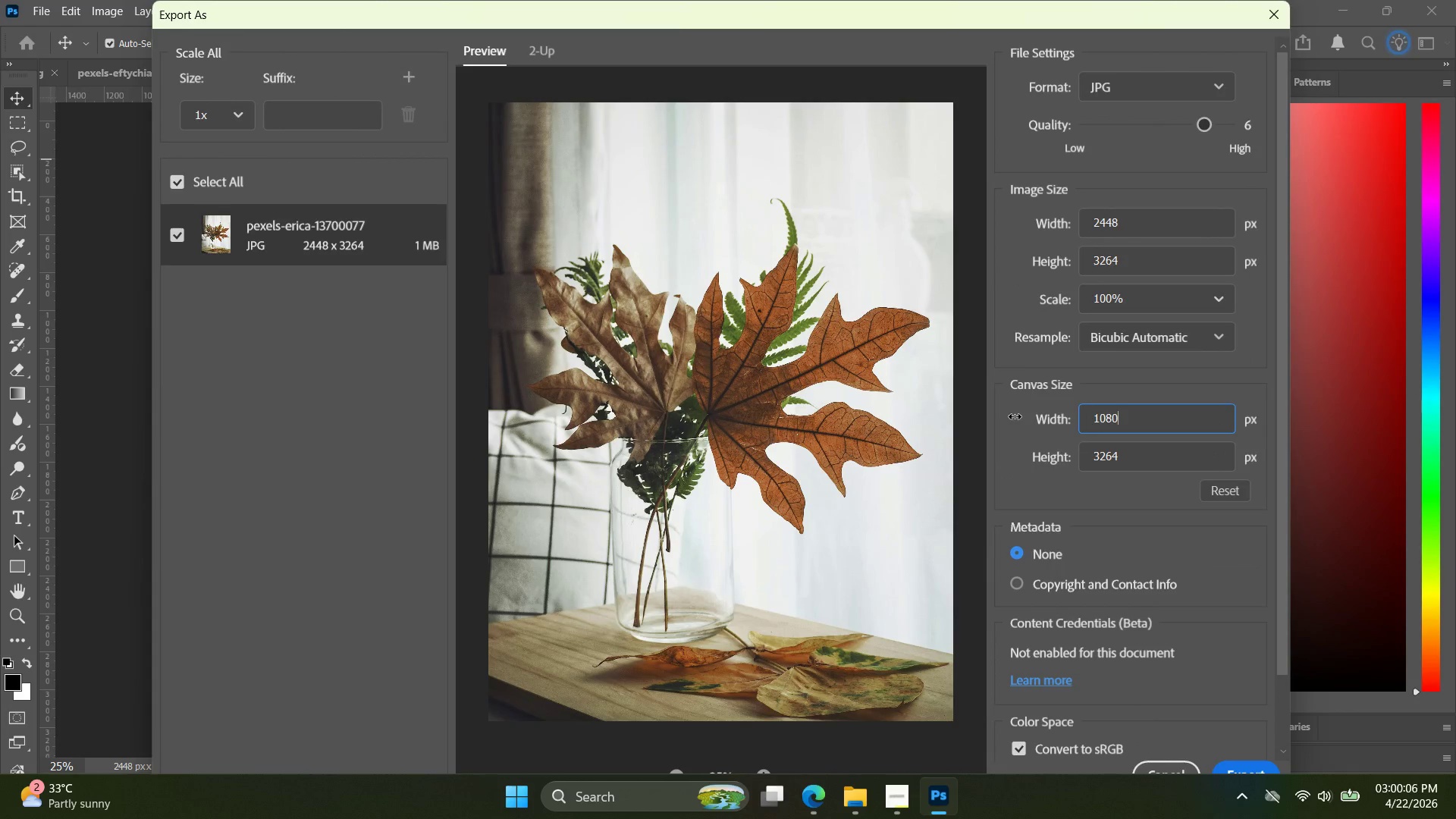 
key(Tab)
type(10)
key(Backspace)
key(Backspace)
 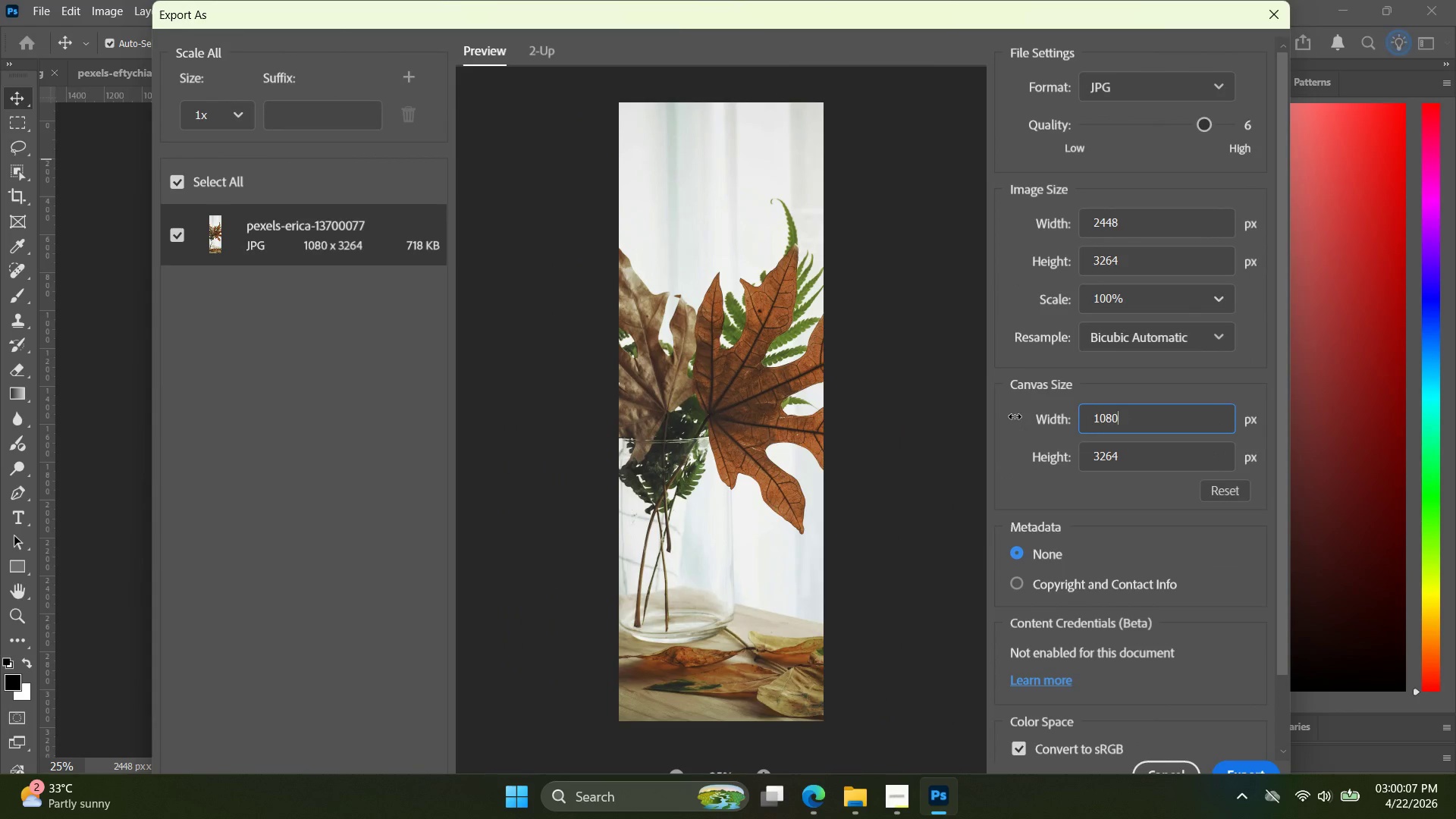 
key(Enter)
 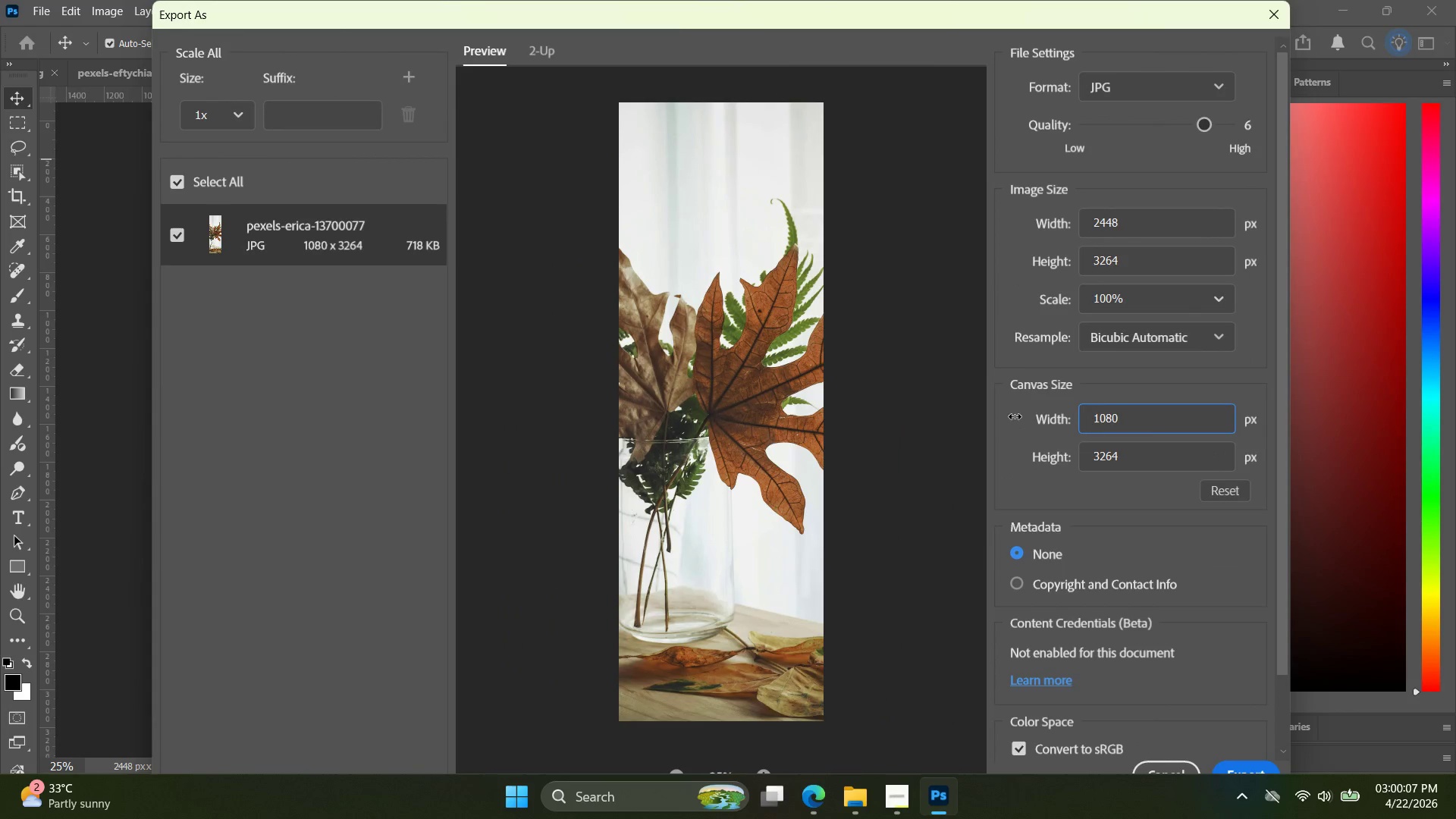 
key(Tab)
type(107)
key(Backspace)
type(80)
 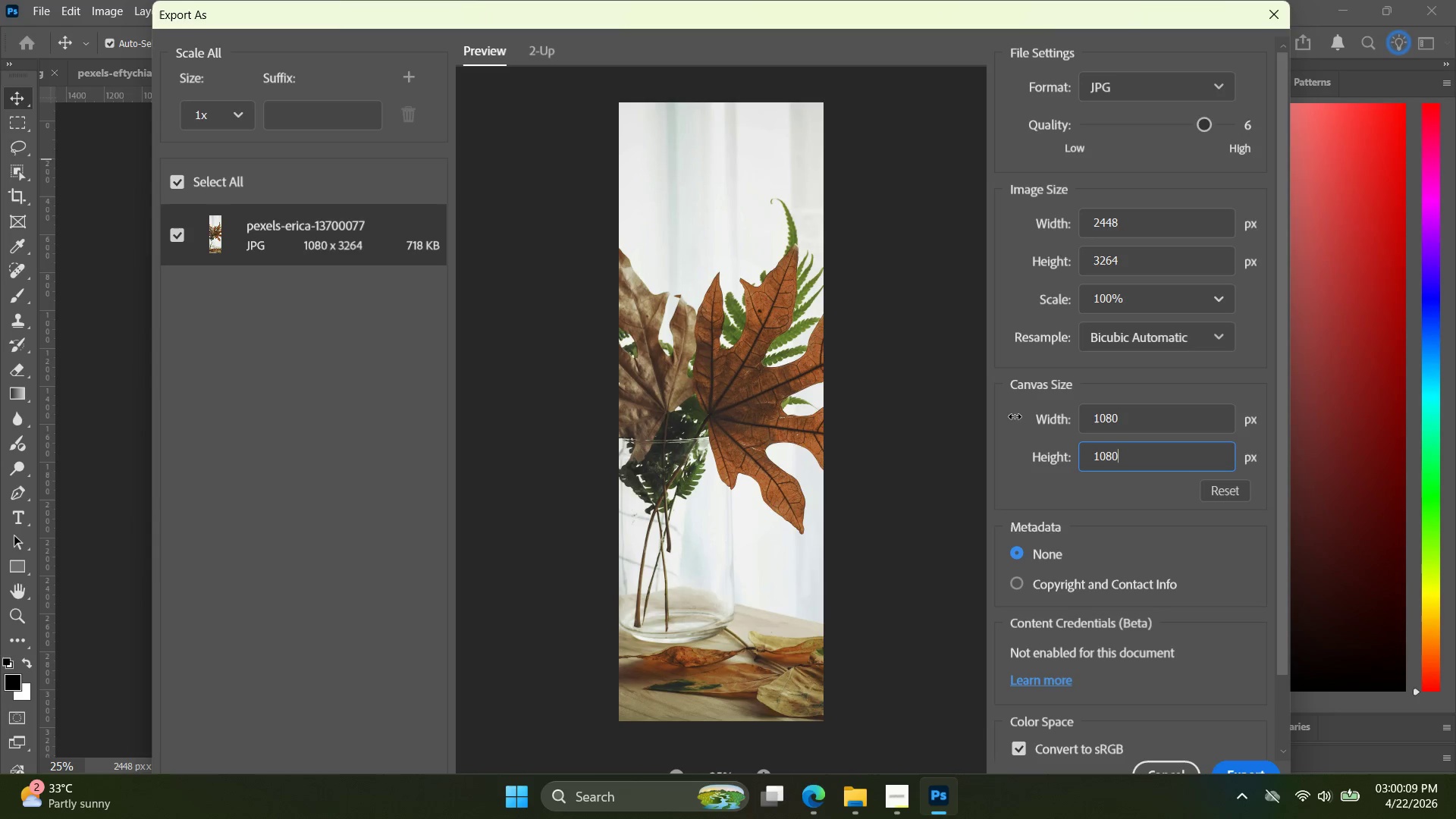 
key(Enter)
 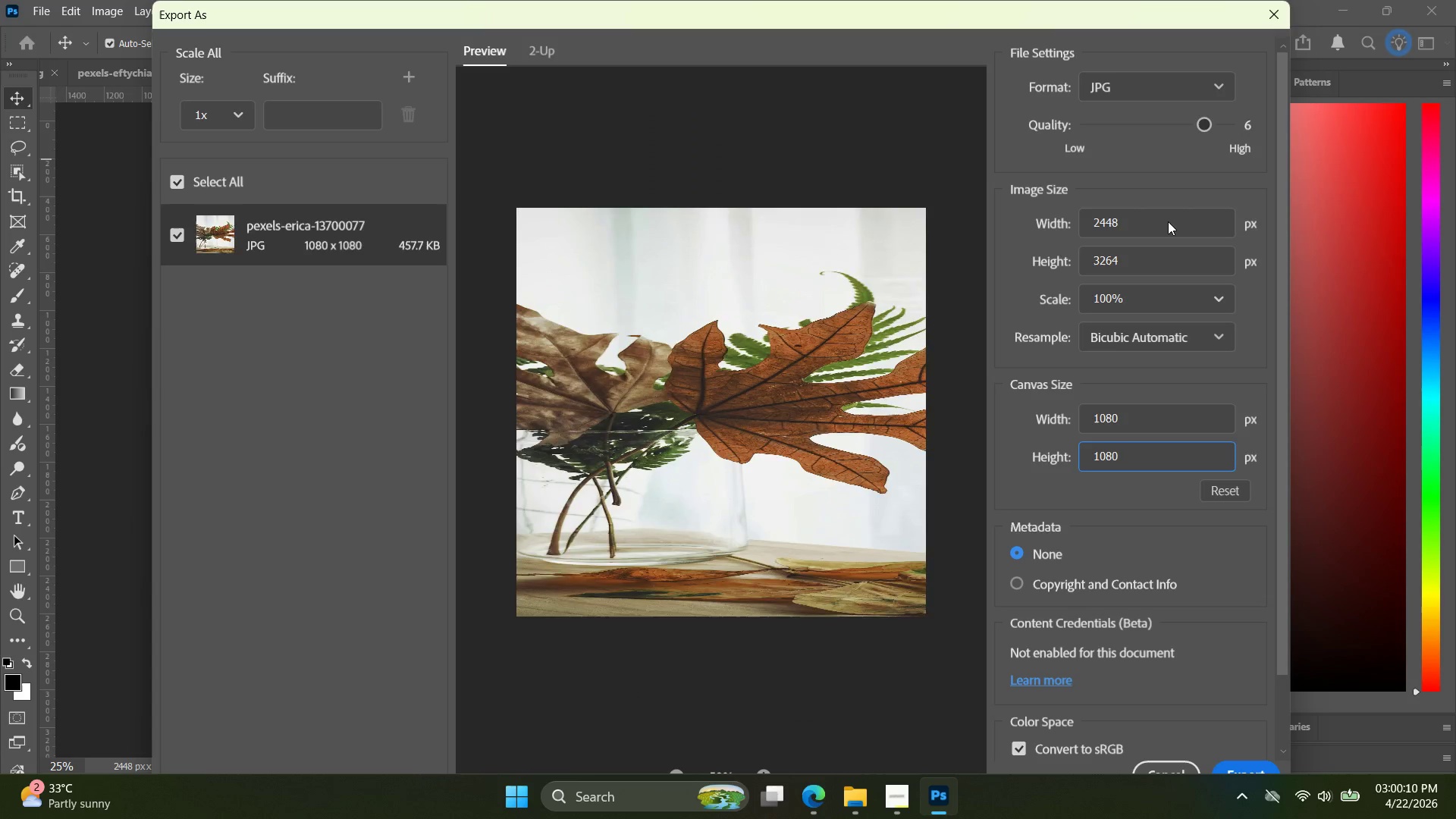 
left_click_drag(start_coordinate=[1168, 221], to_coordinate=[1043, 227])
 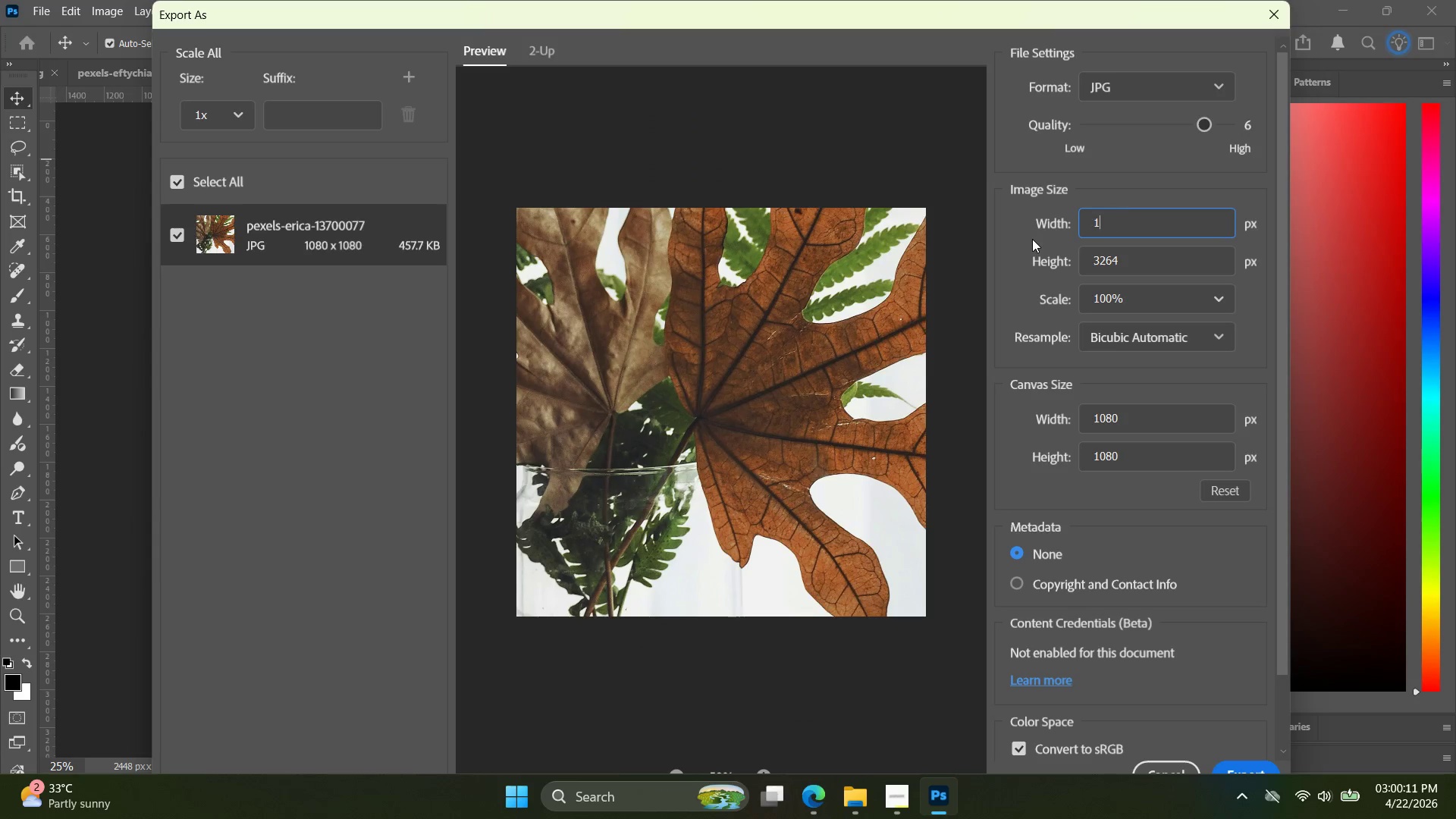 
type(1080)
 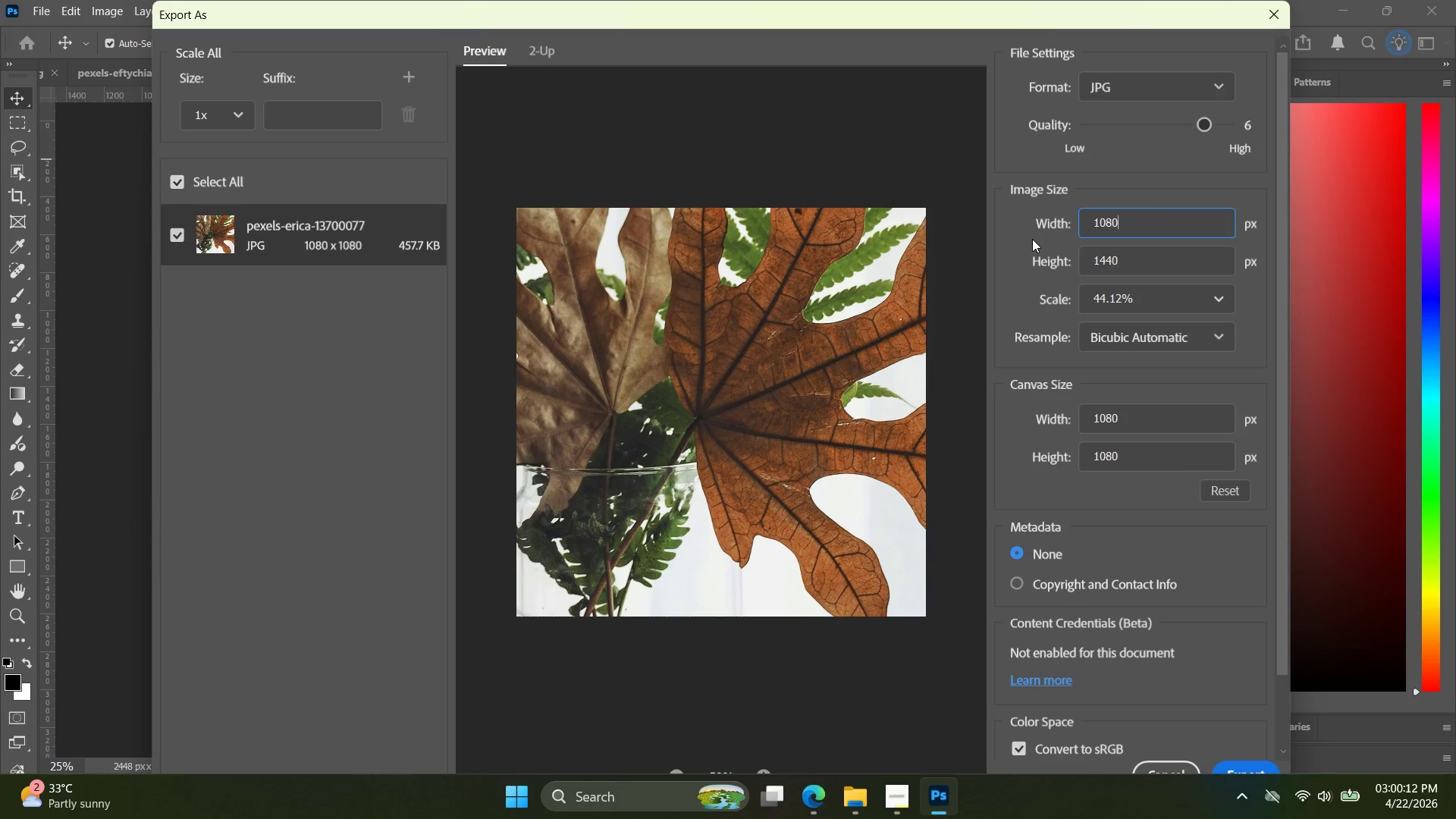 
key(Enter)
 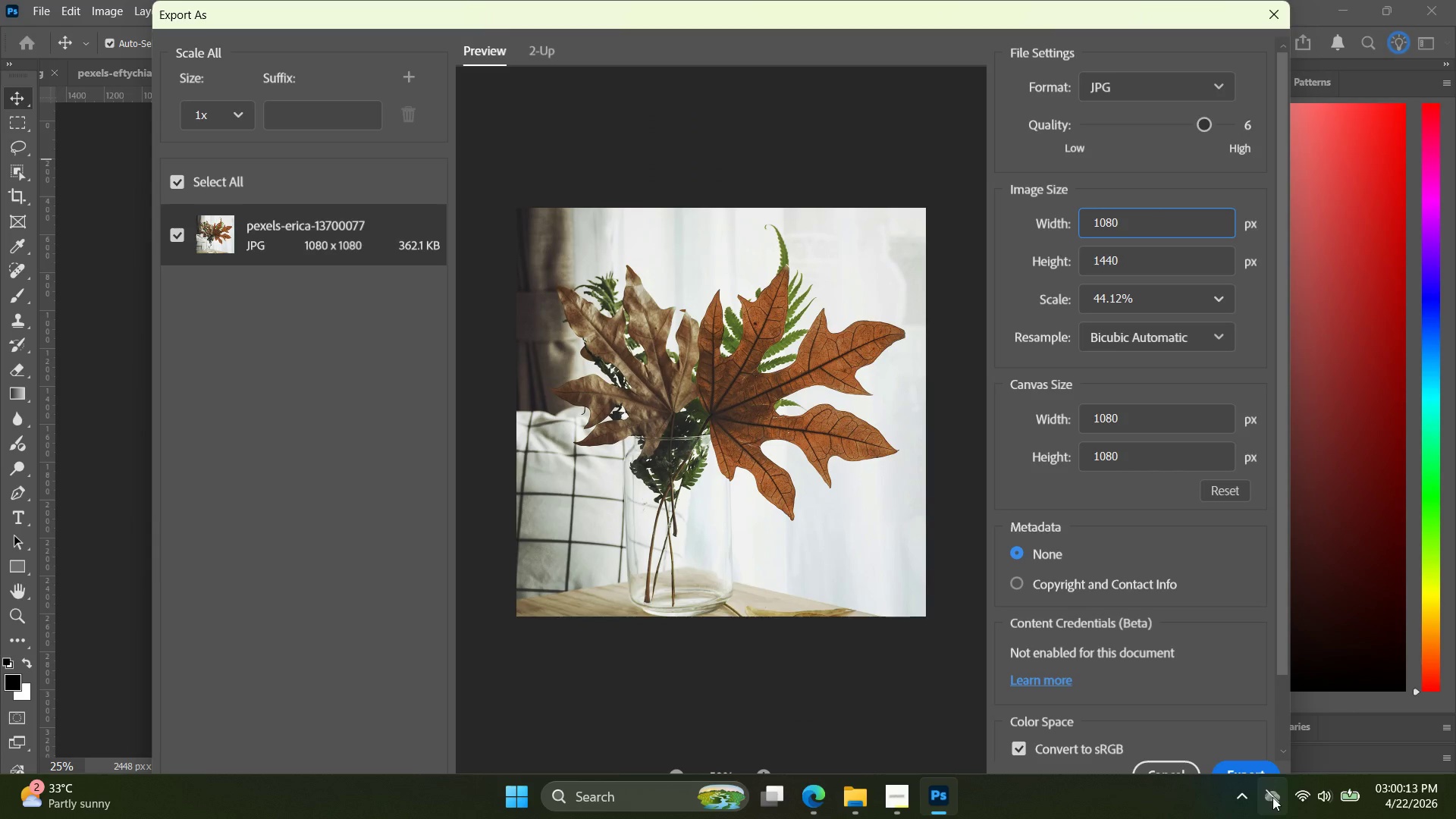 
left_click([1244, 774])
 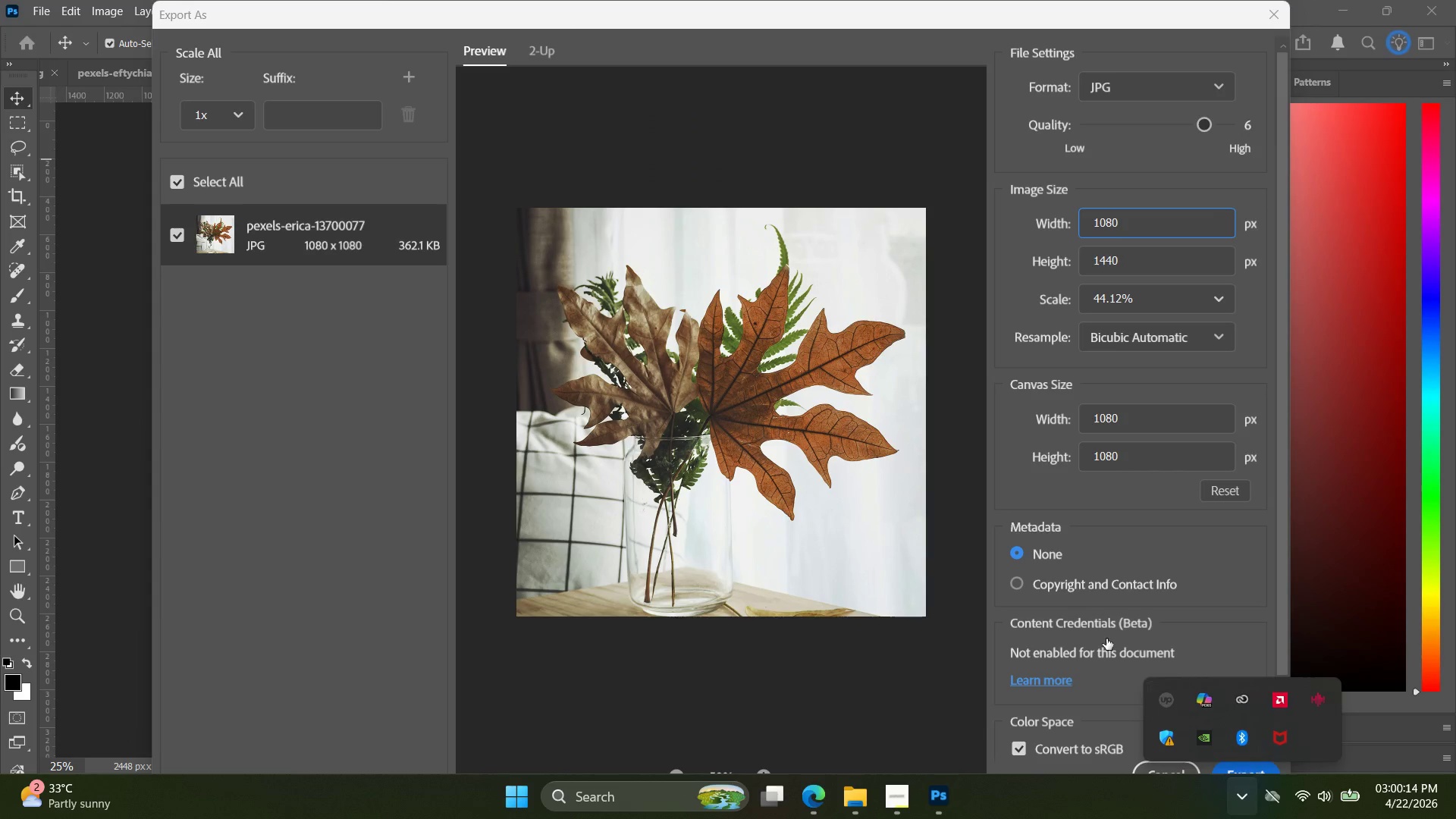 
left_click([1106, 639])
 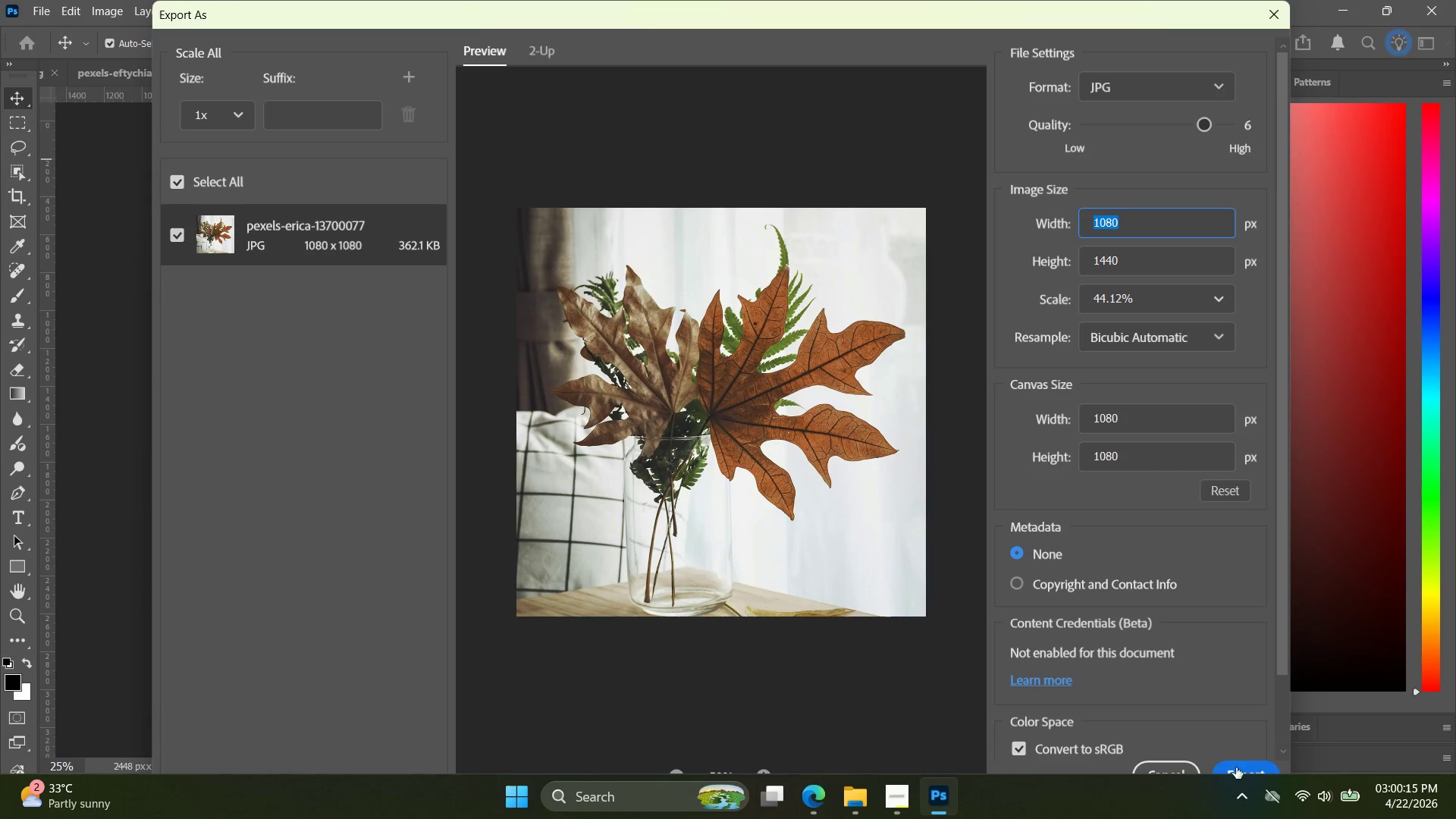 
left_click([1236, 772])
 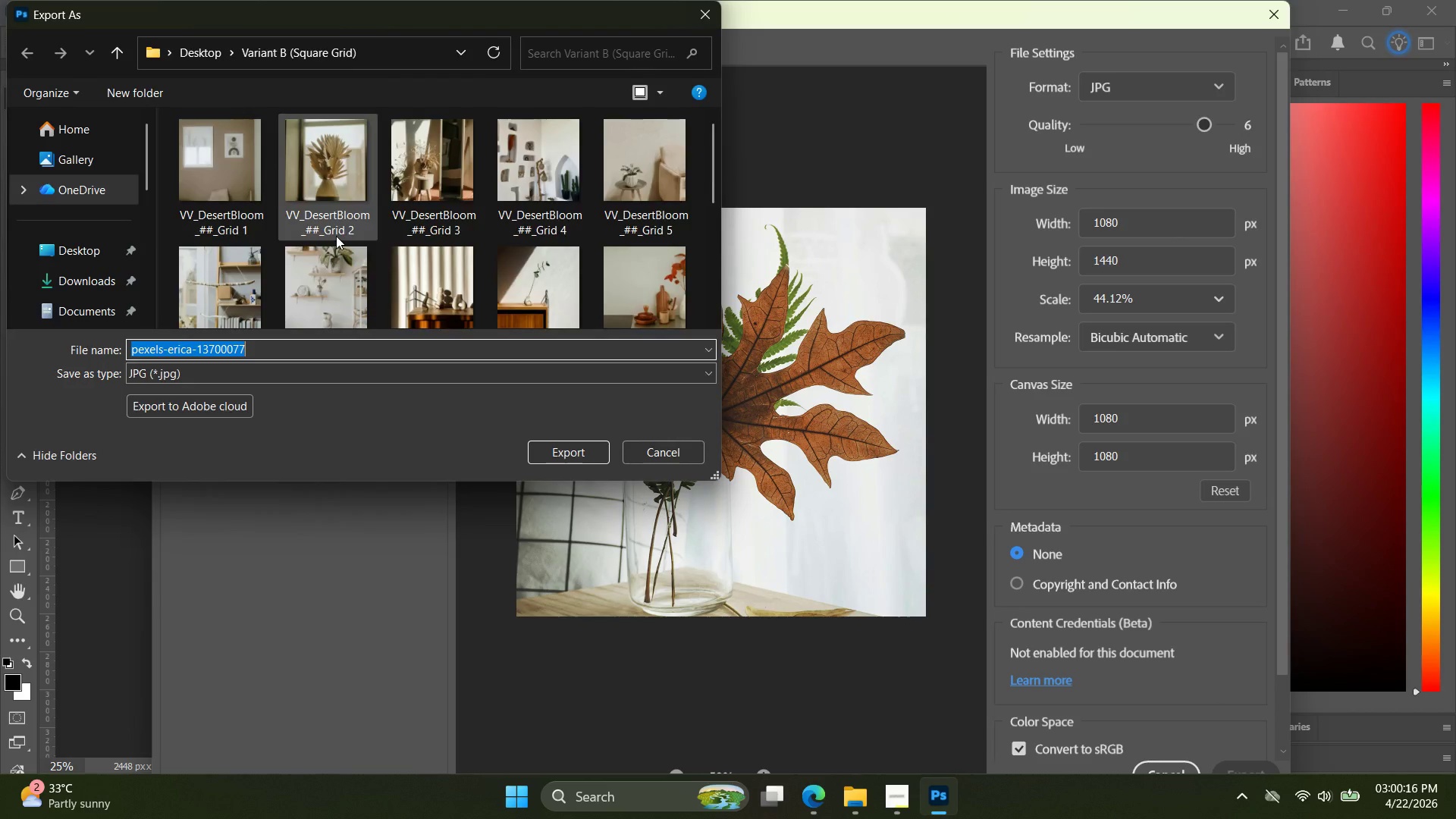 
scroll: coordinate [340, 238], scroll_direction: down, amount: 8.0
 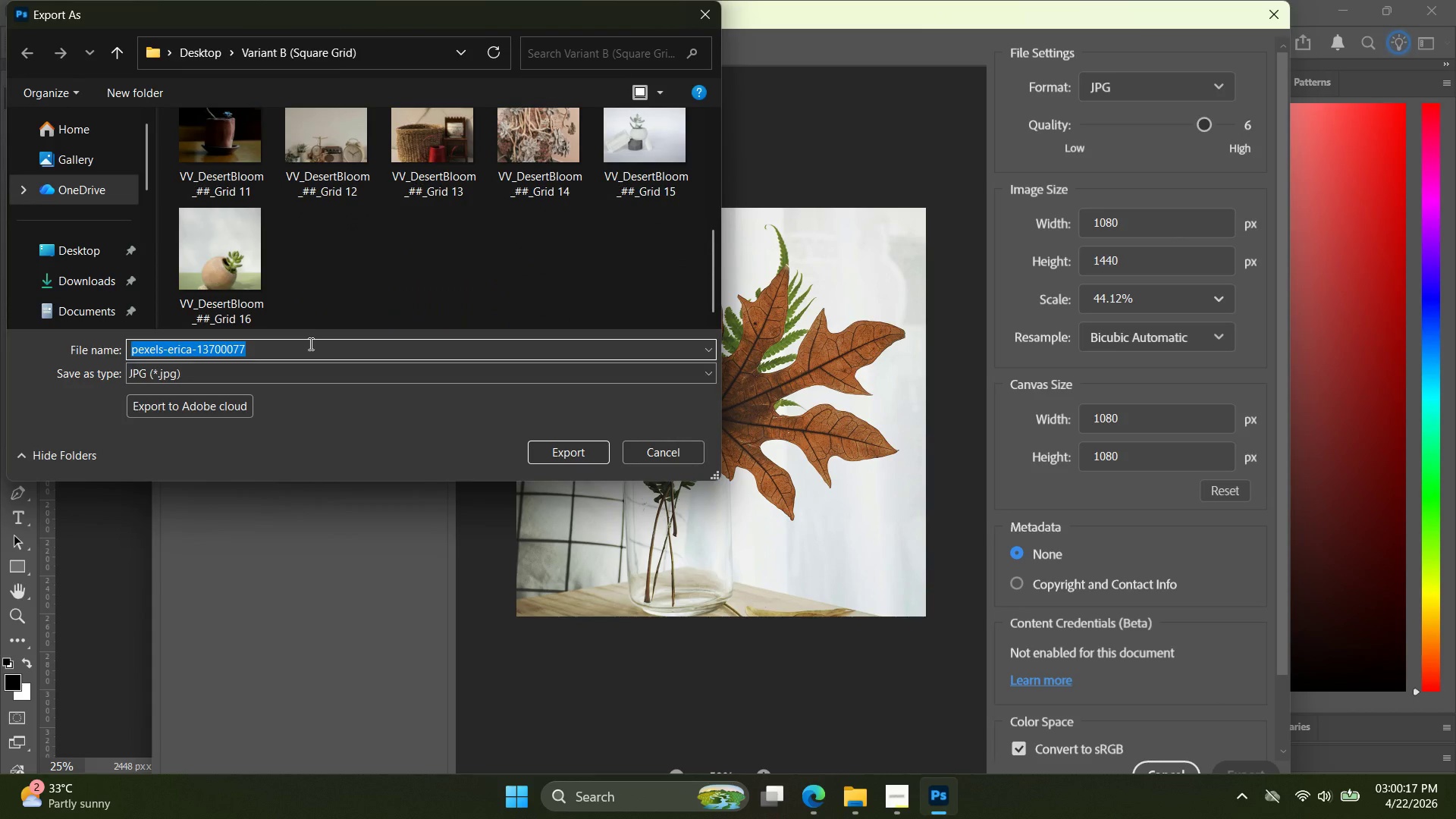 
left_click([309, 344])
 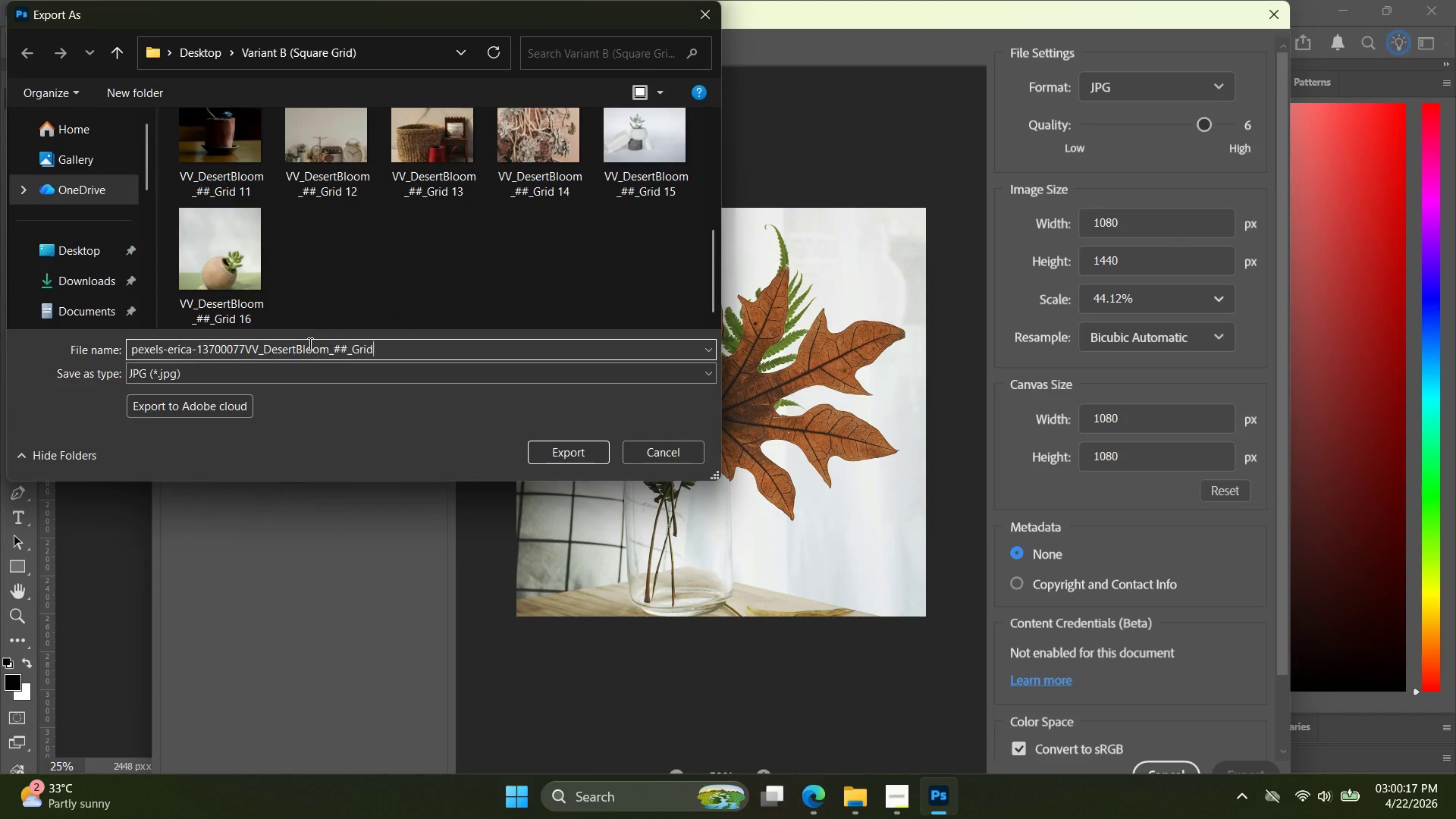 
key(Control+ControlLeft)
 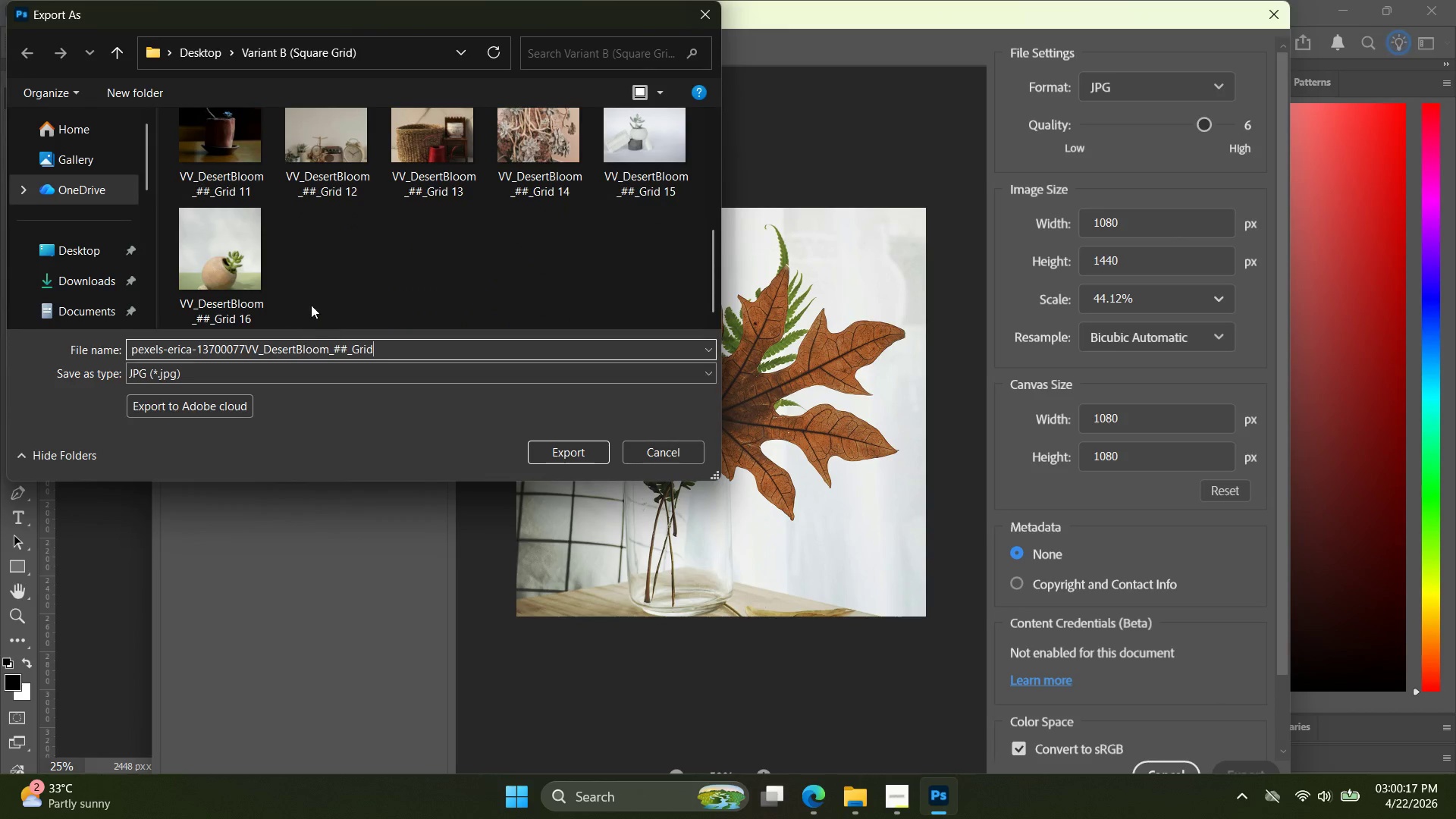 
key(Control+V)
 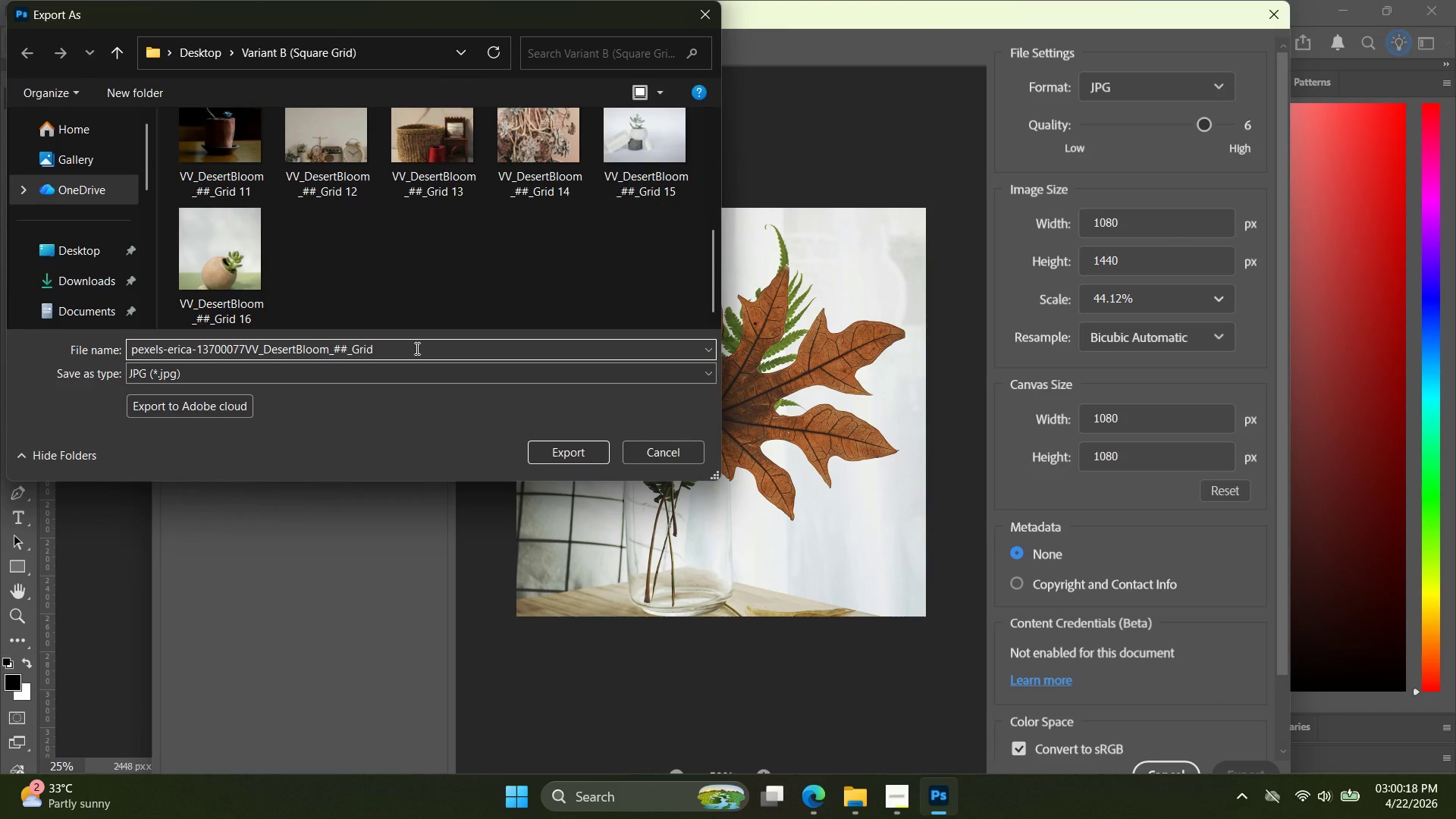 
left_click_drag(start_coordinate=[416, 347], to_coordinate=[0, 327])
 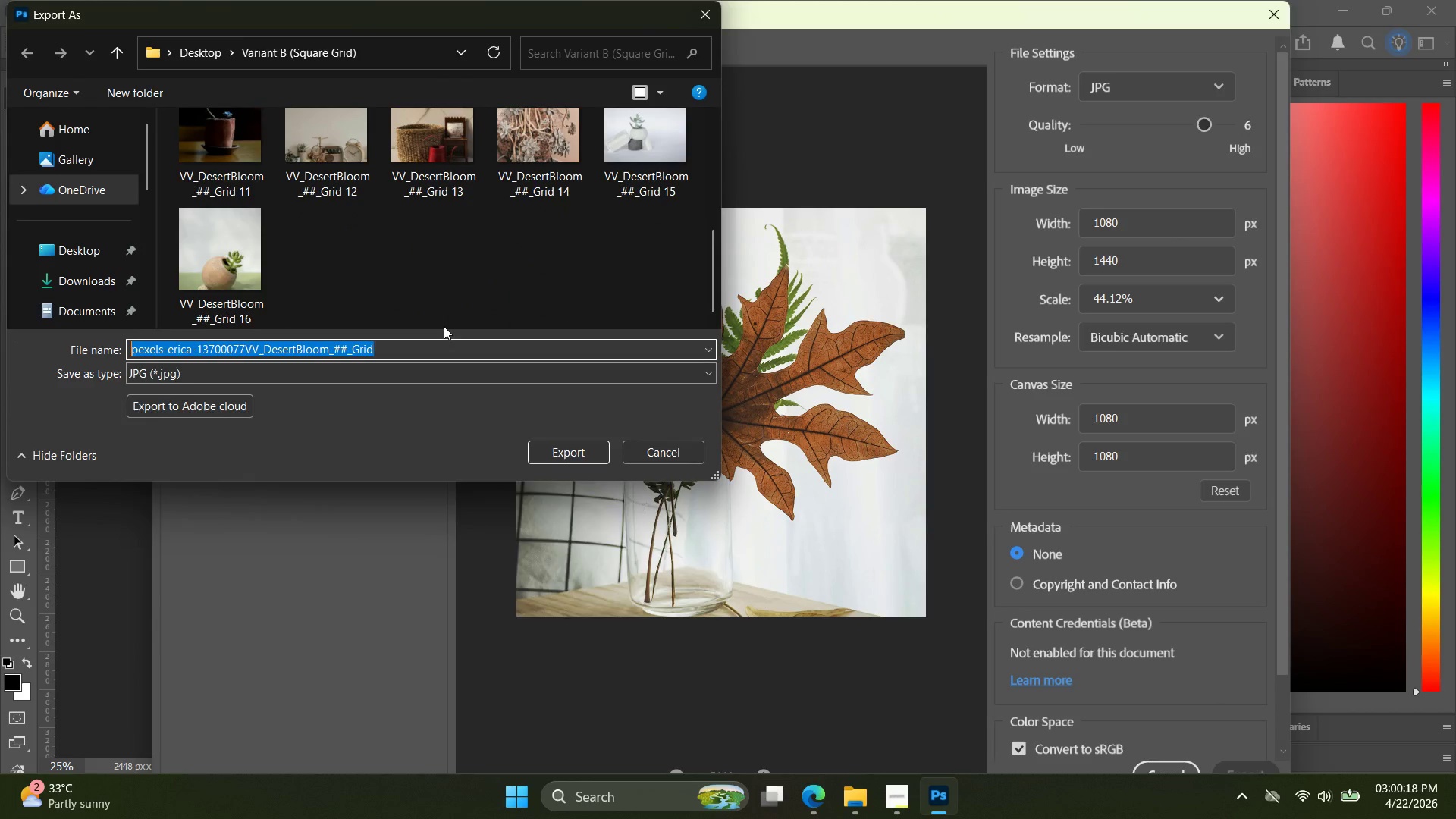 
key(Control+ControlLeft)
 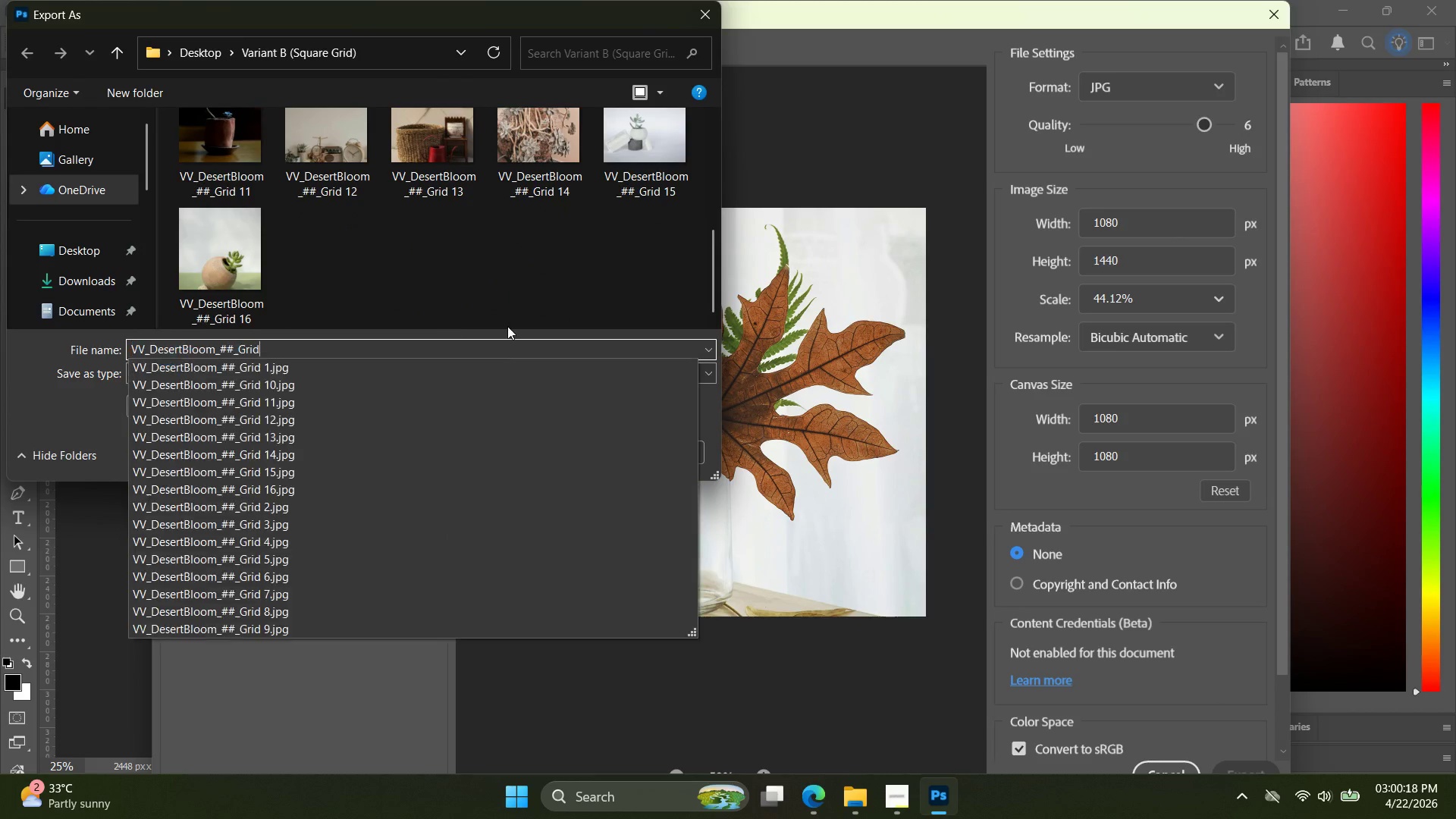 
key(Control+V)
 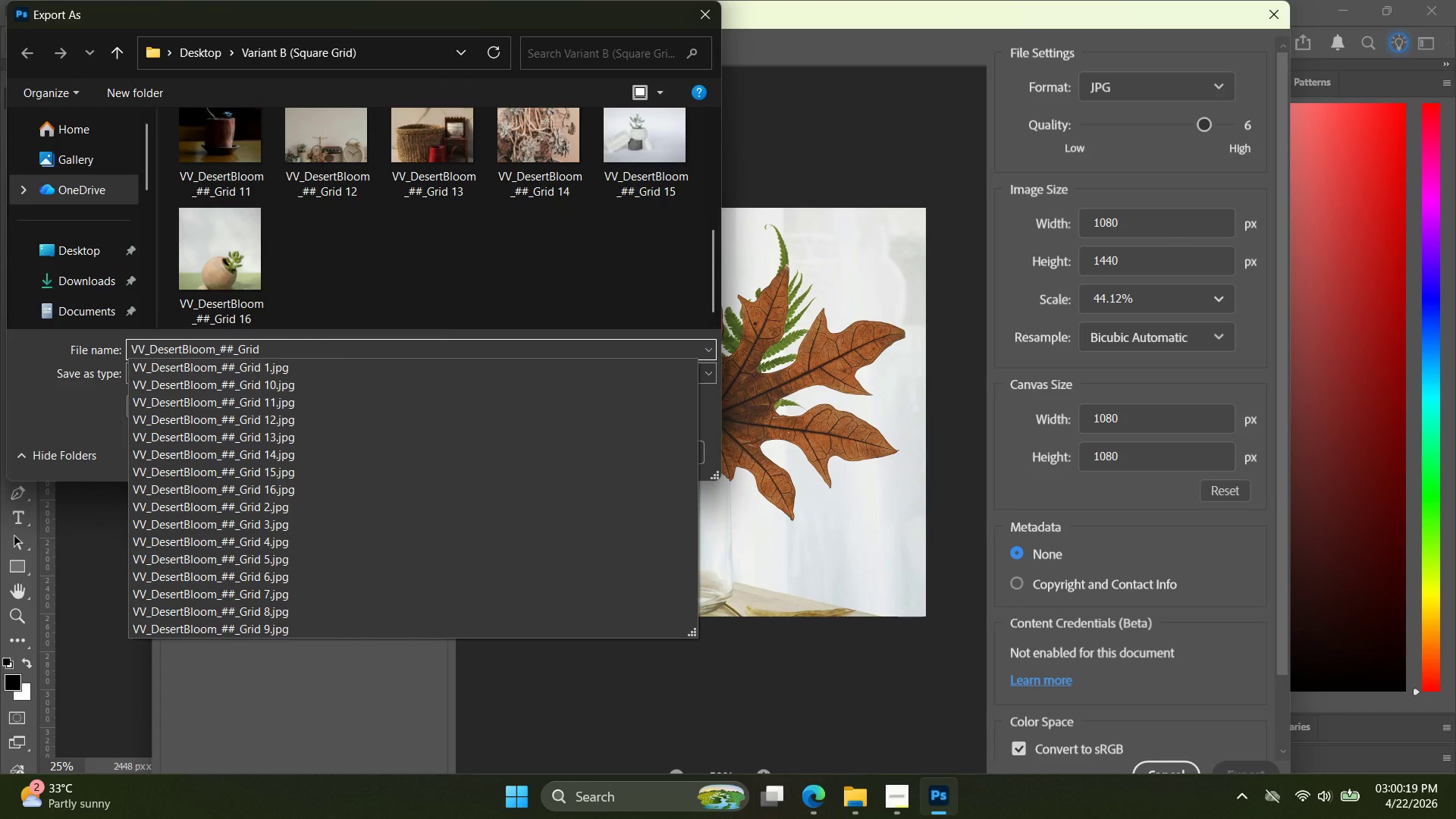 
type( 17)
 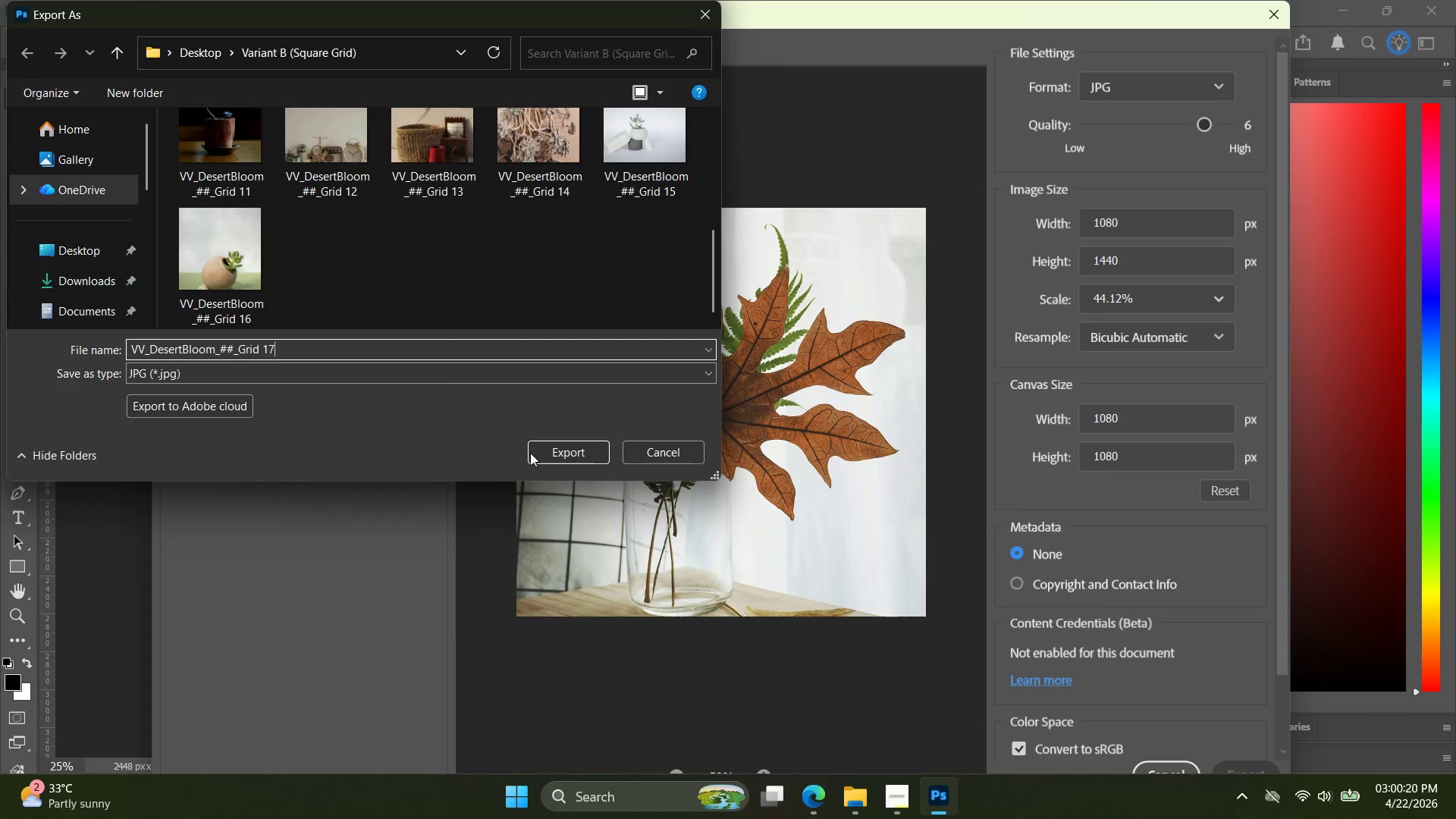 
left_click([537, 454])
 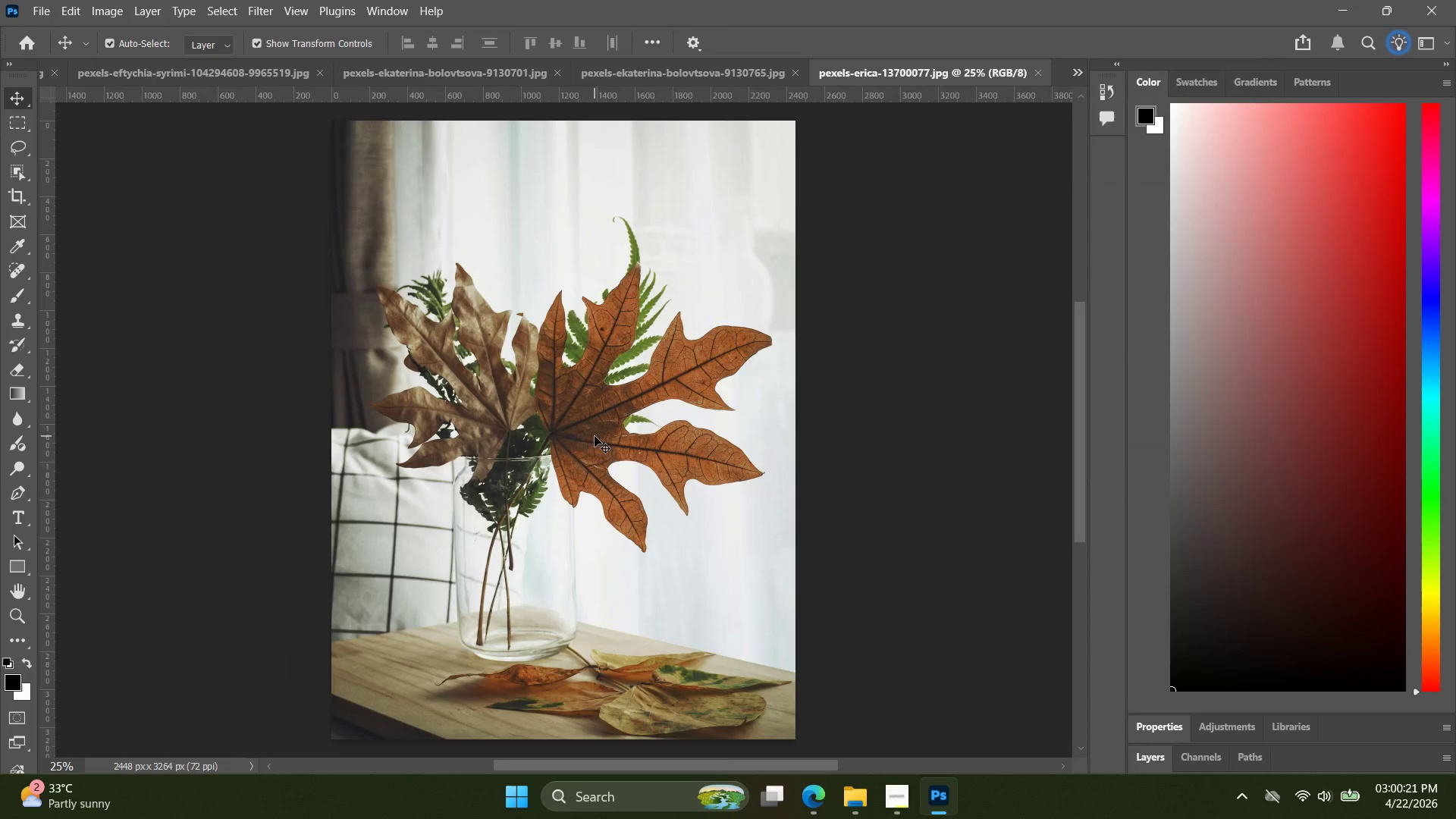 
key(Alt+AltLeft)
 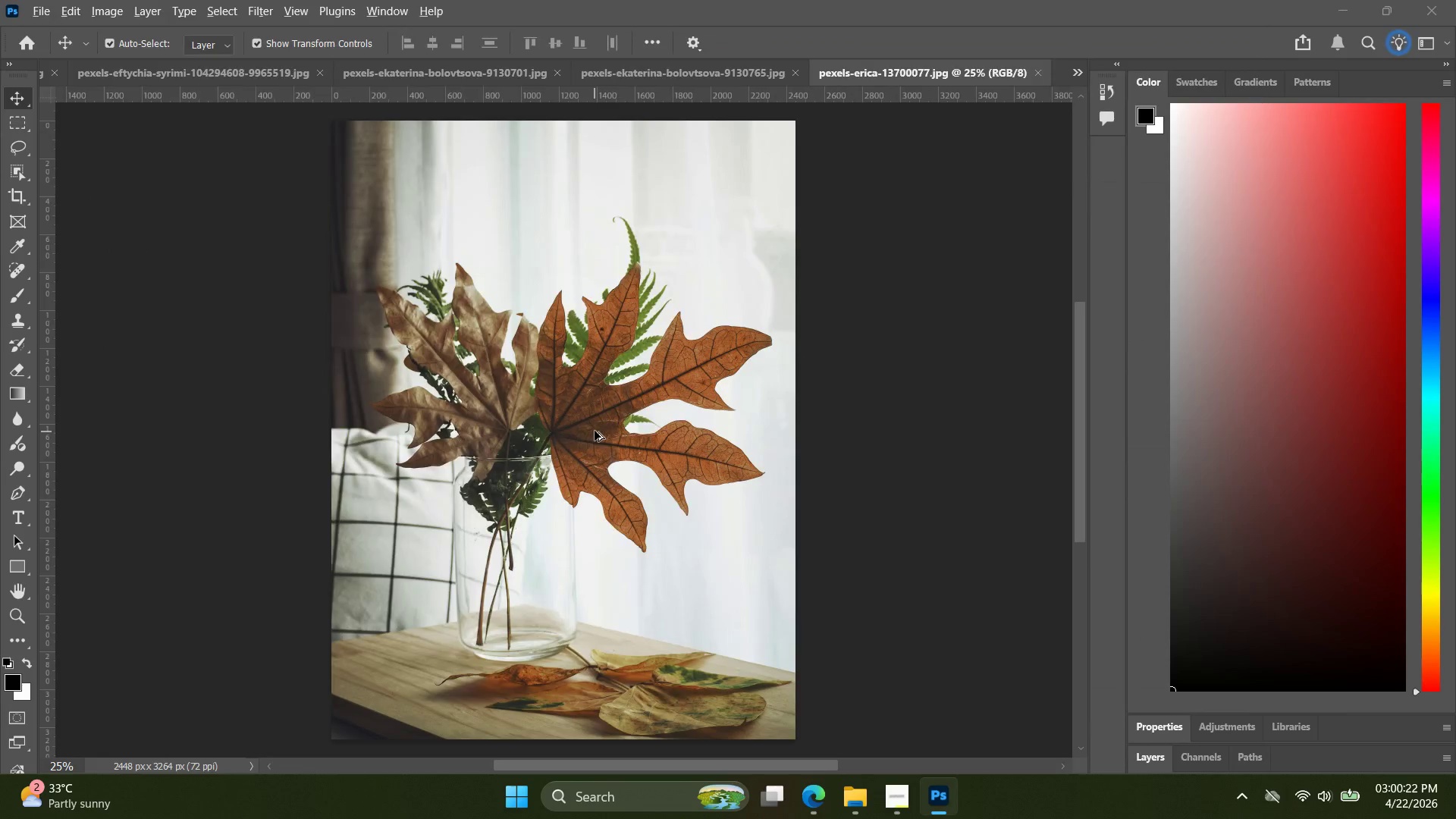 
key(Alt+Tab)
 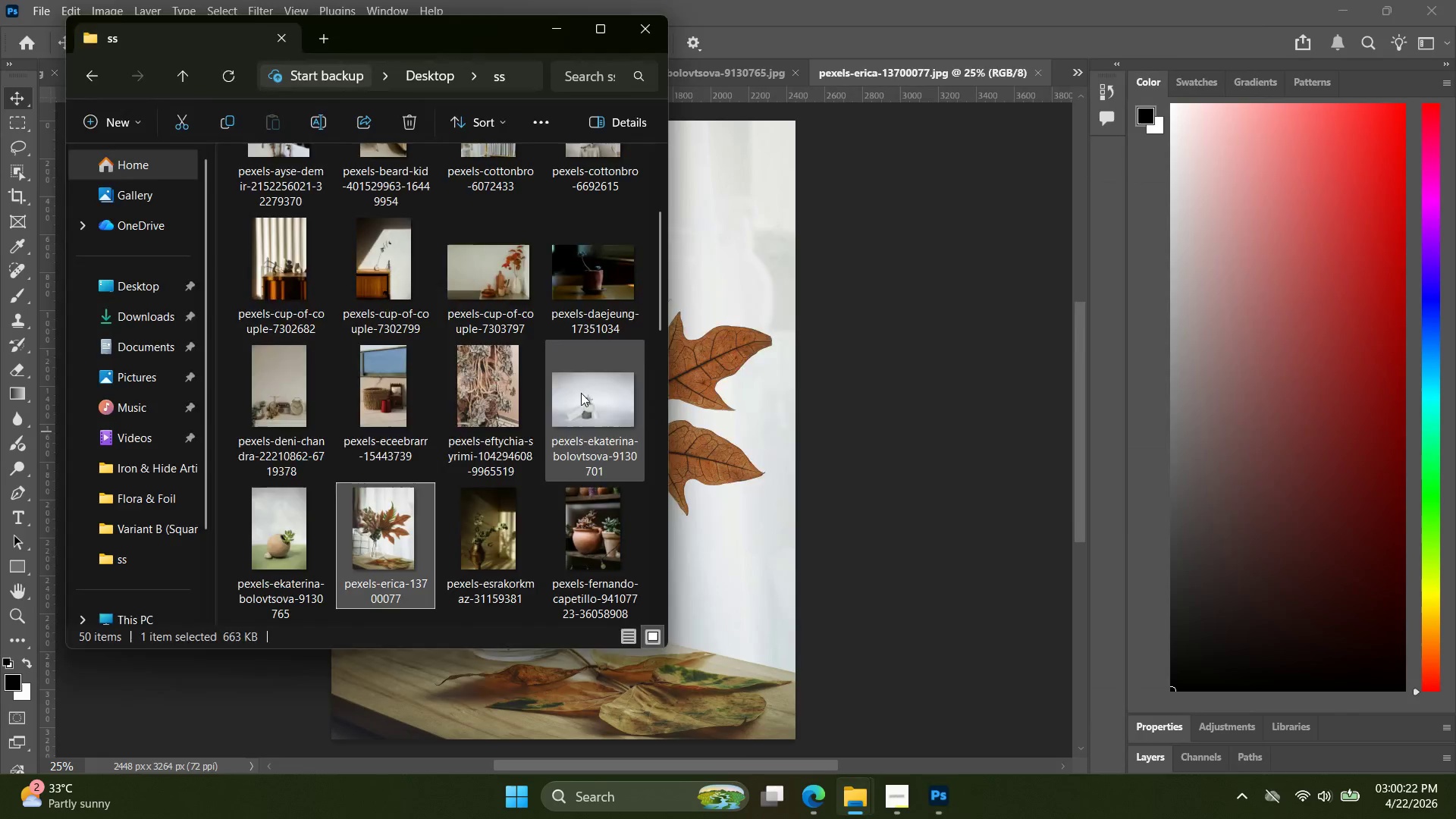 
key(Alt+AltLeft)
 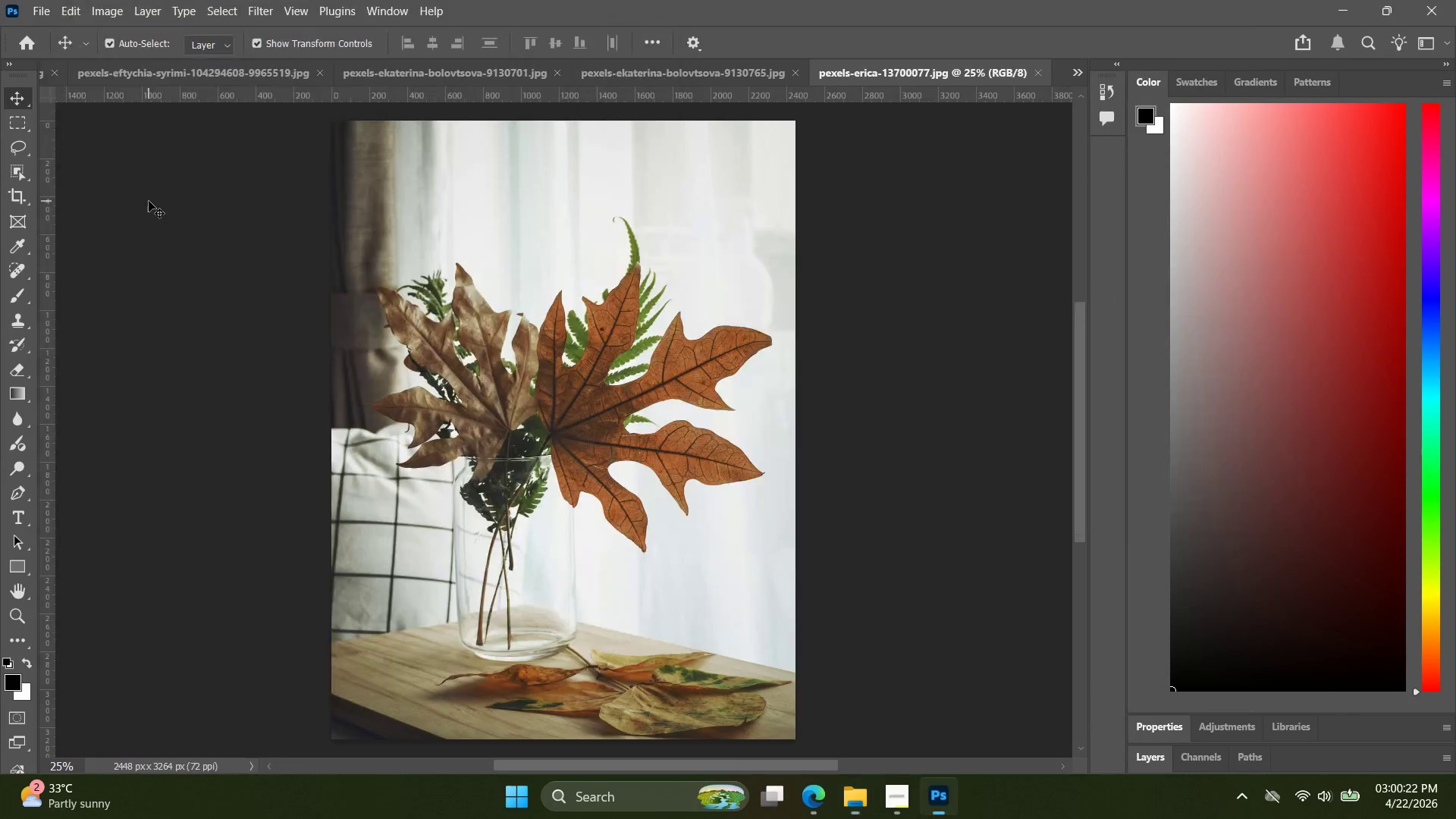 
key(Alt+Tab)
 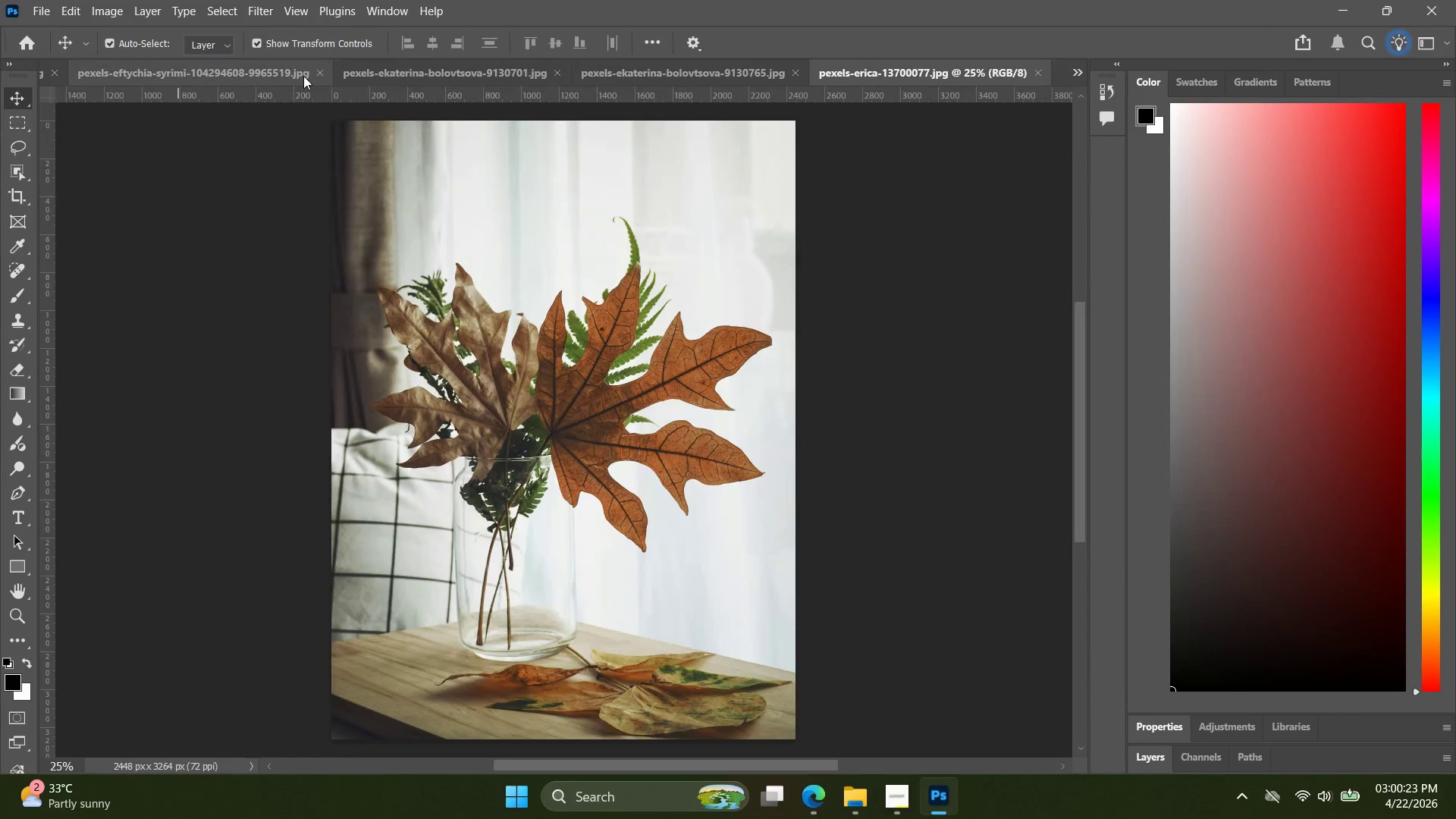 
left_click([315, 73])
 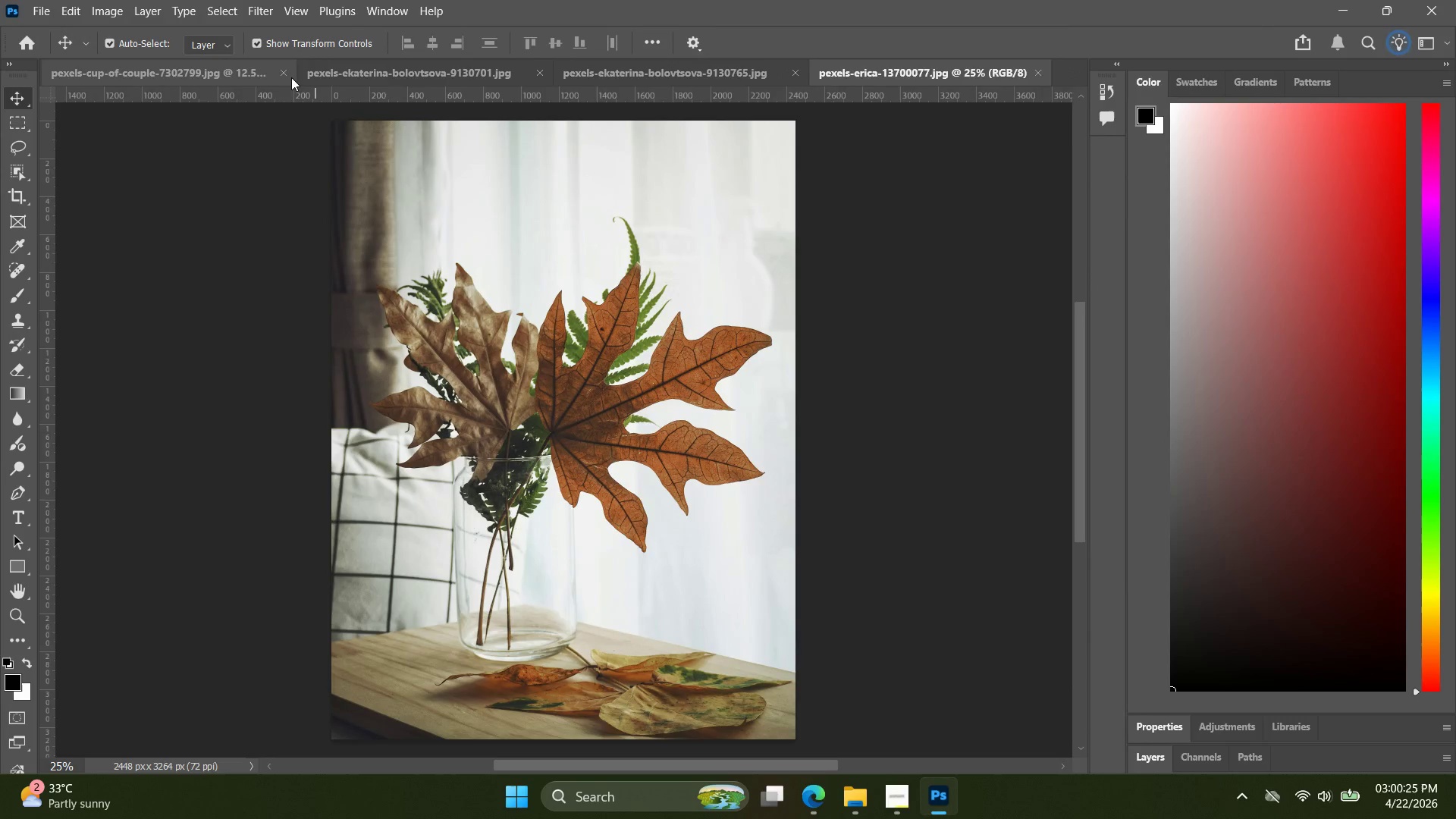 
left_click([290, 77])
 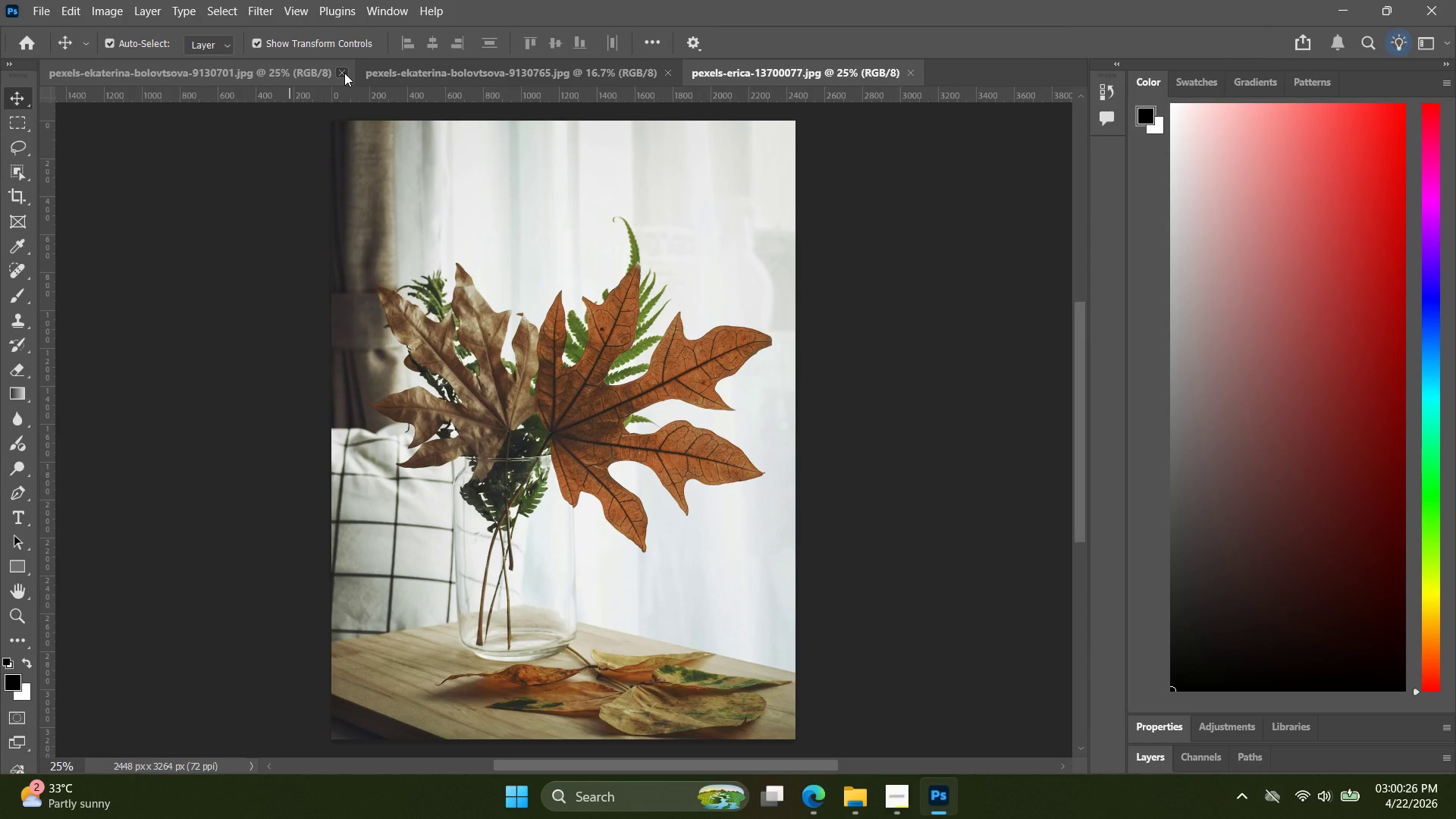 
key(Alt+AltLeft)
 